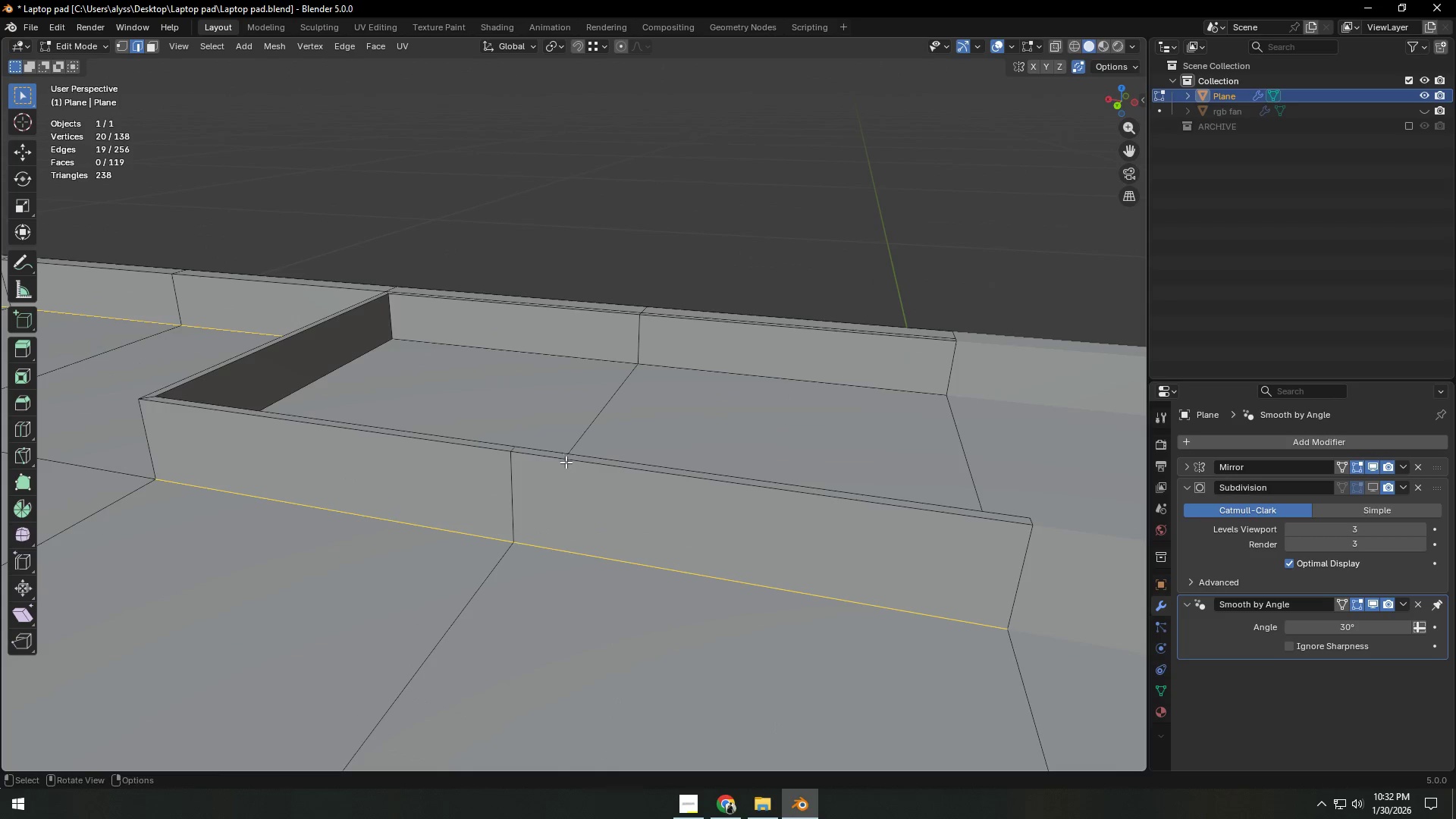 
hold_key(key=ShiftLeft, duration=1.51)
 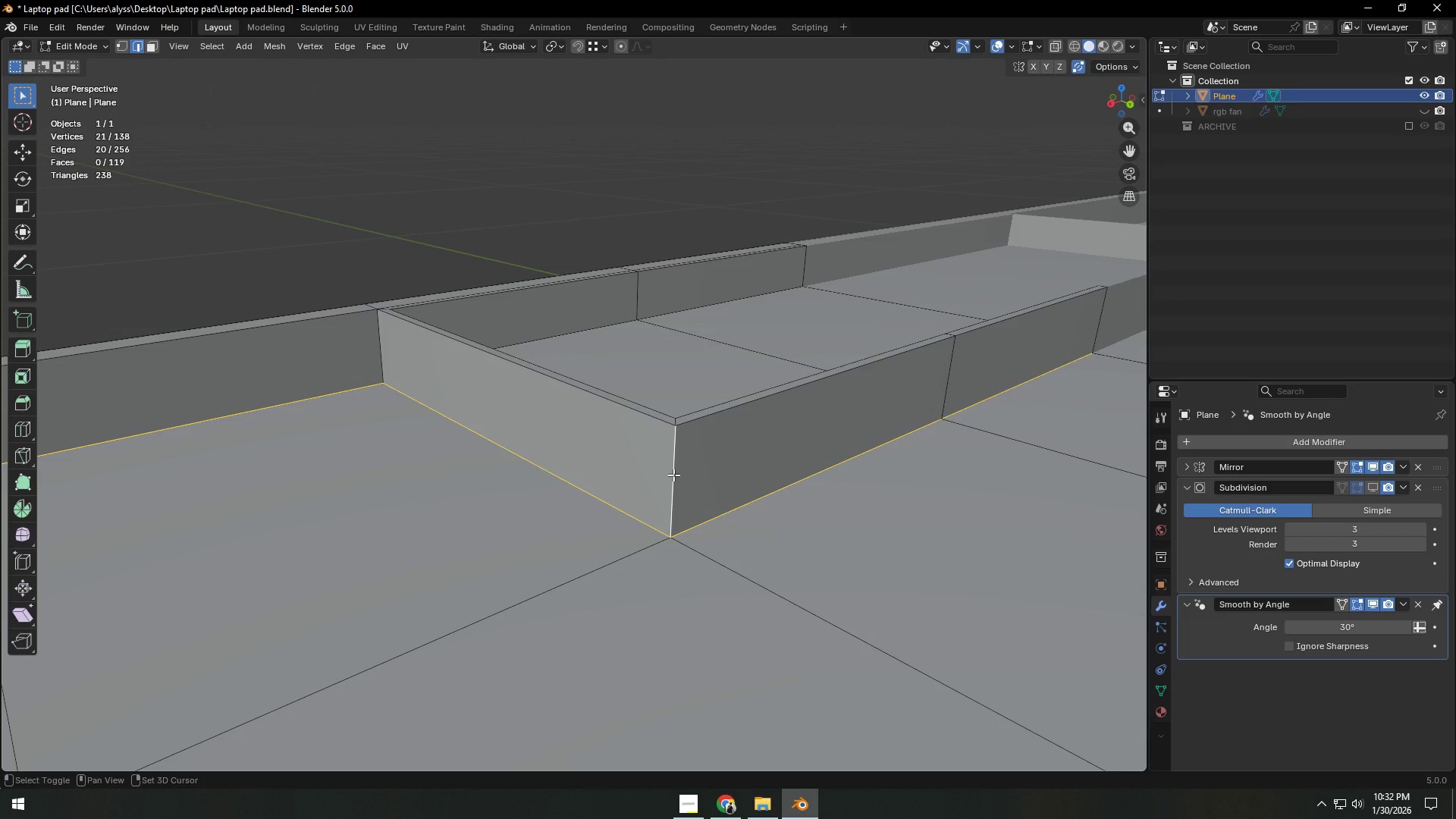 
hold_key(key=ShiftLeft, duration=1.5)
hold_key(key=AltLeft, duration=0.47)
left_click([673, 475])
 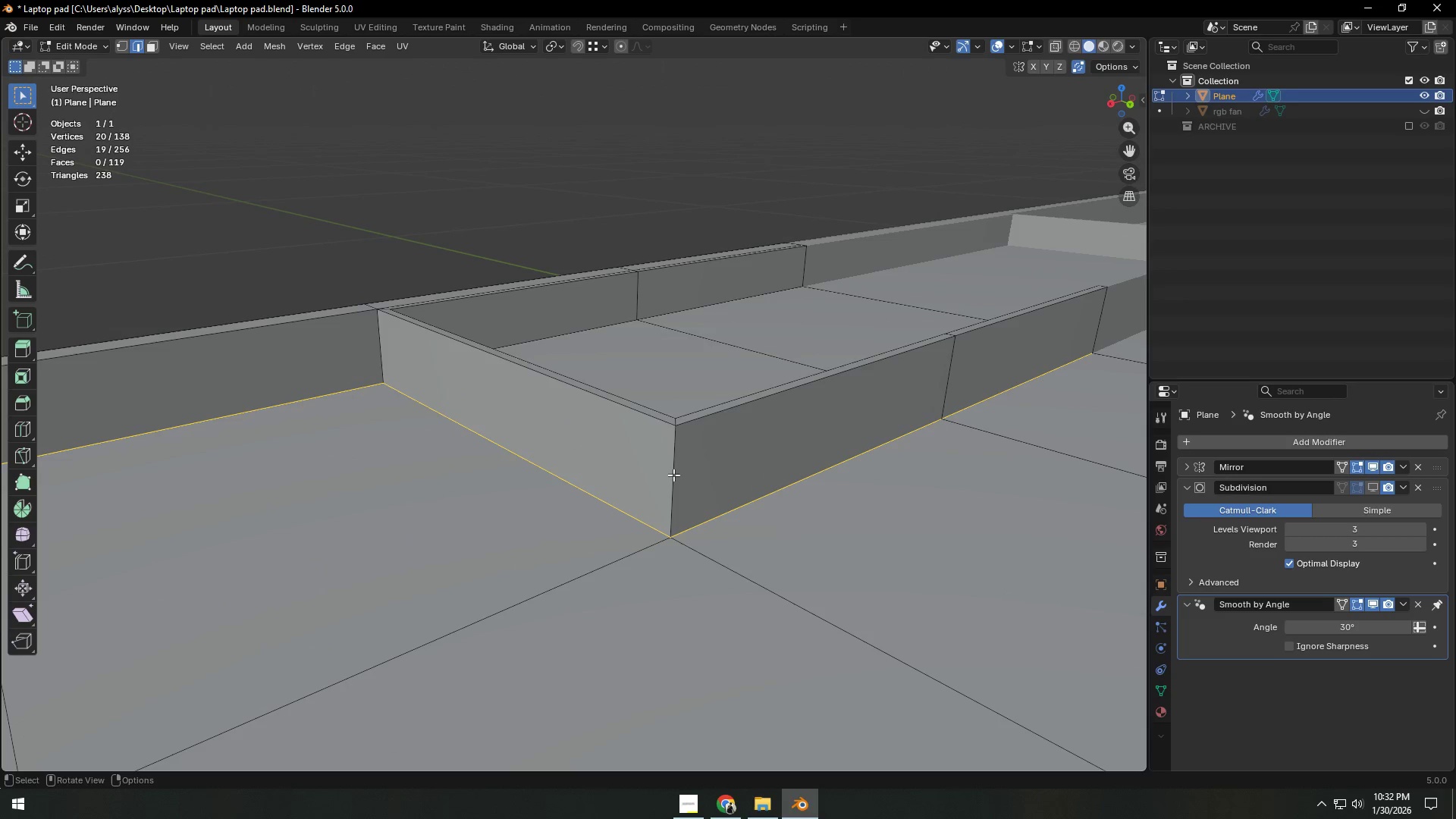 
hold_key(key=ShiftLeft, duration=0.75)
hold_key(key=AltLeft, duration=0.56)
left_click([673, 475])
 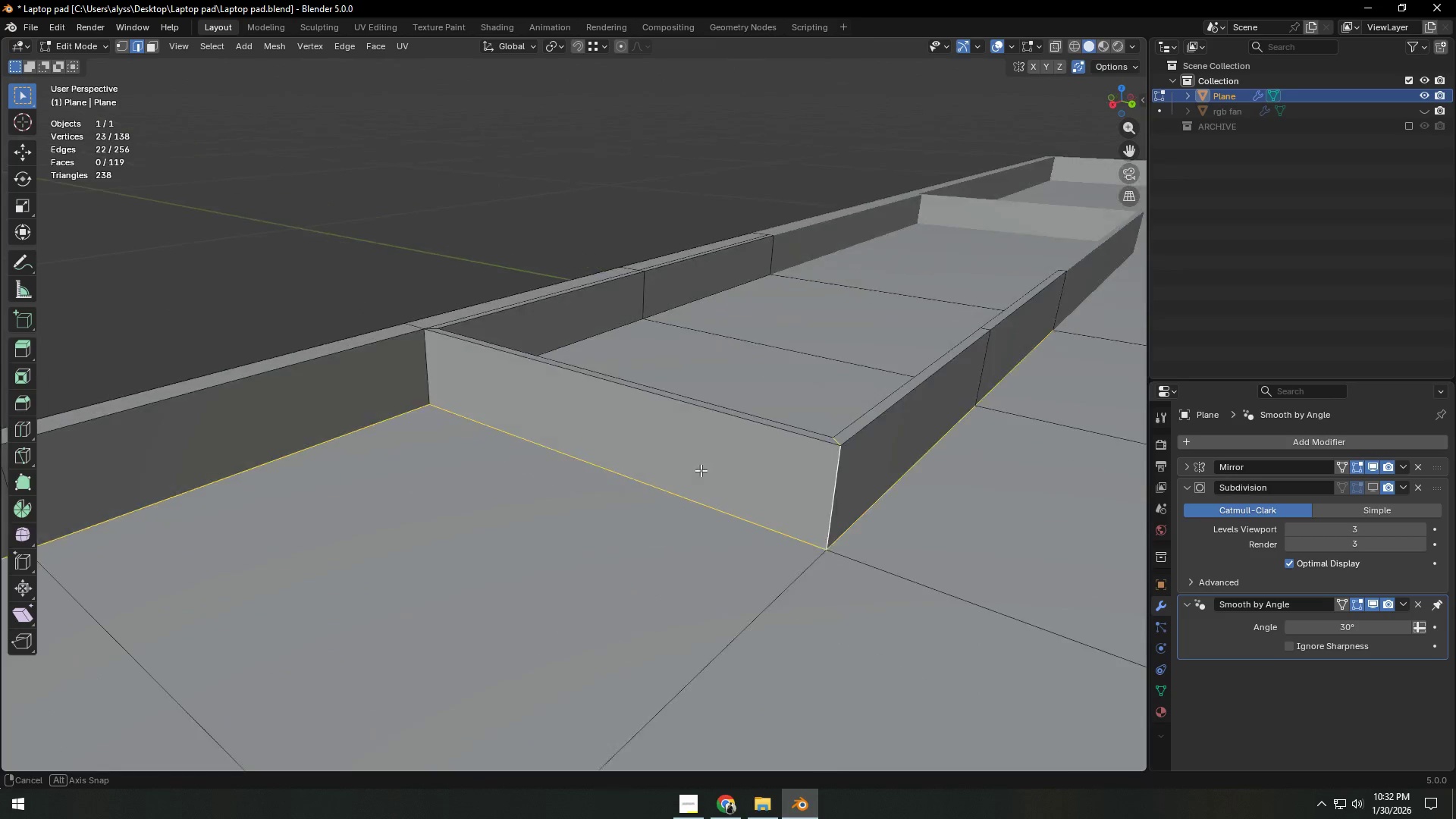 
hold_key(key=ShiftLeft, duration=0.56)
 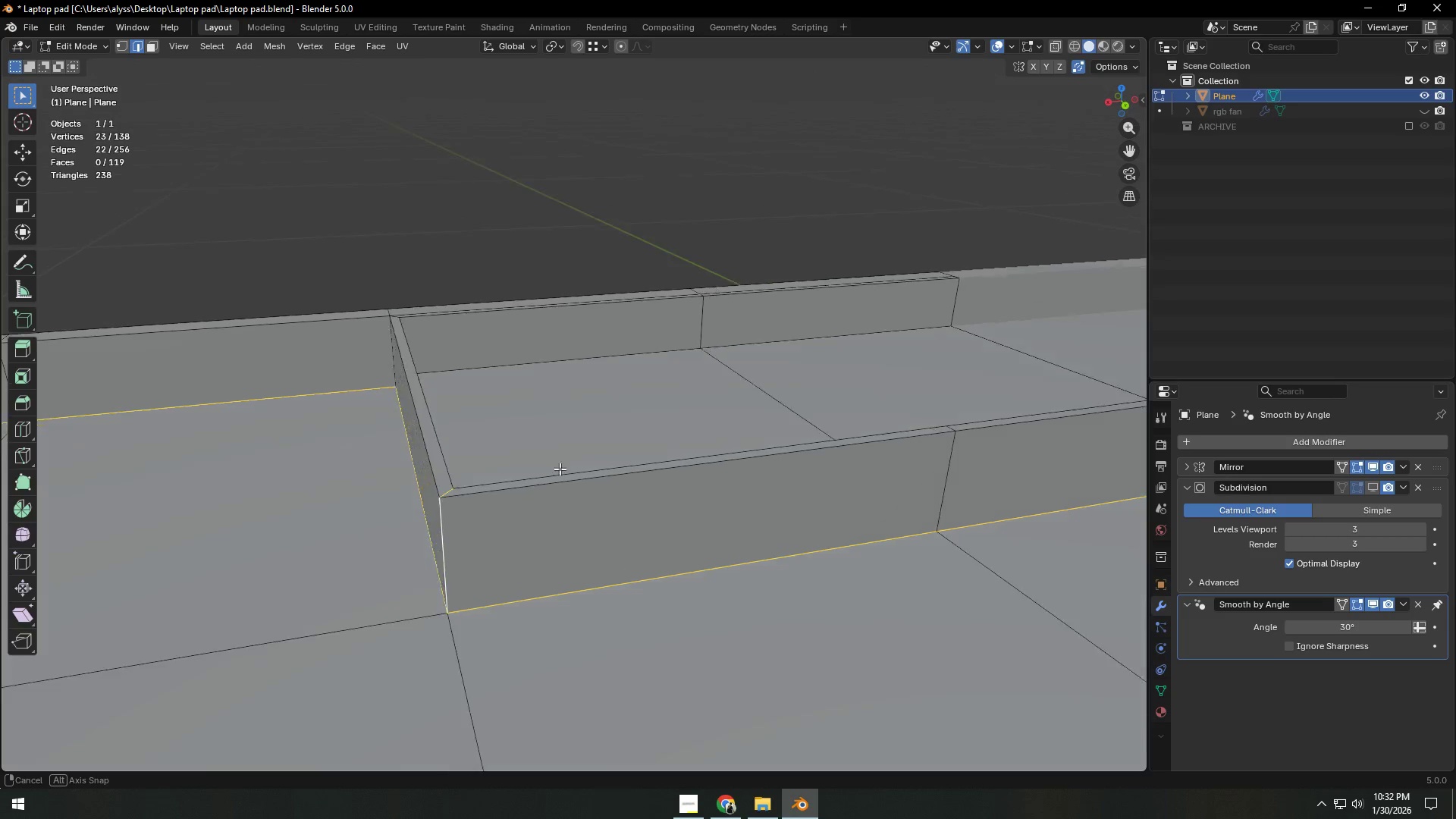 
hold_key(key=ShiftLeft, duration=0.83)
hold_key(key=AltLeft, duration=0.52)
left_click([499, 482])
 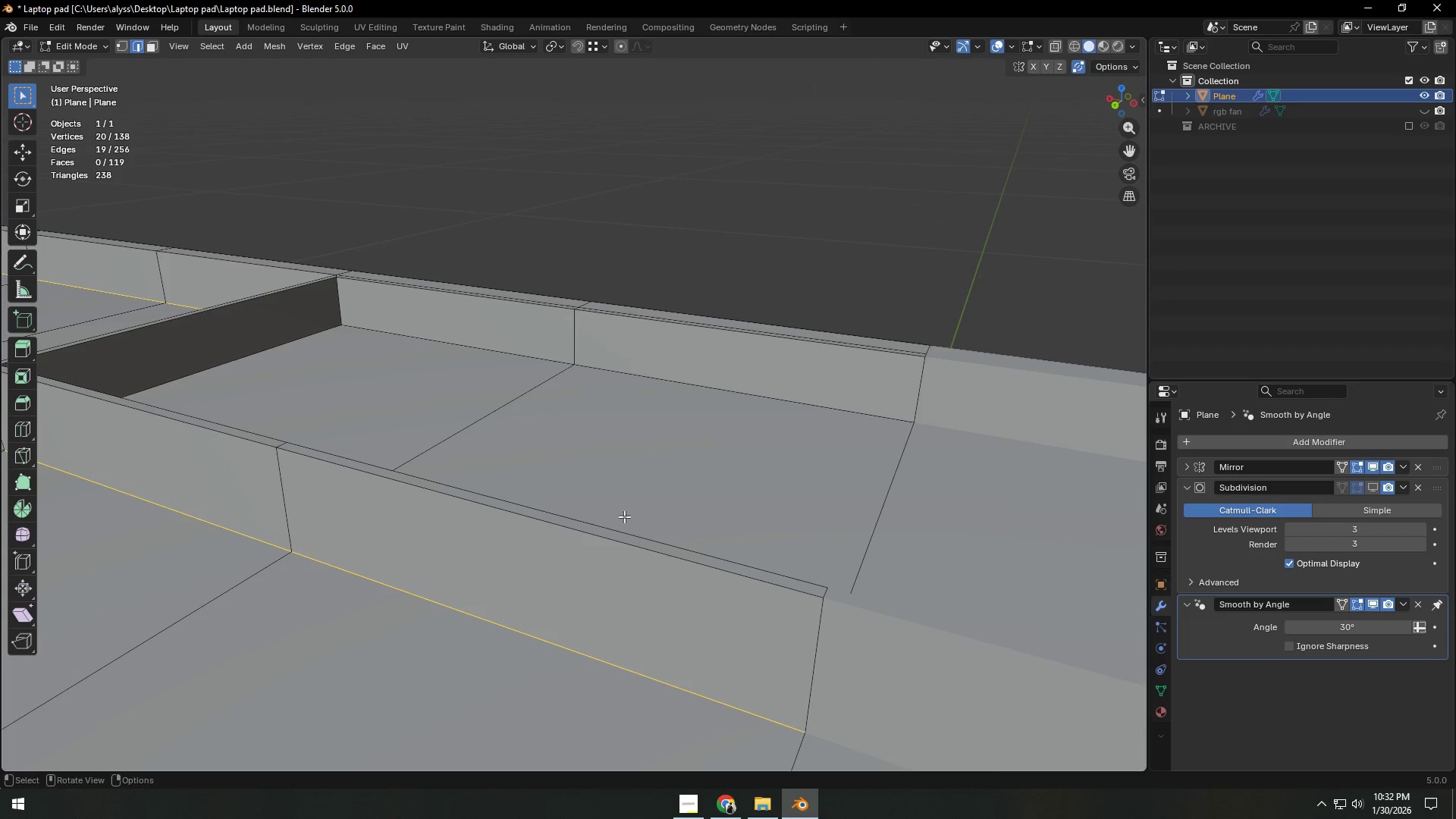 
key(Control+ControlLeft)
 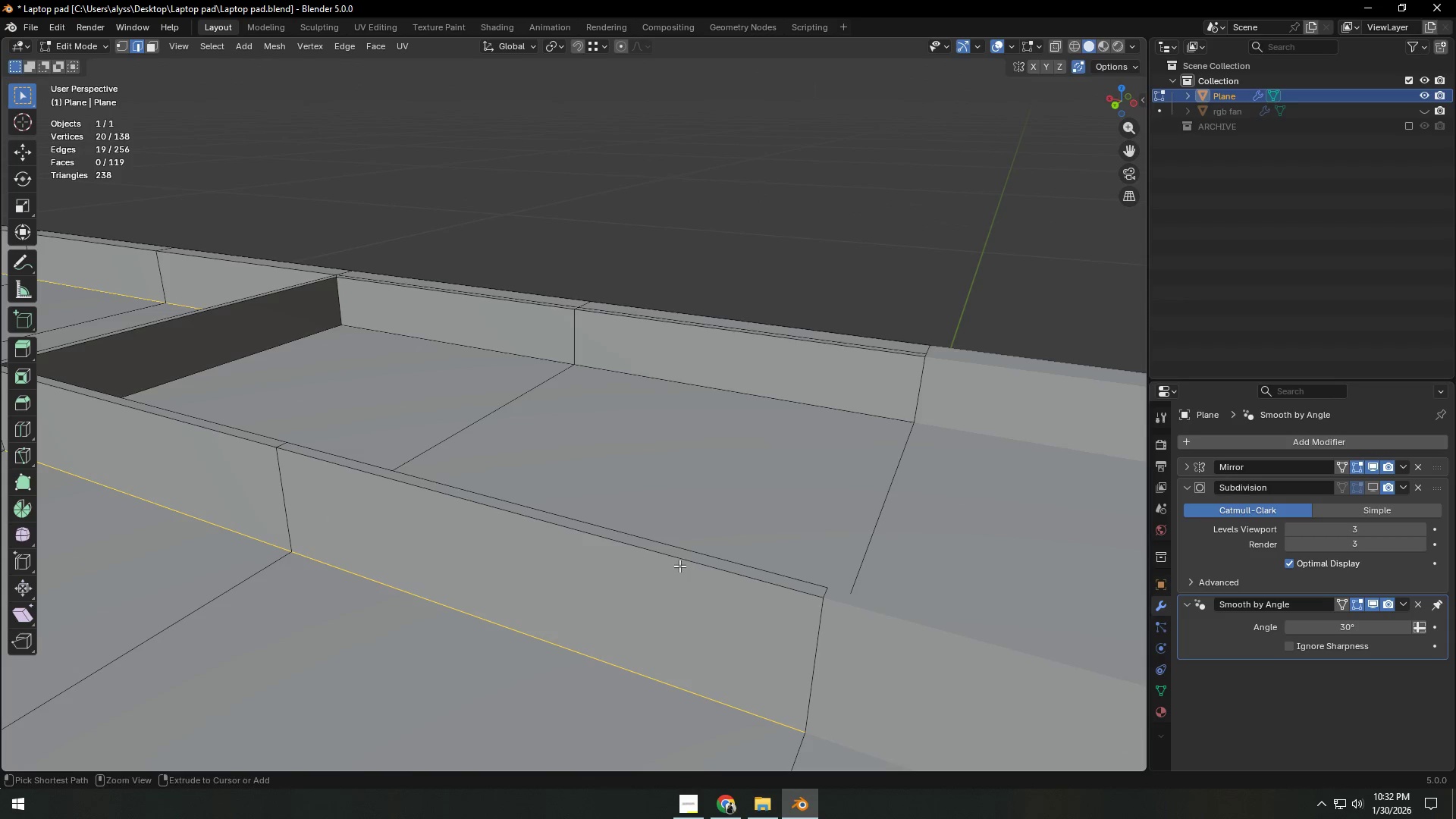 
key(Control+B)
 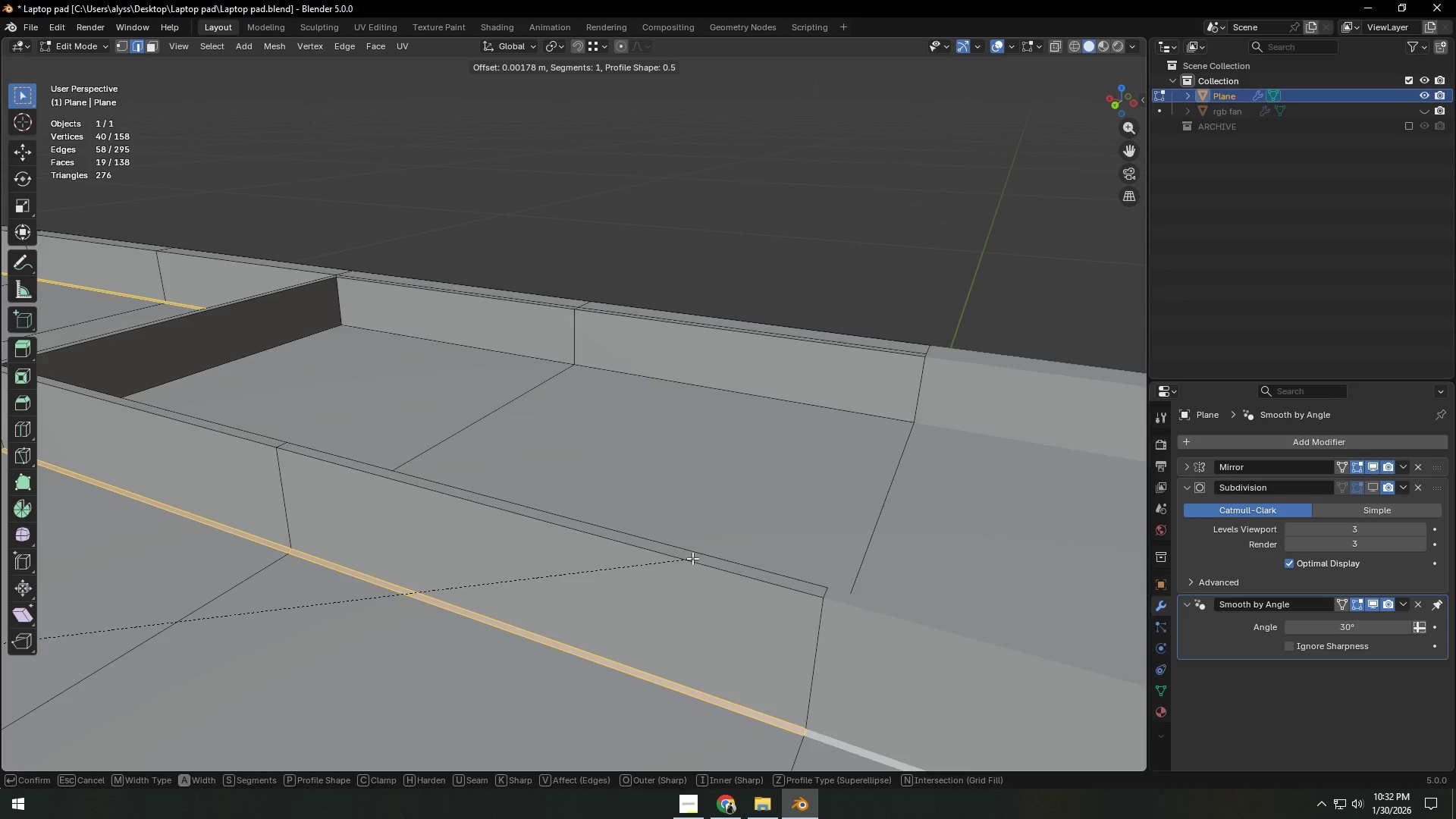 
scroll: coordinate [692, 558], scroll_direction: up, amount: 1.0
 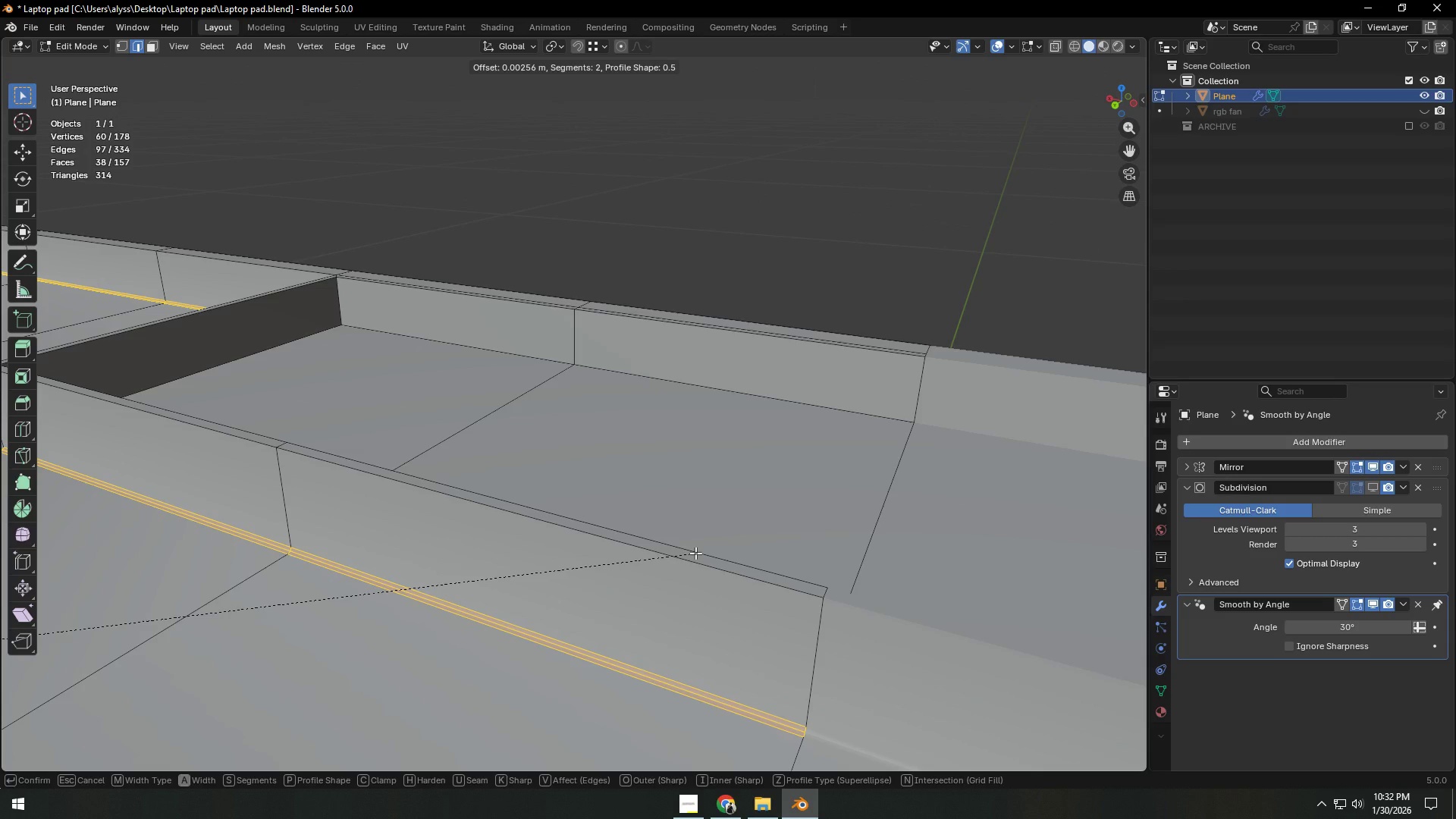 
wait(5.19)
 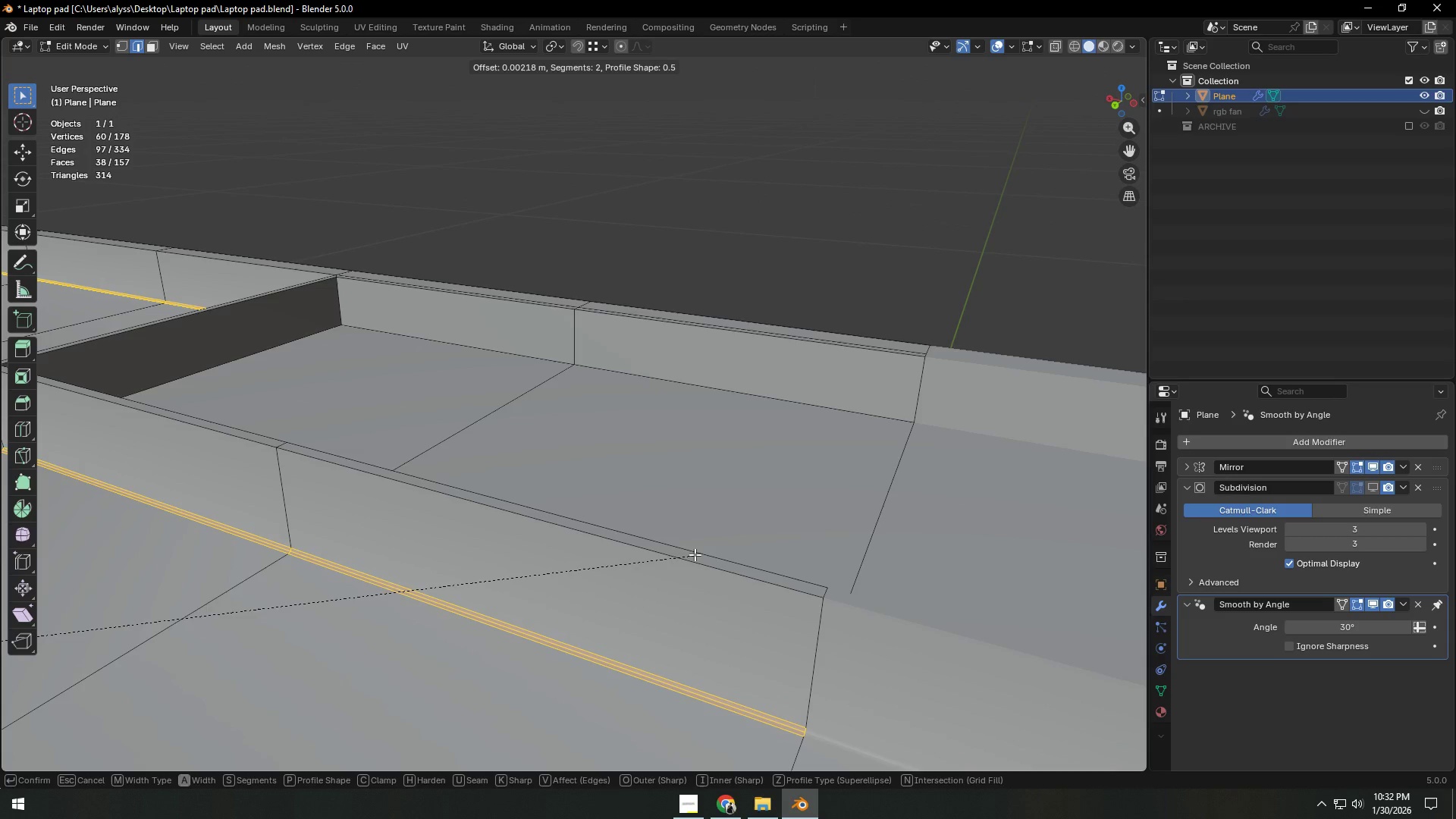 
left_click([695, 553])
 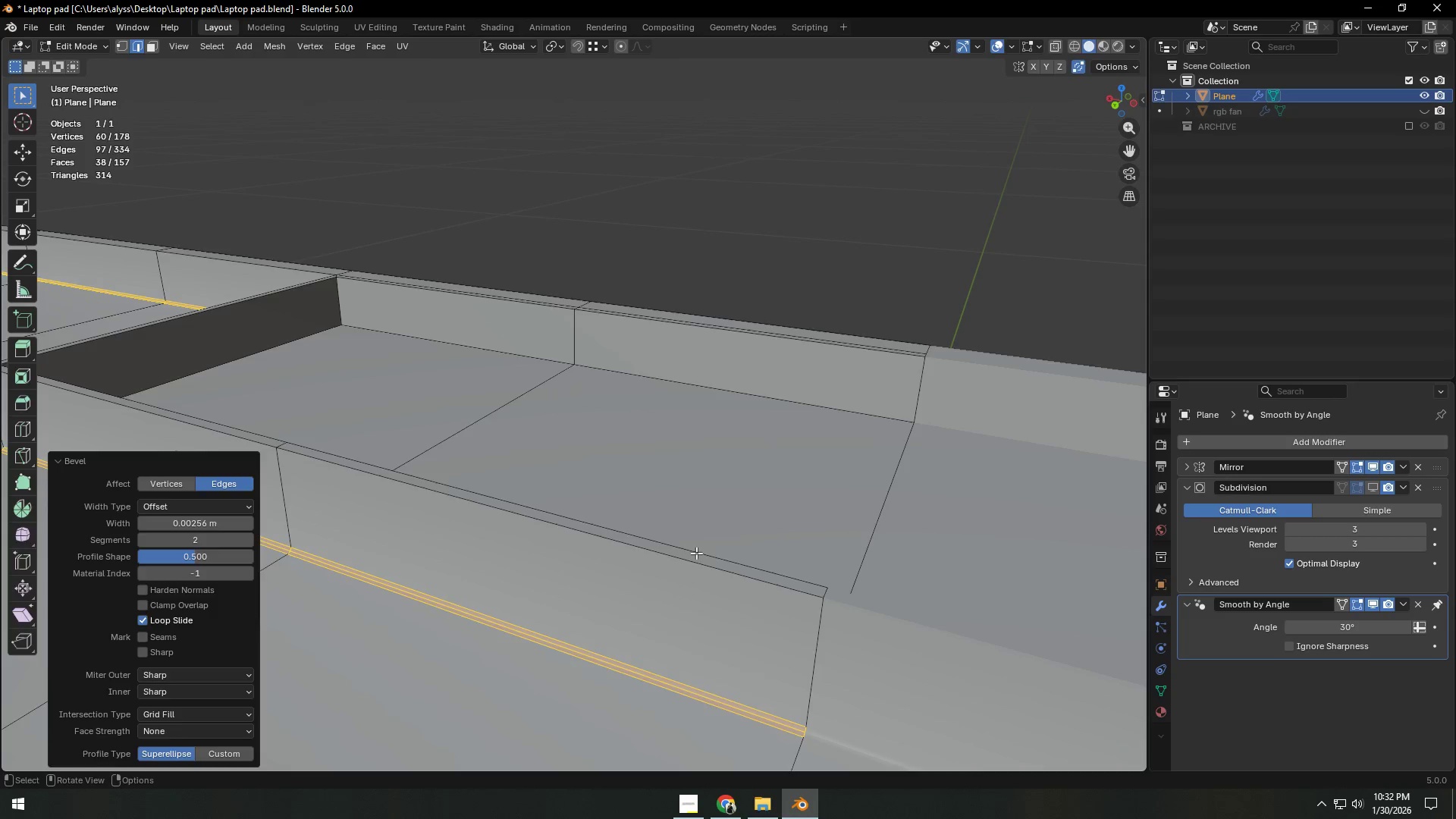 
key(Tab)
 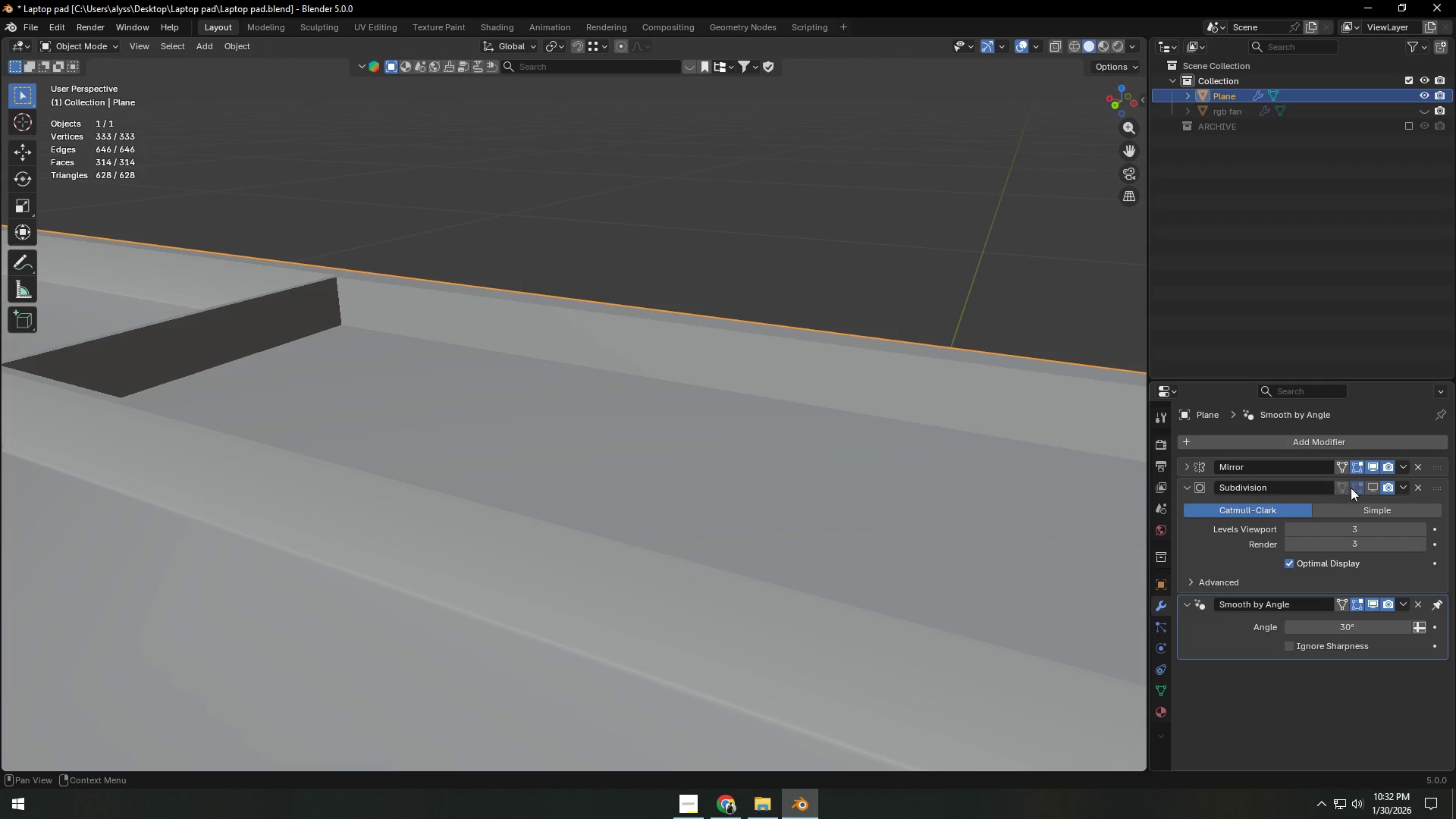 
left_click([1372, 484])
 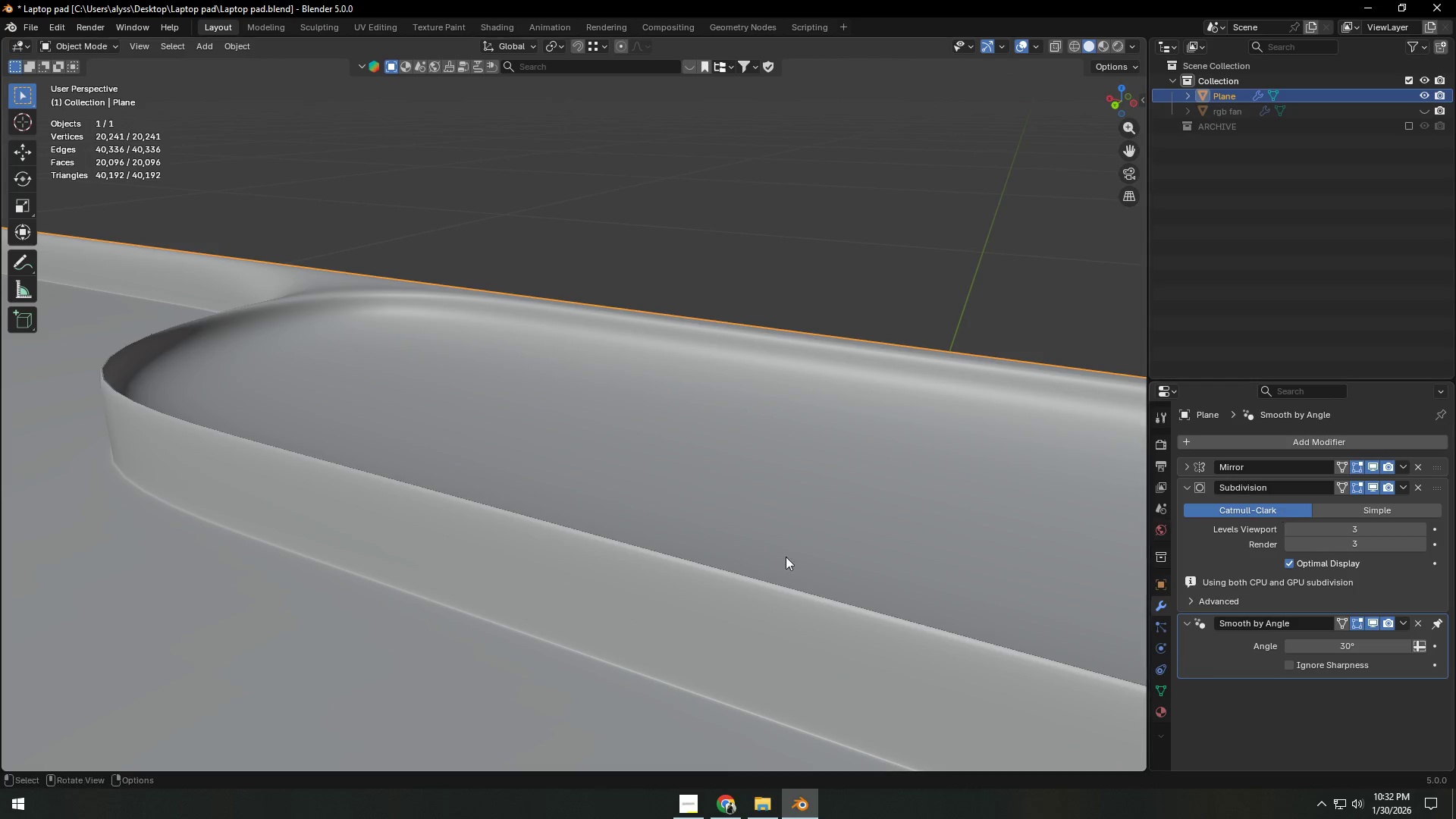 
scroll: coordinate [513, 563], scroll_direction: down, amount: 3.0
 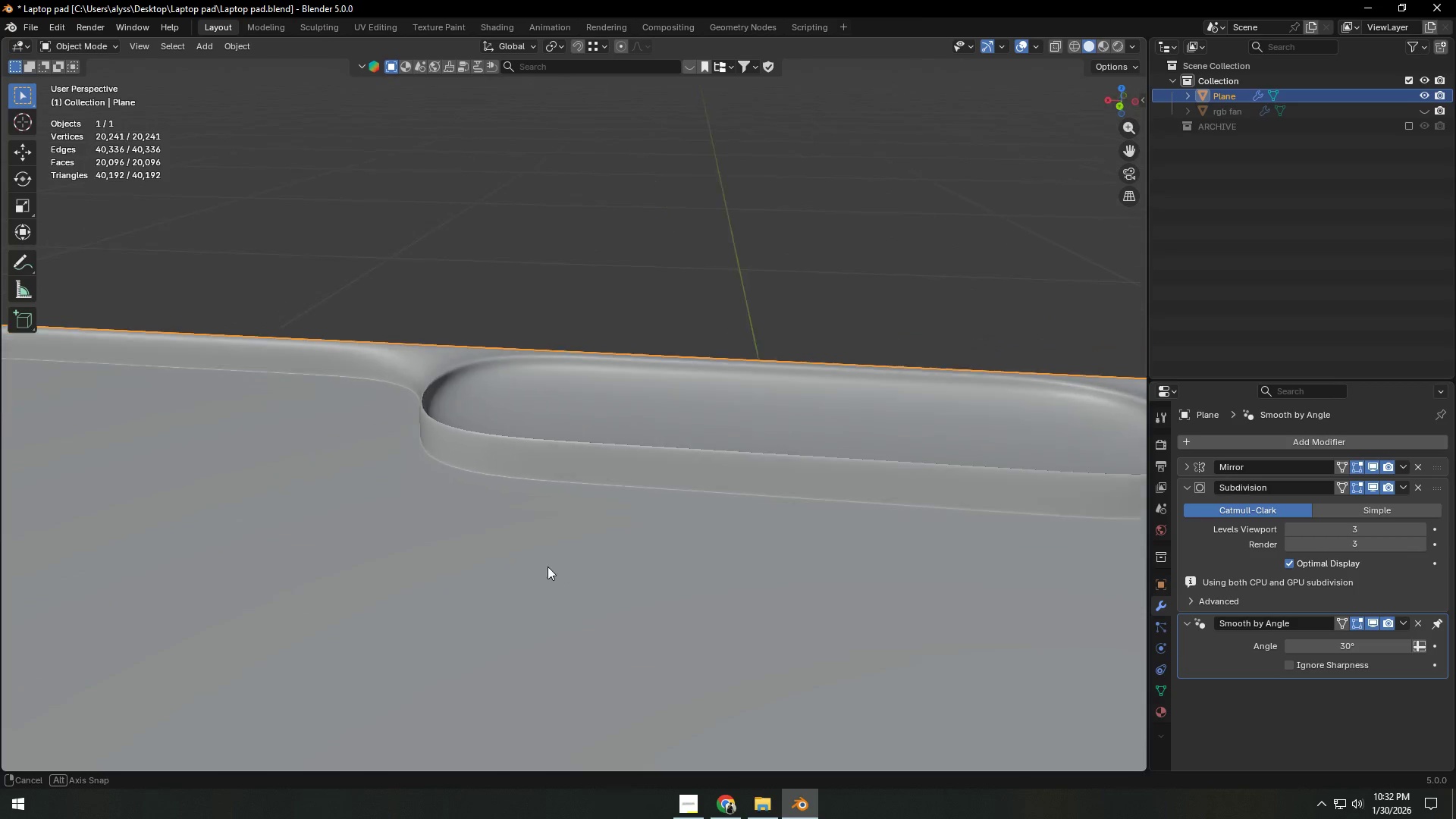 
key(Tab)
 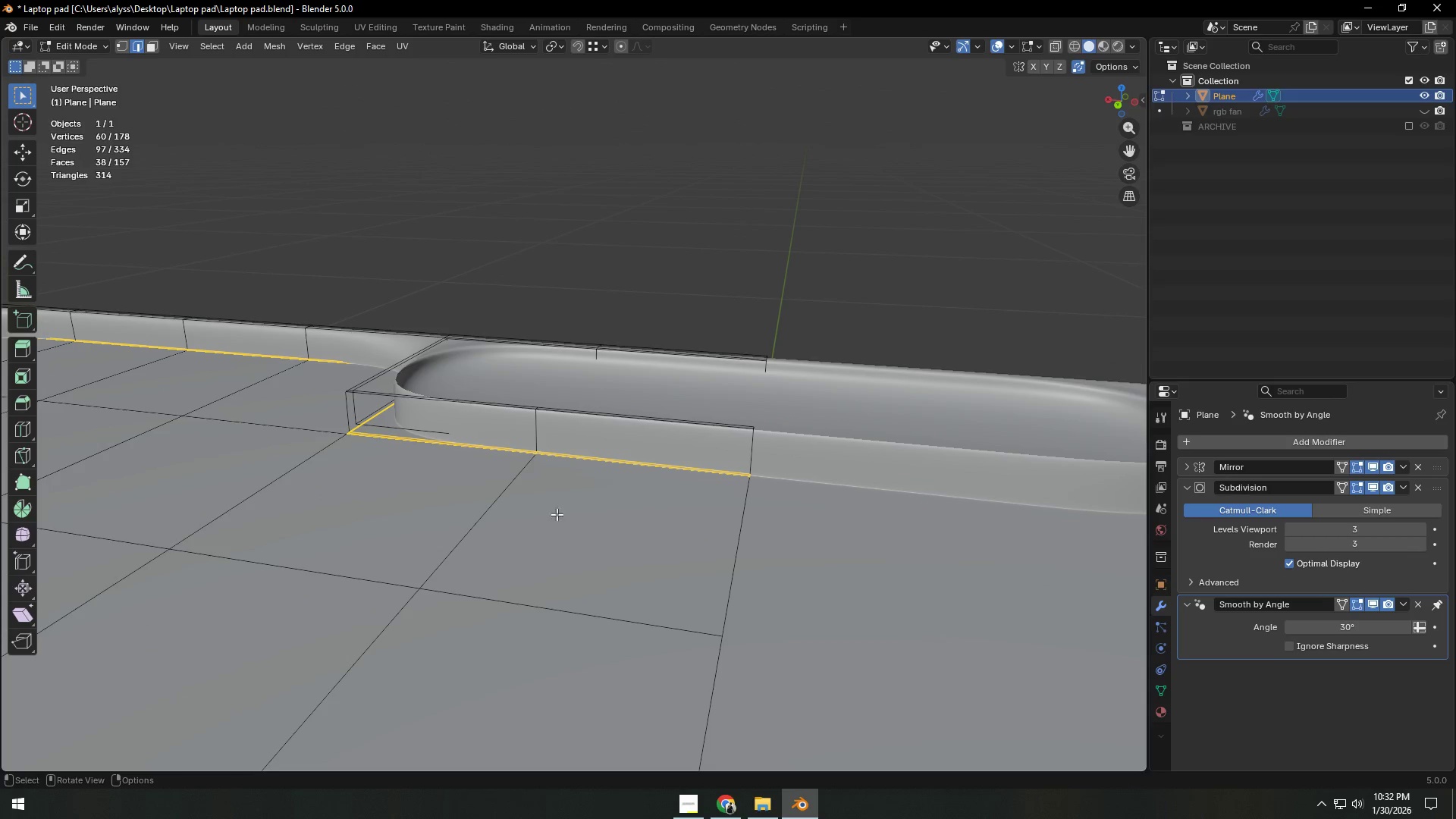 
left_click([608, 276])
 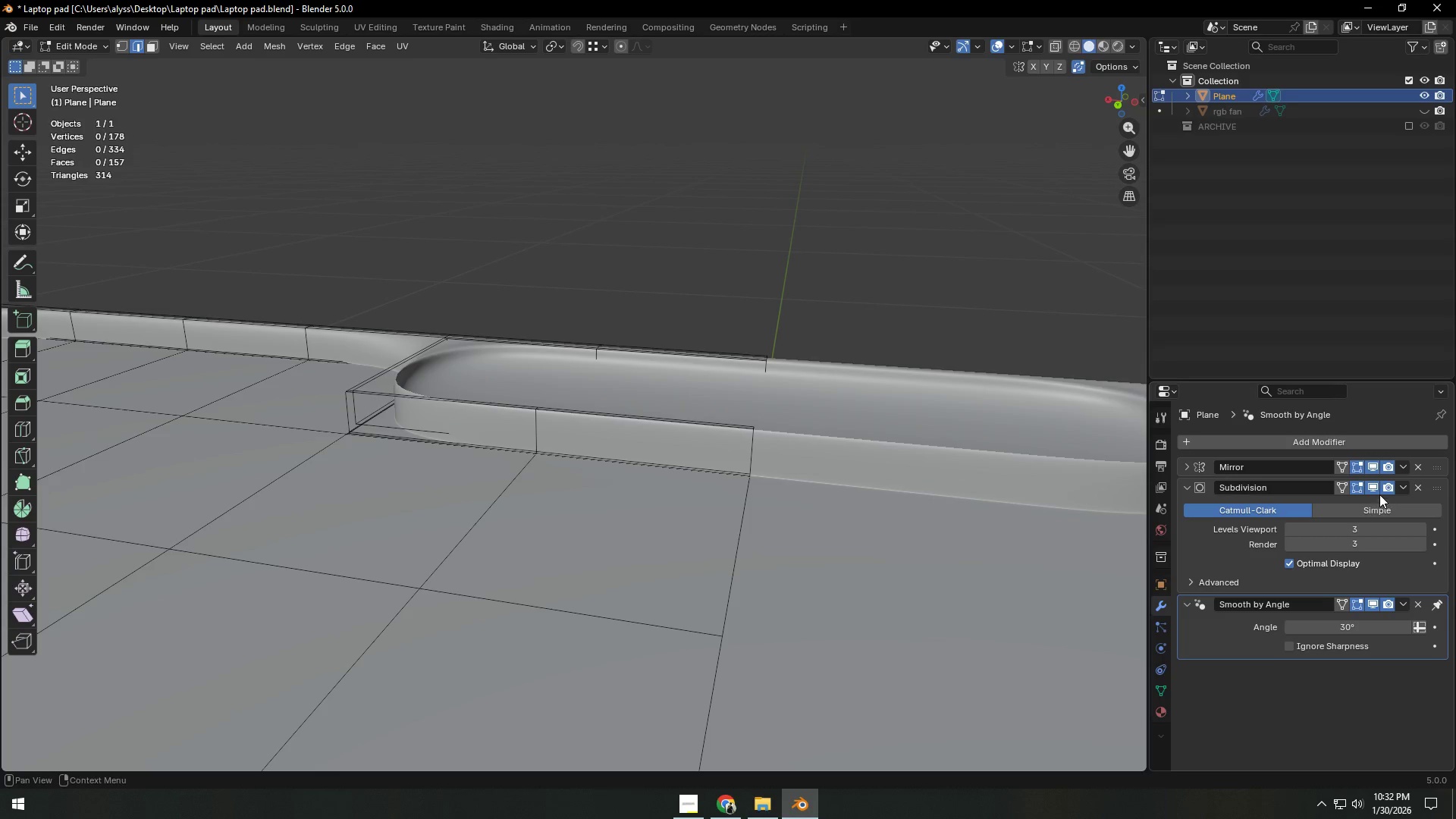 
left_click([1376, 491])
 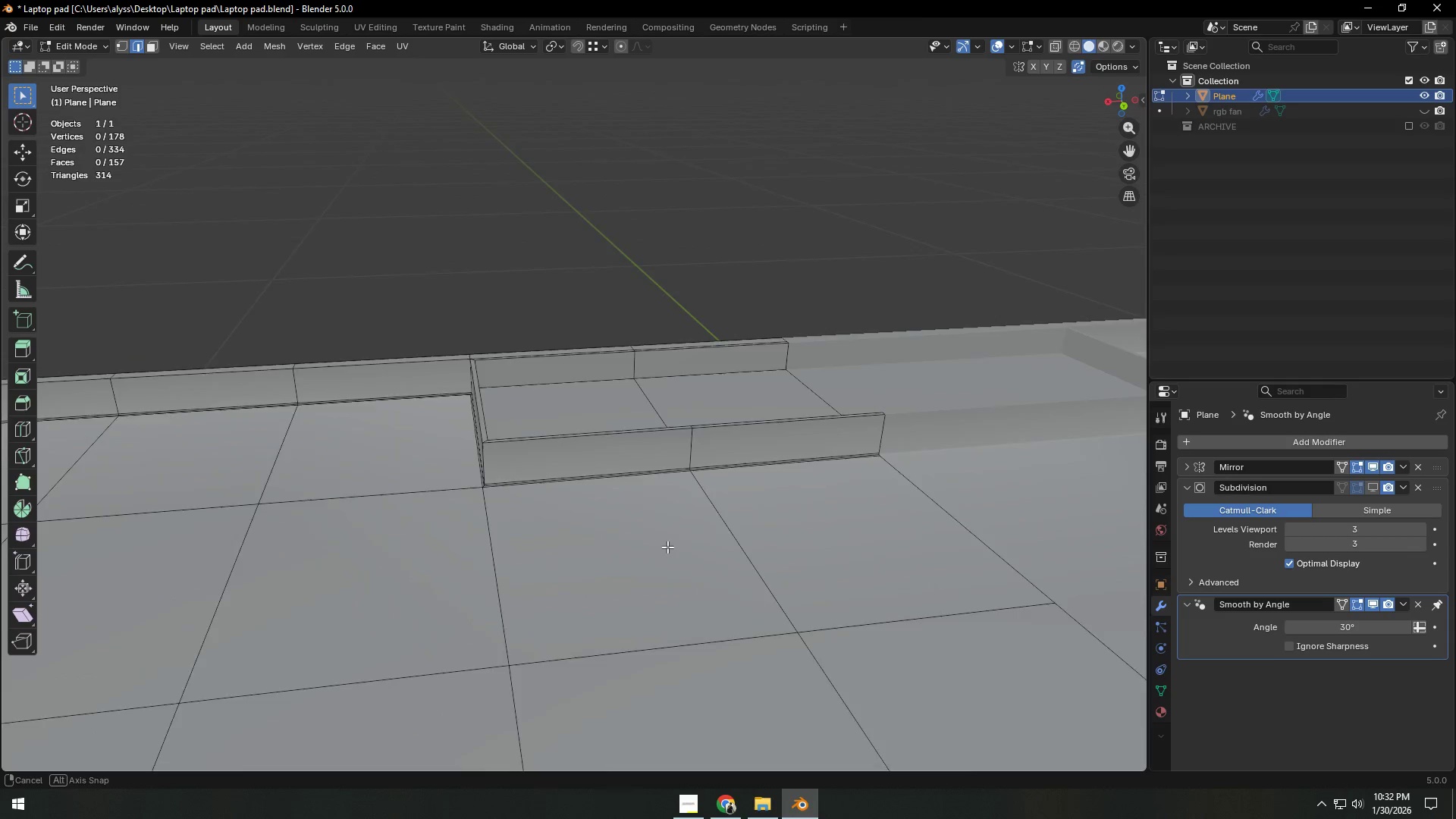 
scroll: coordinate [649, 565], scroll_direction: up, amount: 3.0
 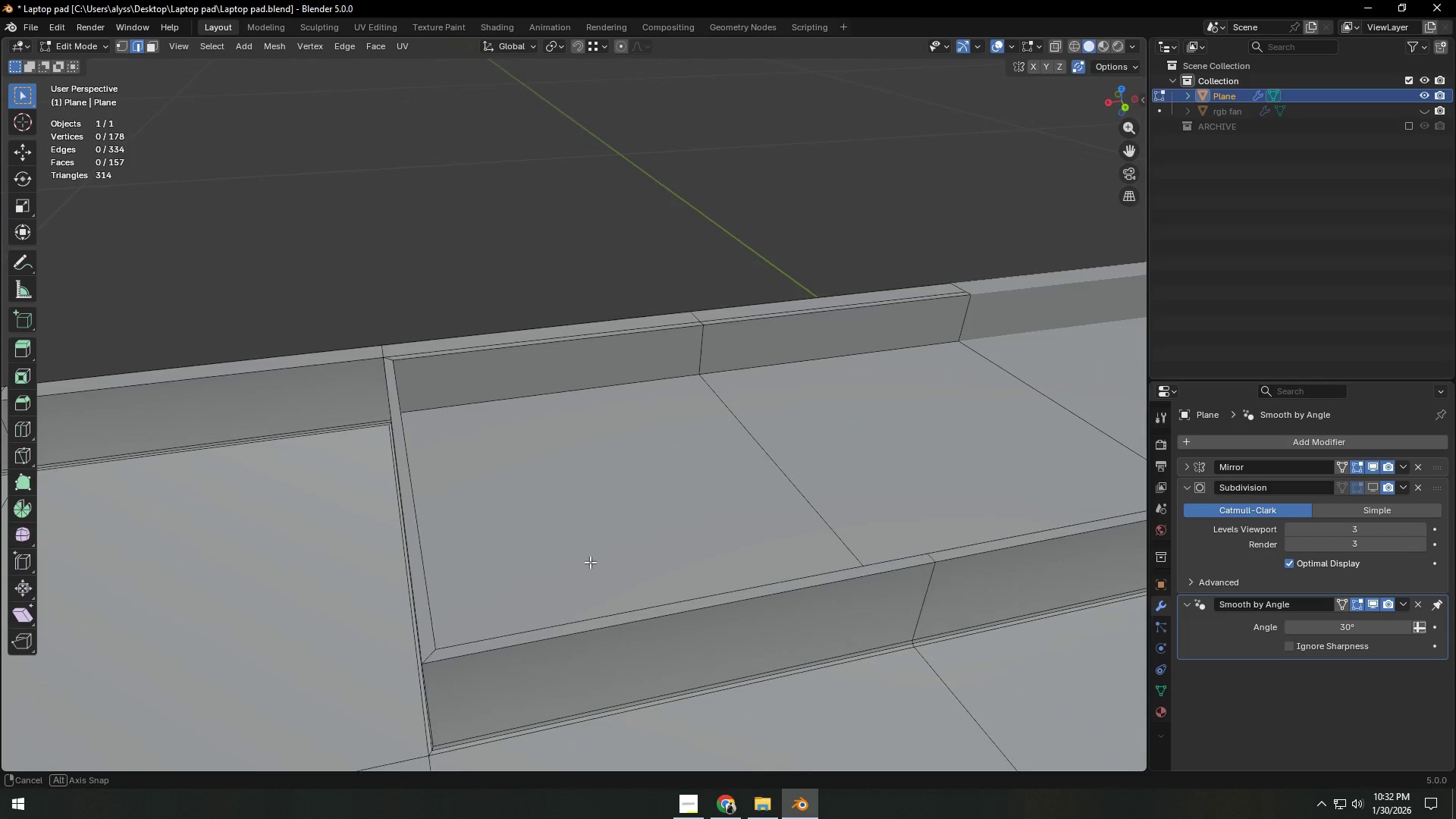 
hold_key(key=AltLeft, duration=0.45)
 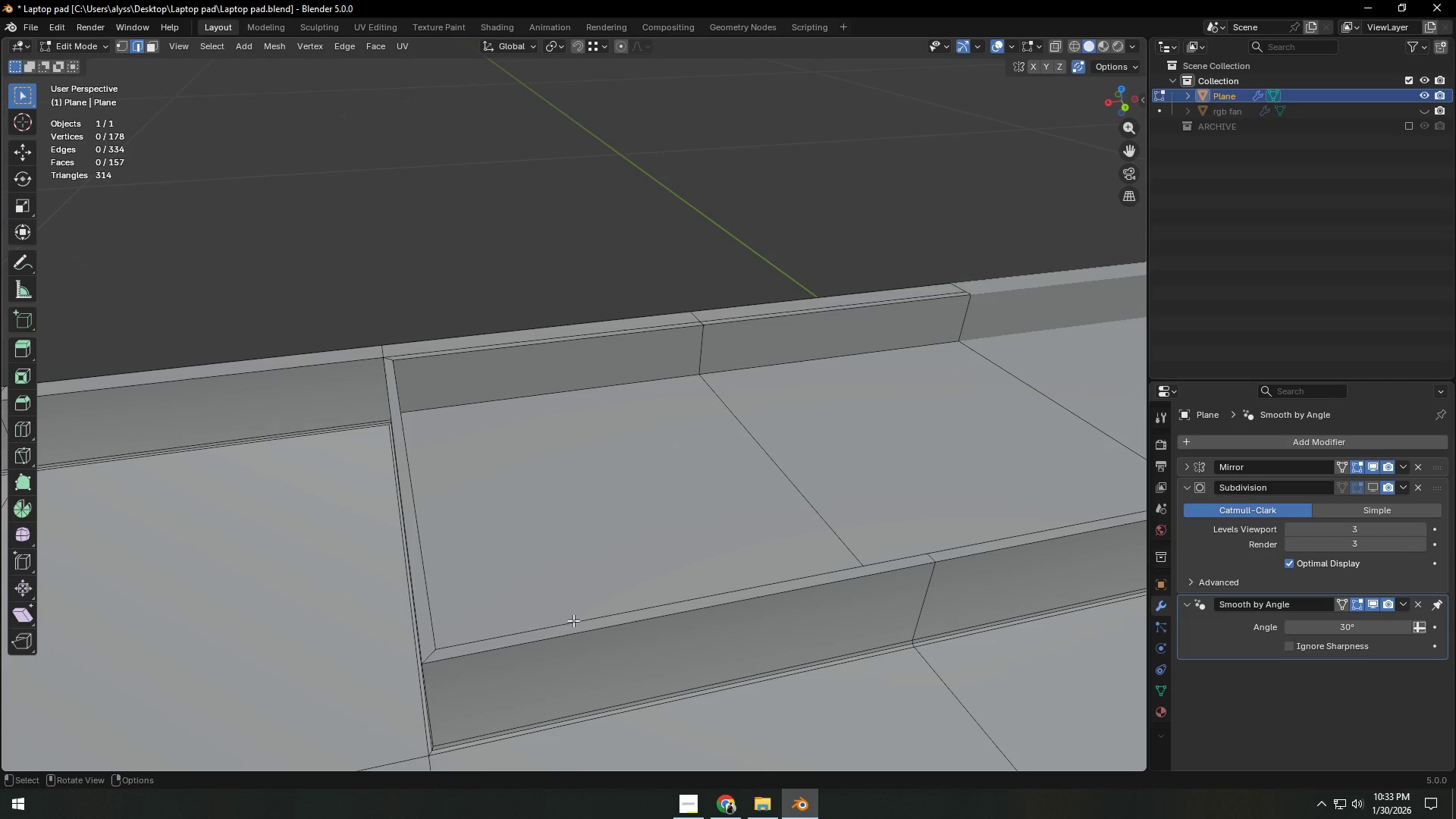 
hold_key(key=AltLeft, duration=0.75)
left_click([573, 637])
 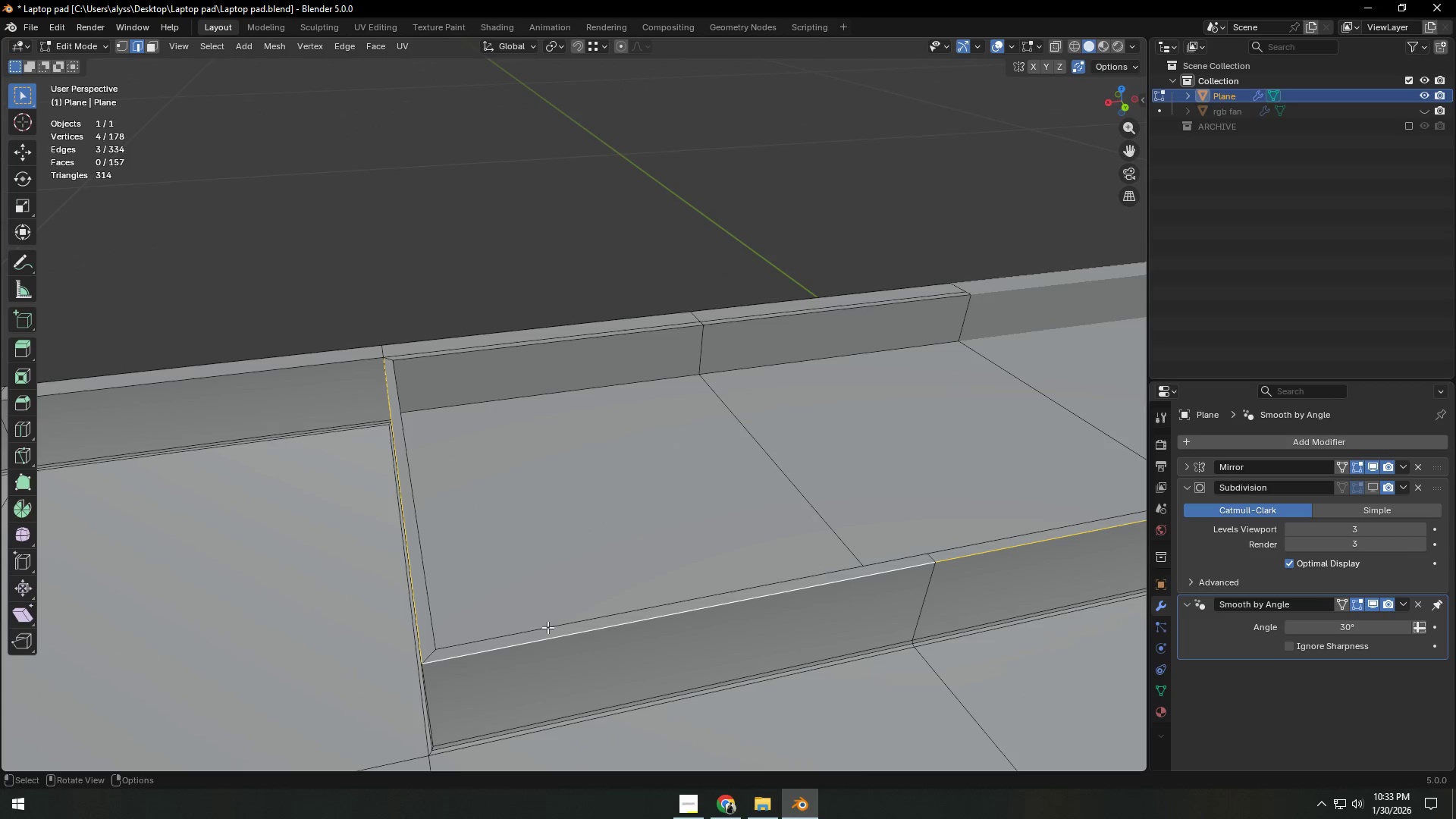 
hold_key(key=ShiftLeft, duration=0.72)
hold_key(key=AltLeft, duration=0.45)
left_click([284, 366])
 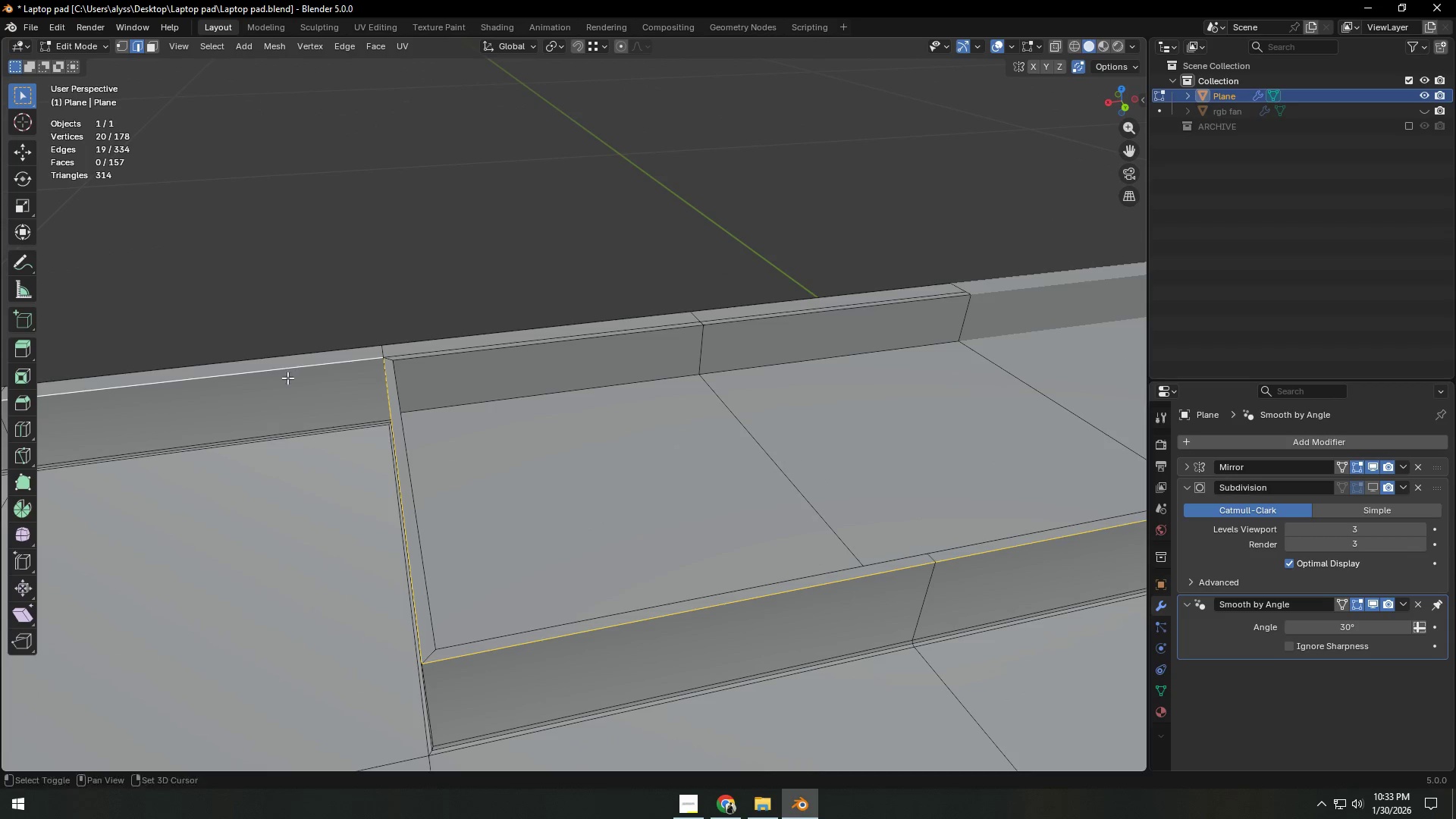 
scroll: coordinate [305, 410], scroll_direction: down, amount: 4.0
 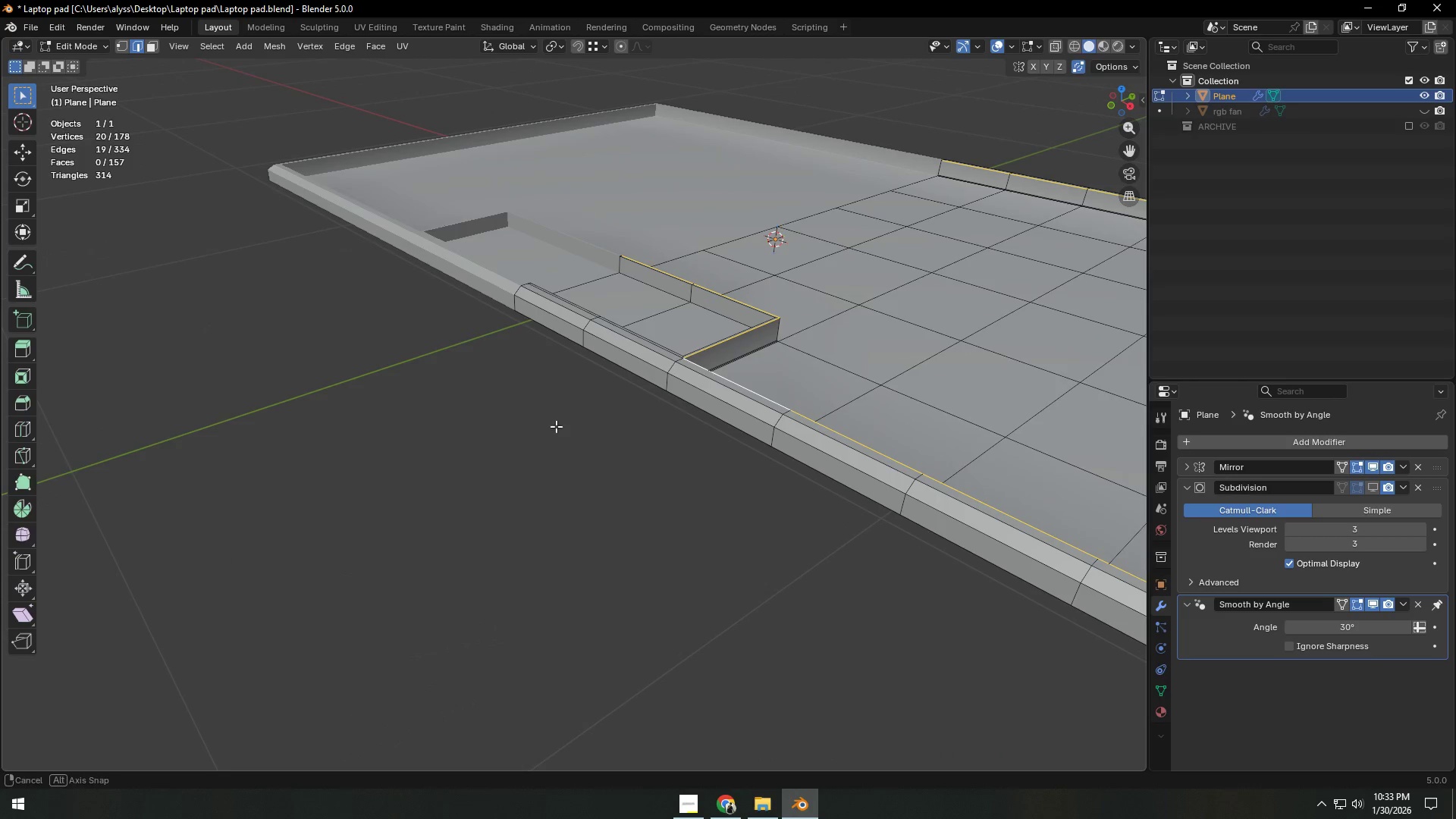 
hold_key(key=ShiftLeft, duration=0.34)
 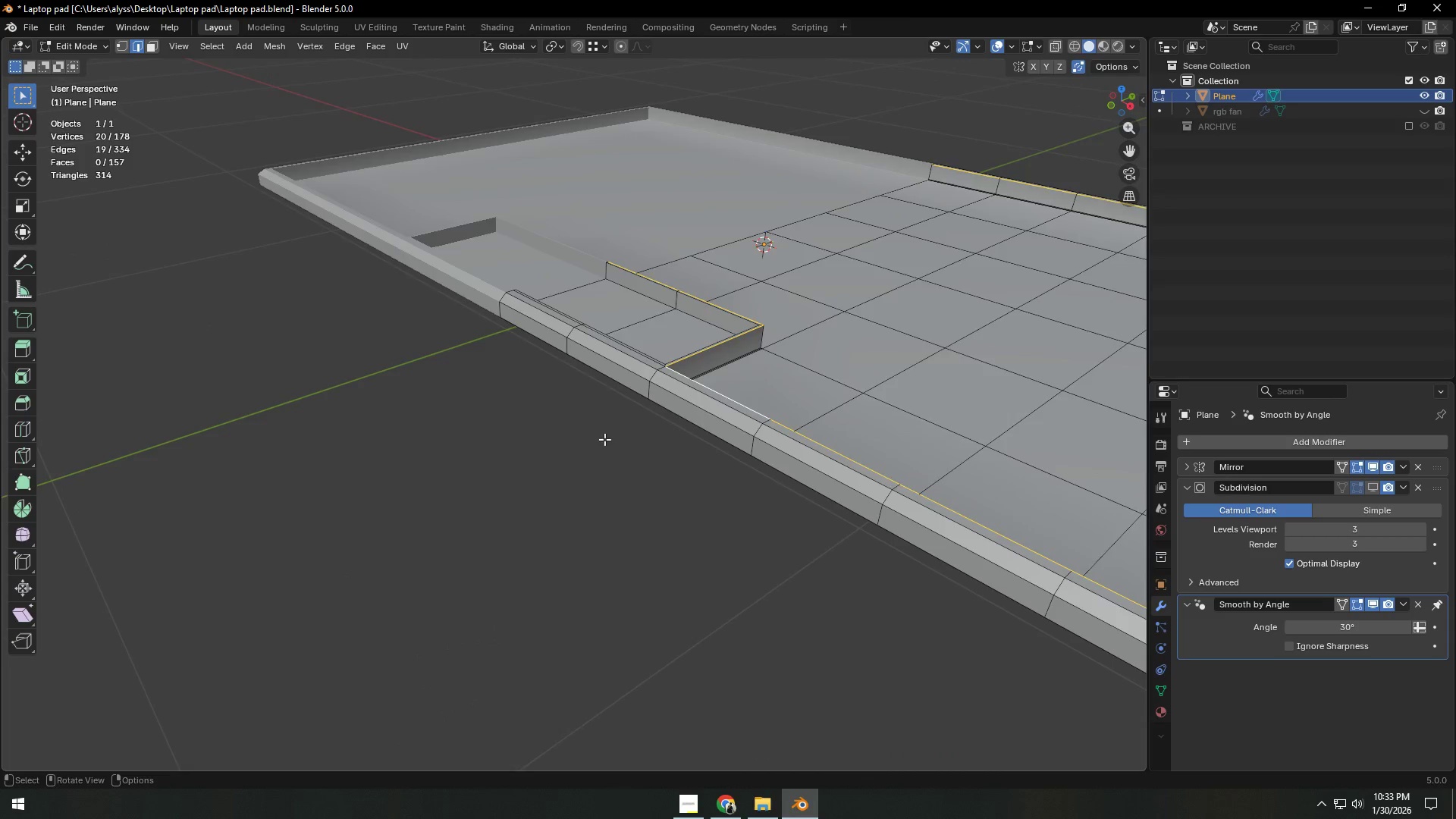 
scroll: coordinate [601, 440], scroll_direction: down, amount: 1.0
 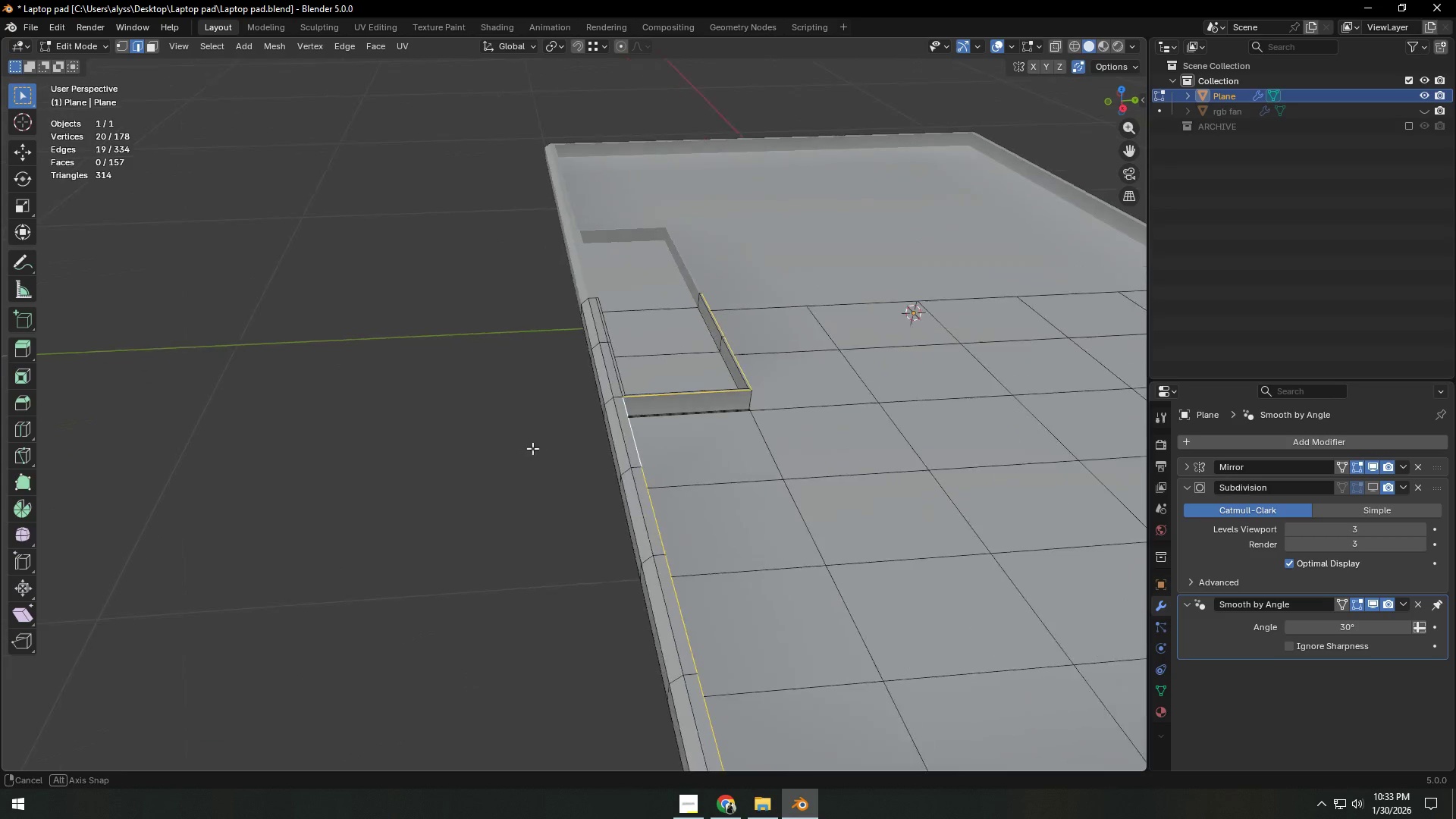 
hold_key(key=ShiftLeft, duration=0.72)
scroll: coordinate [356, 457], scroll_direction: up, amount: 7.0
 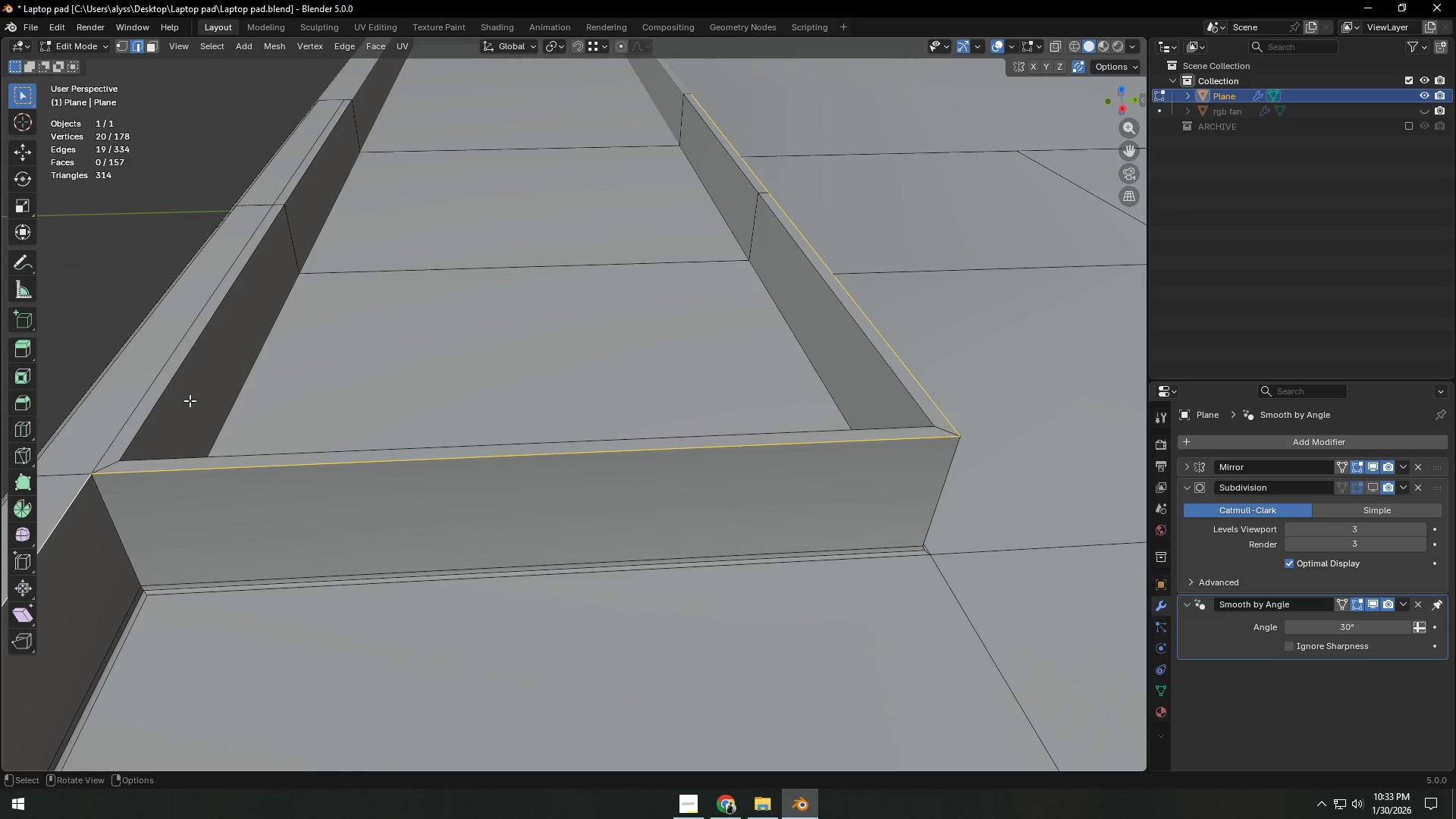 
hold_key(key=ShiftLeft, duration=1.2)
hold_key(key=AltLeft, duration=0.83)
left_click([166, 384])
 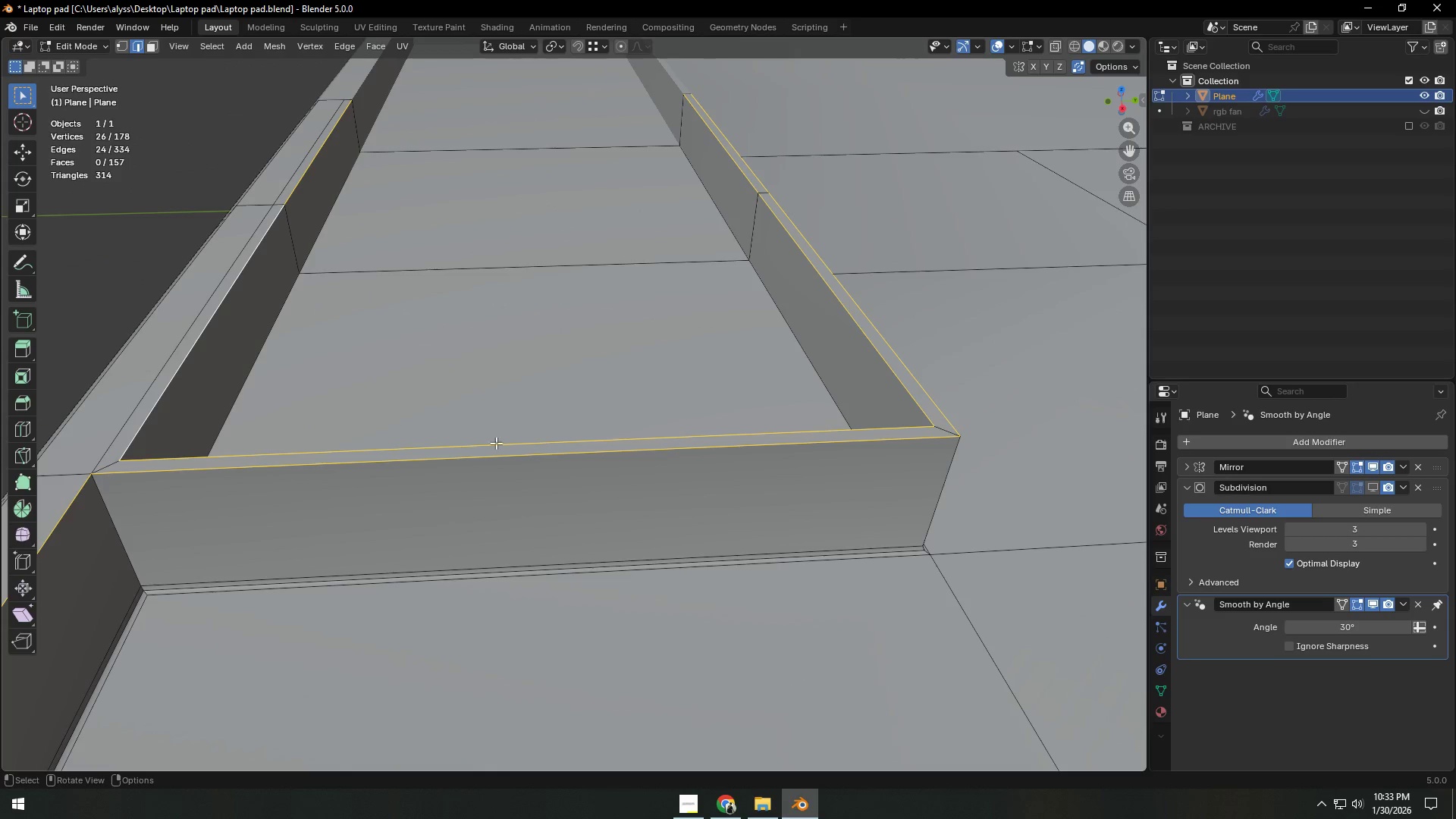 
hold_key(key=ShiftLeft, duration=0.45)
 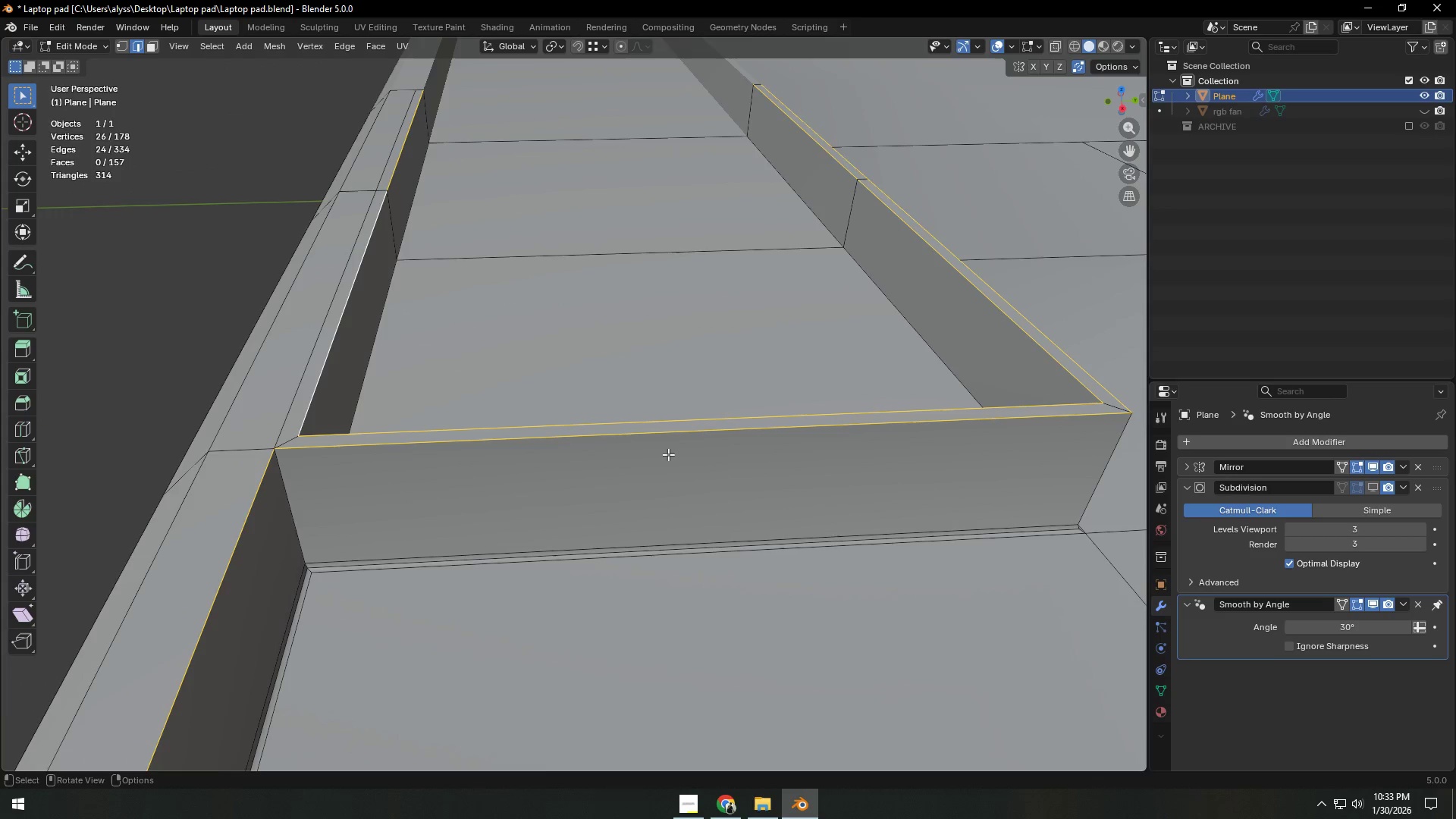 
scroll: coordinate [669, 456], scroll_direction: up, amount: 1.0
 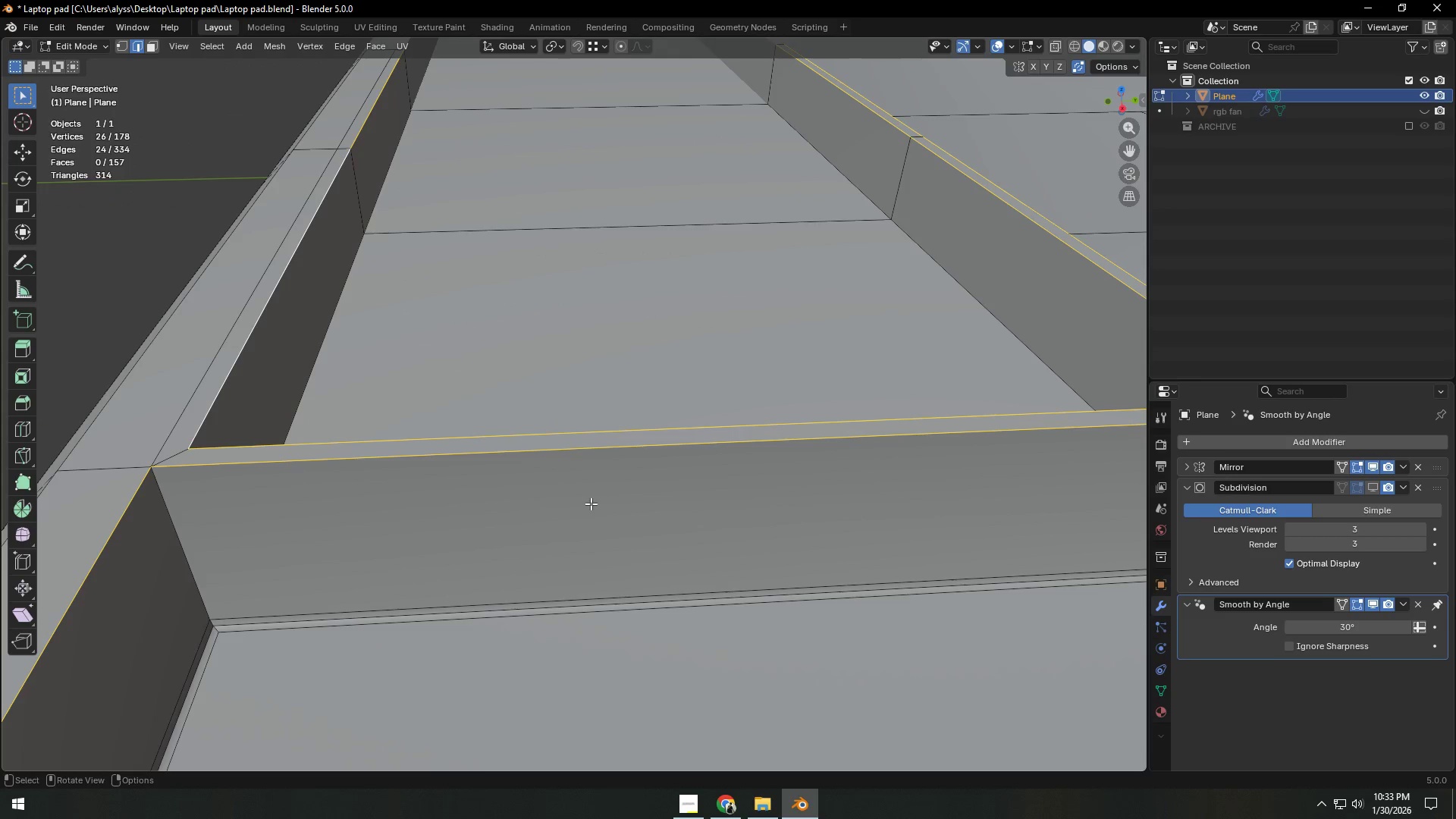 
key(Control+B)
 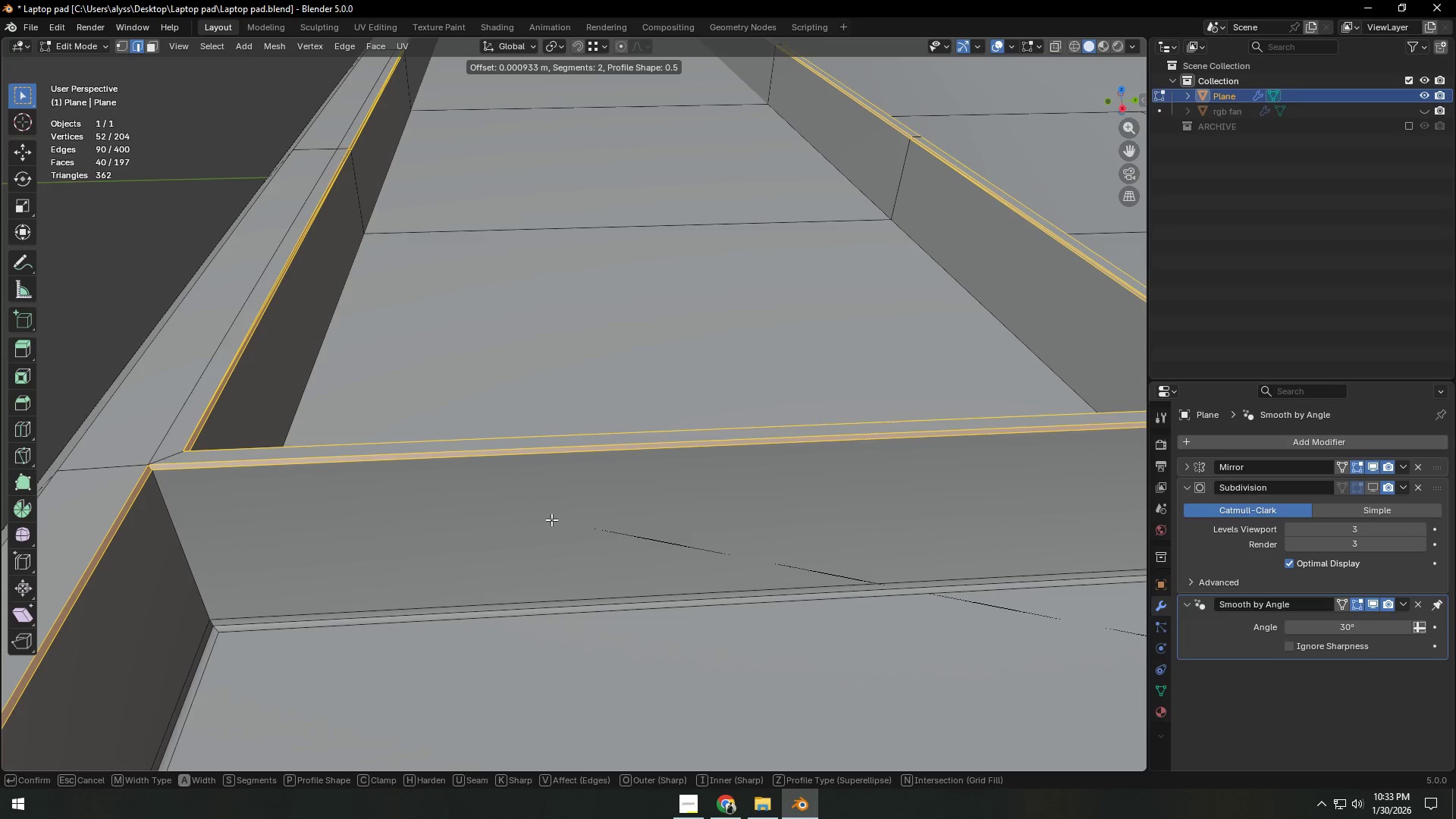 
scroll: coordinate [551, 519], scroll_direction: up, amount: 1.0
 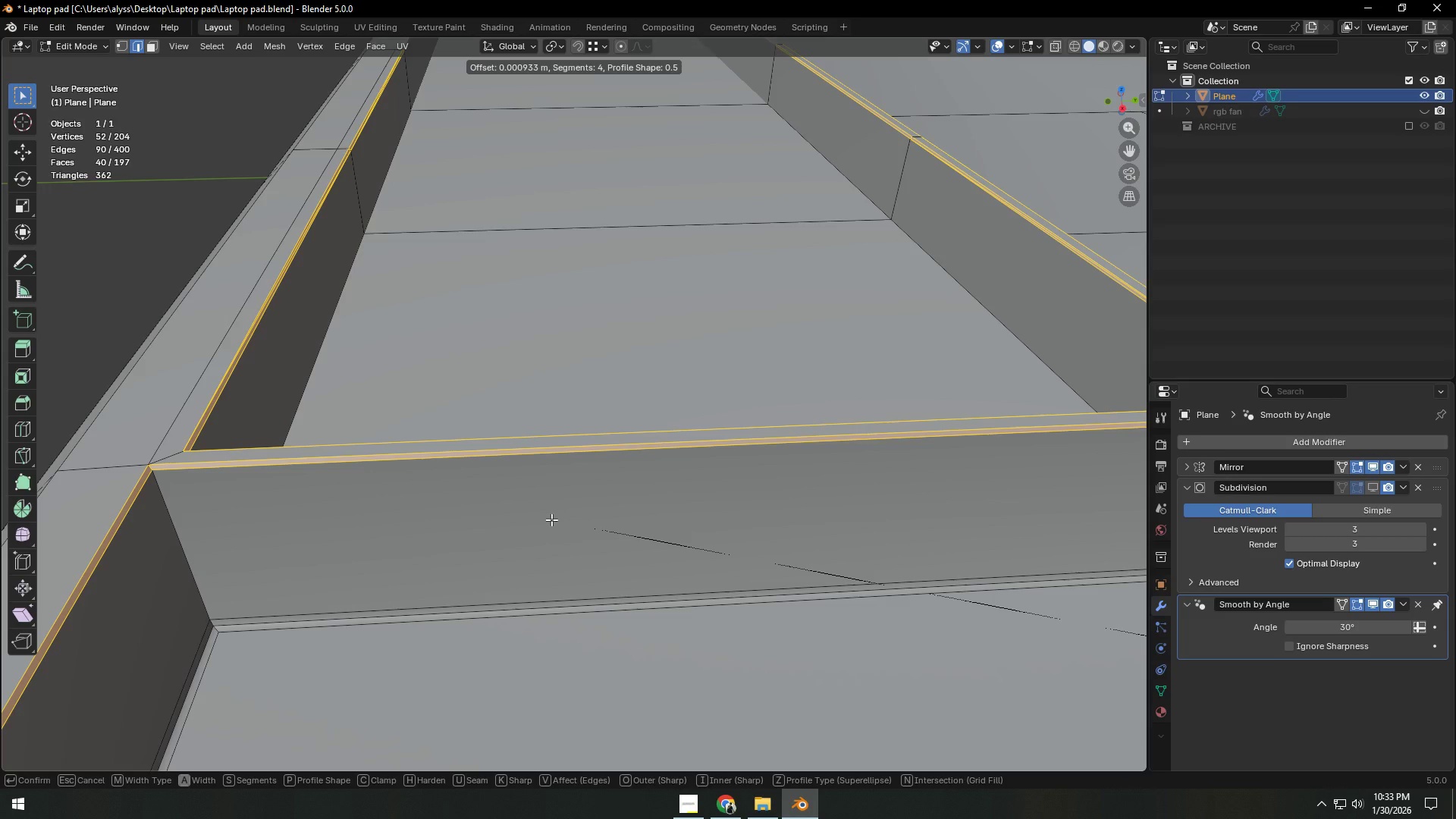 
scroll: coordinate [526, 520], scroll_direction: down, amount: 4.0
 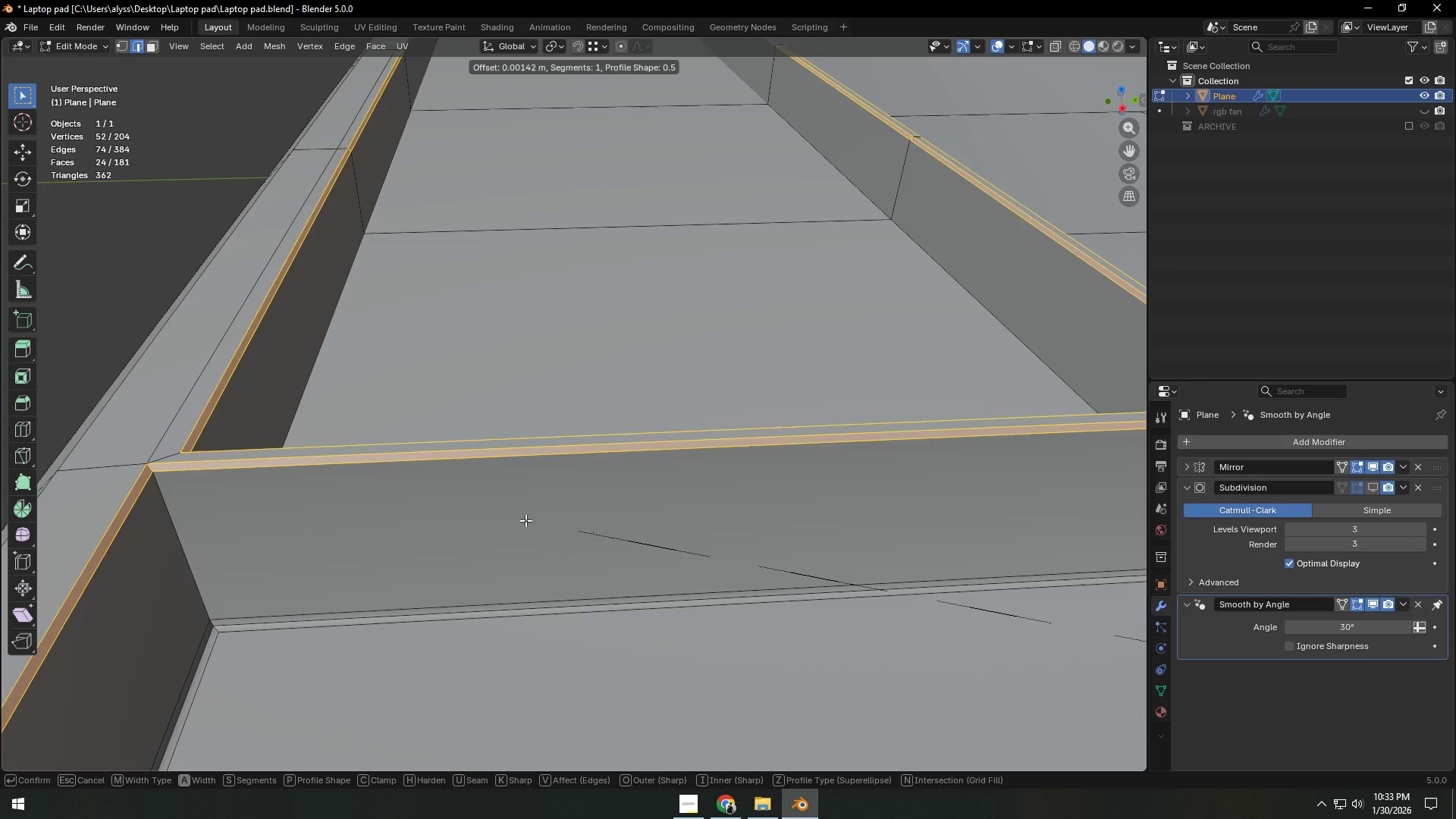 
scroll: coordinate [526, 520], scroll_direction: up, amount: 1.0
 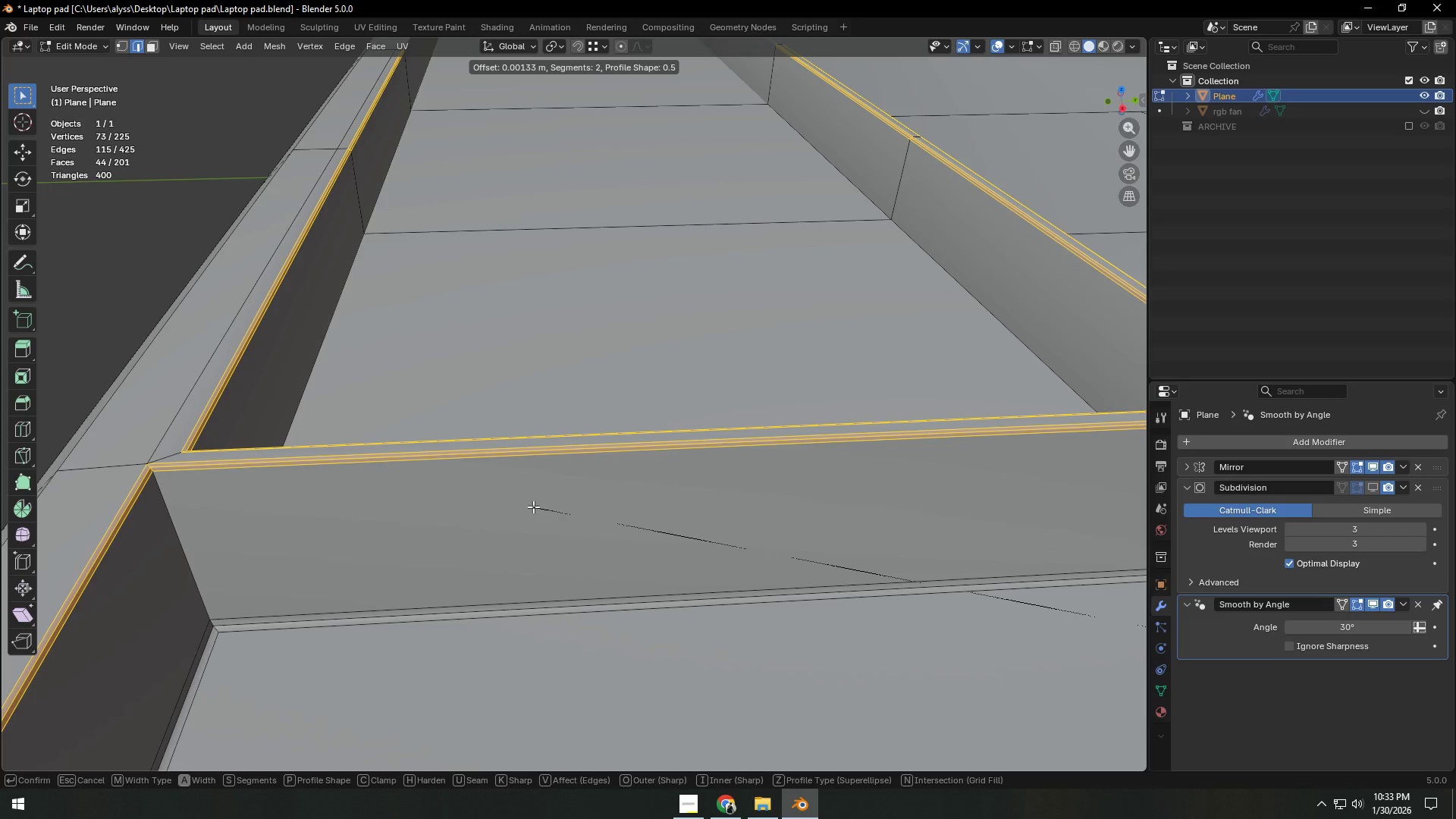 
wait(9.32)
 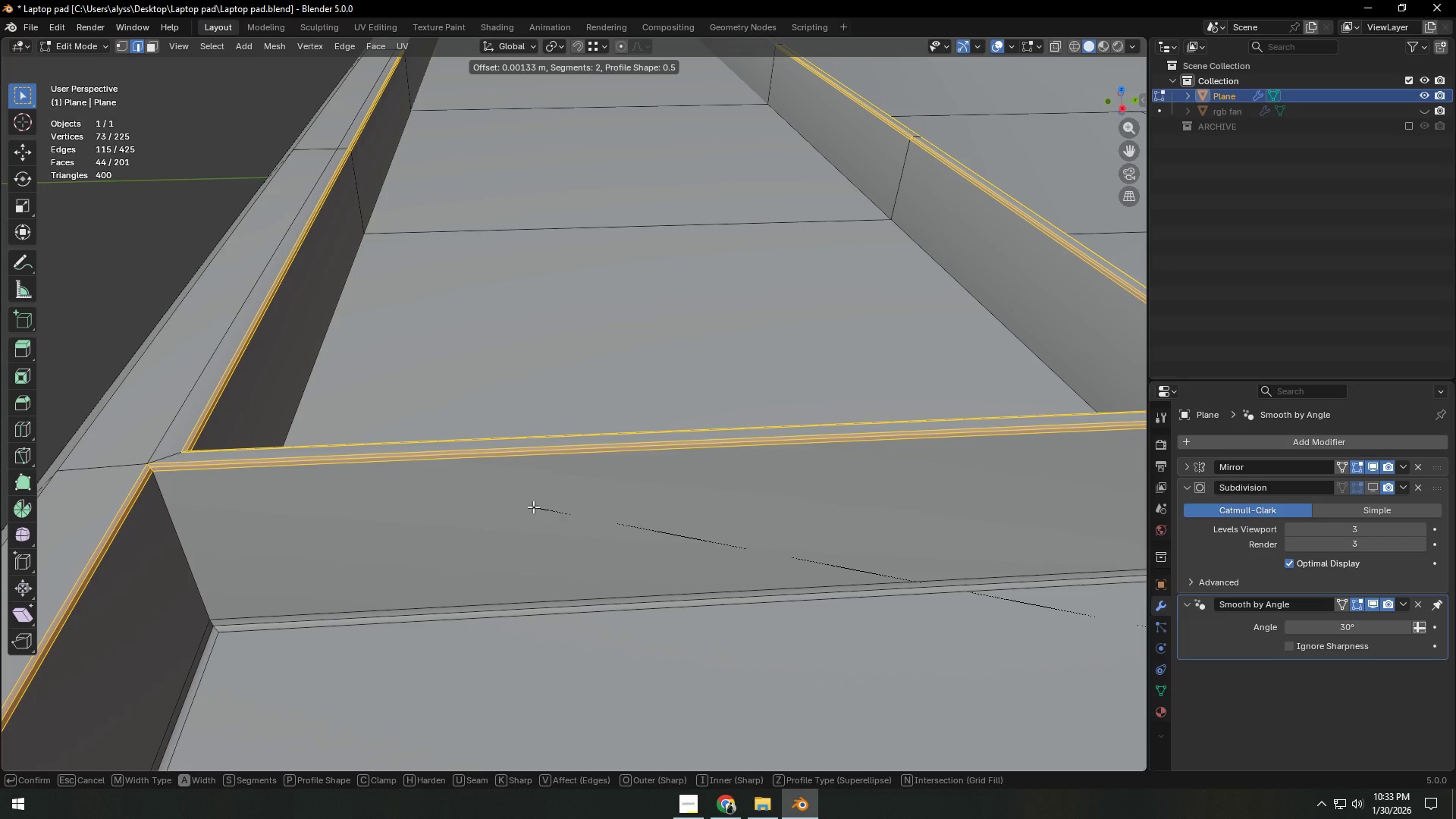 
left_click([533, 507])
 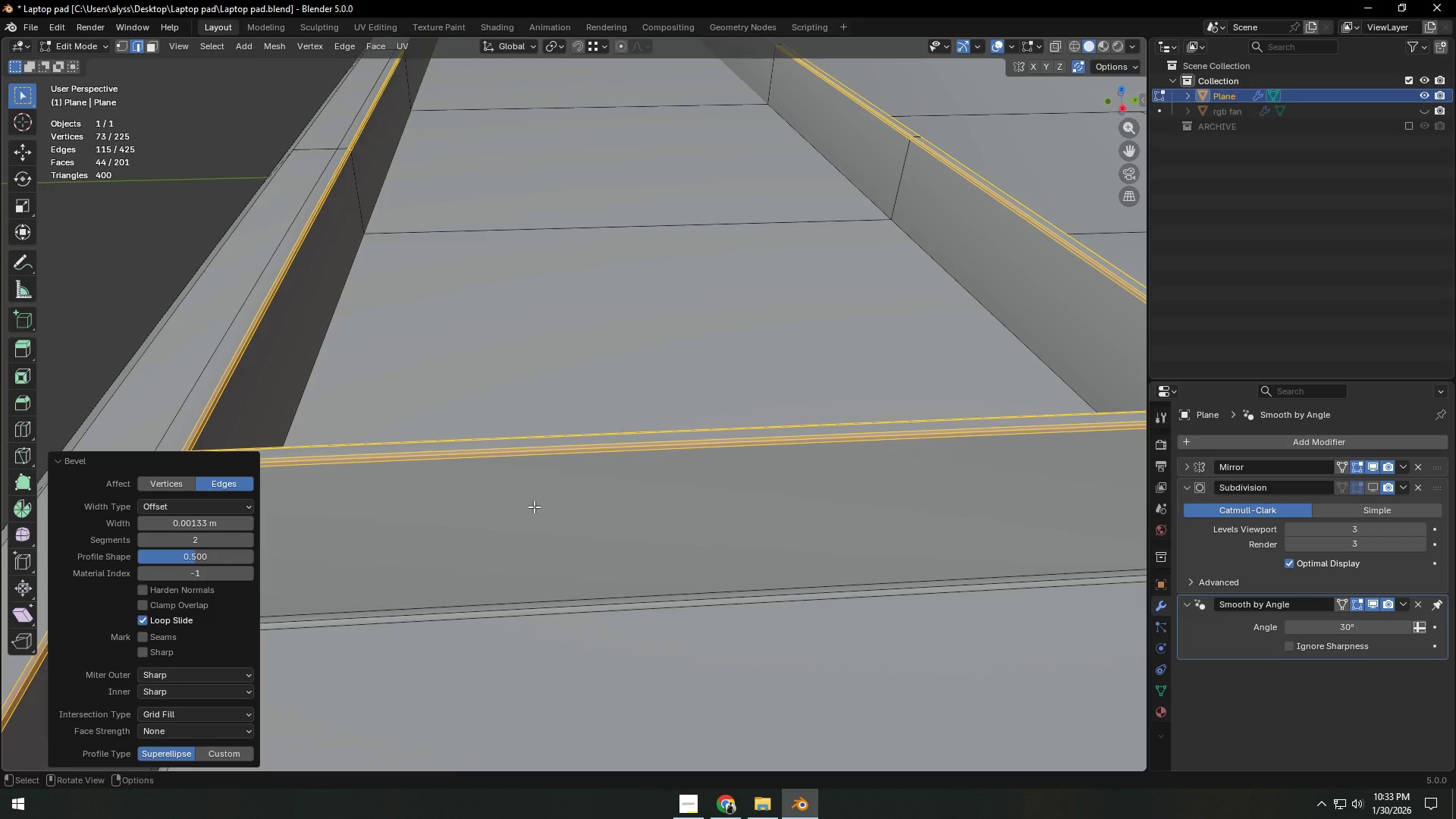 
scroll: coordinate [535, 507], scroll_direction: down, amount: 2.0
 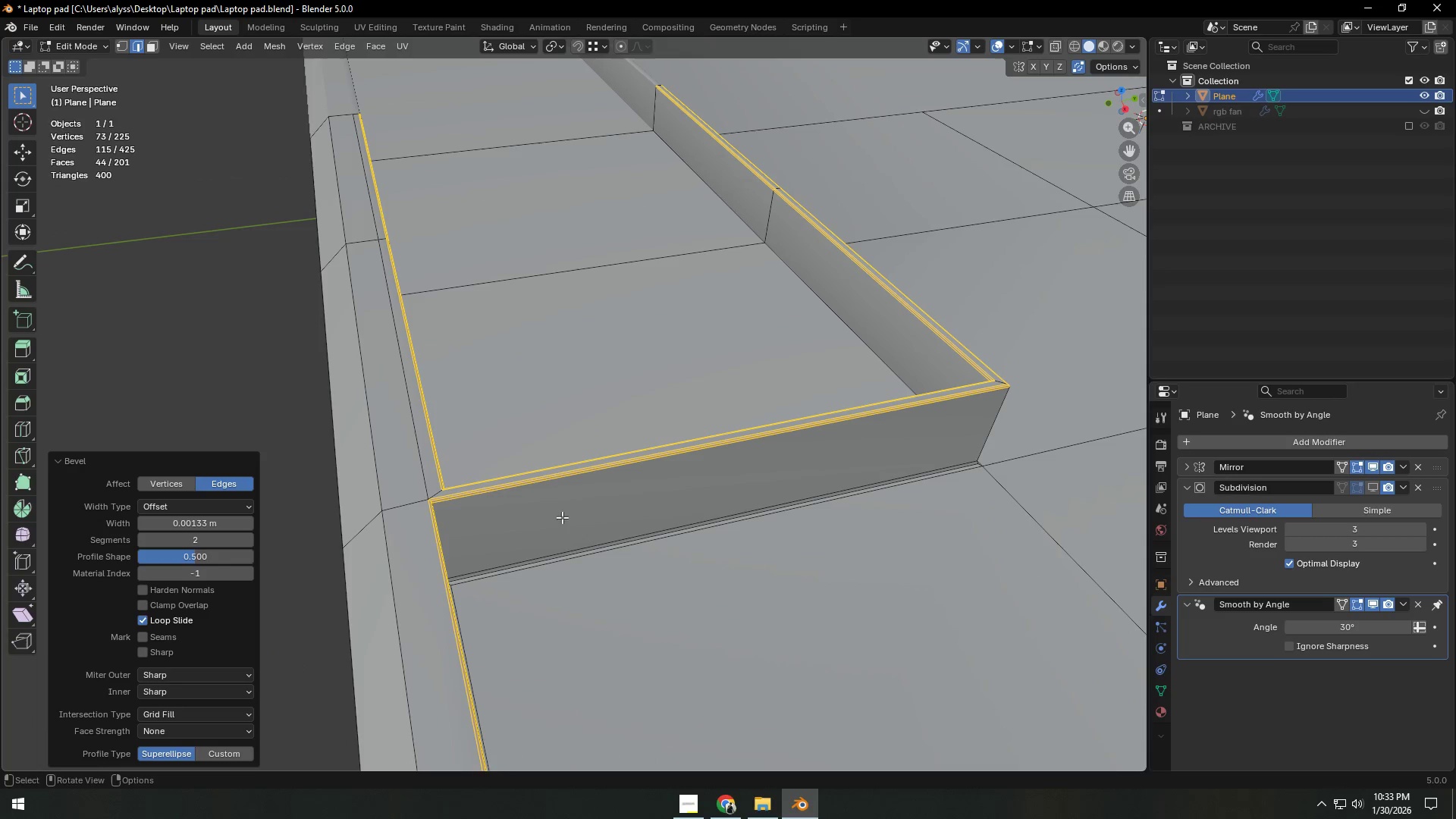 
key(Backquote)
 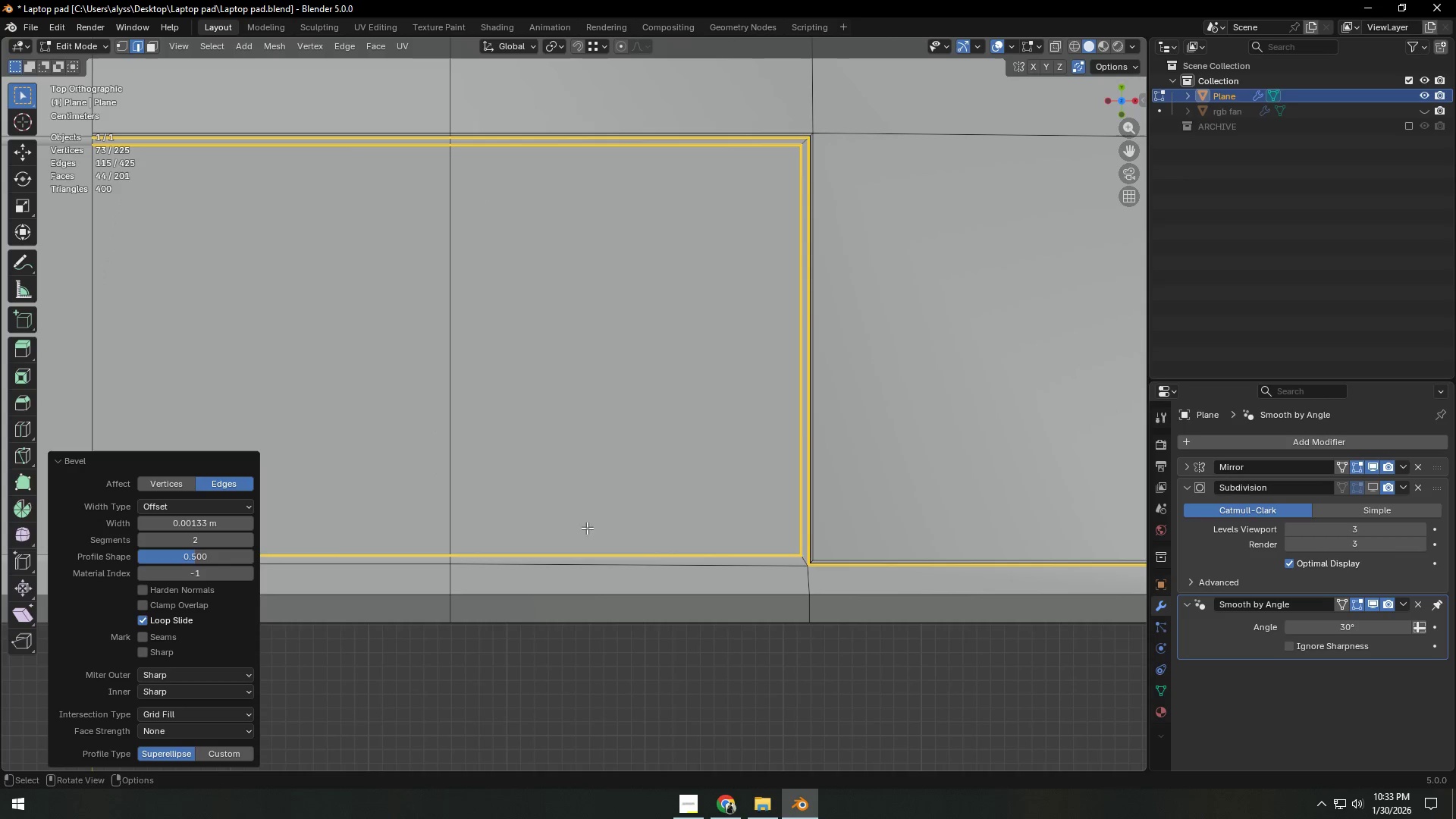 
left_click([560, 692])
 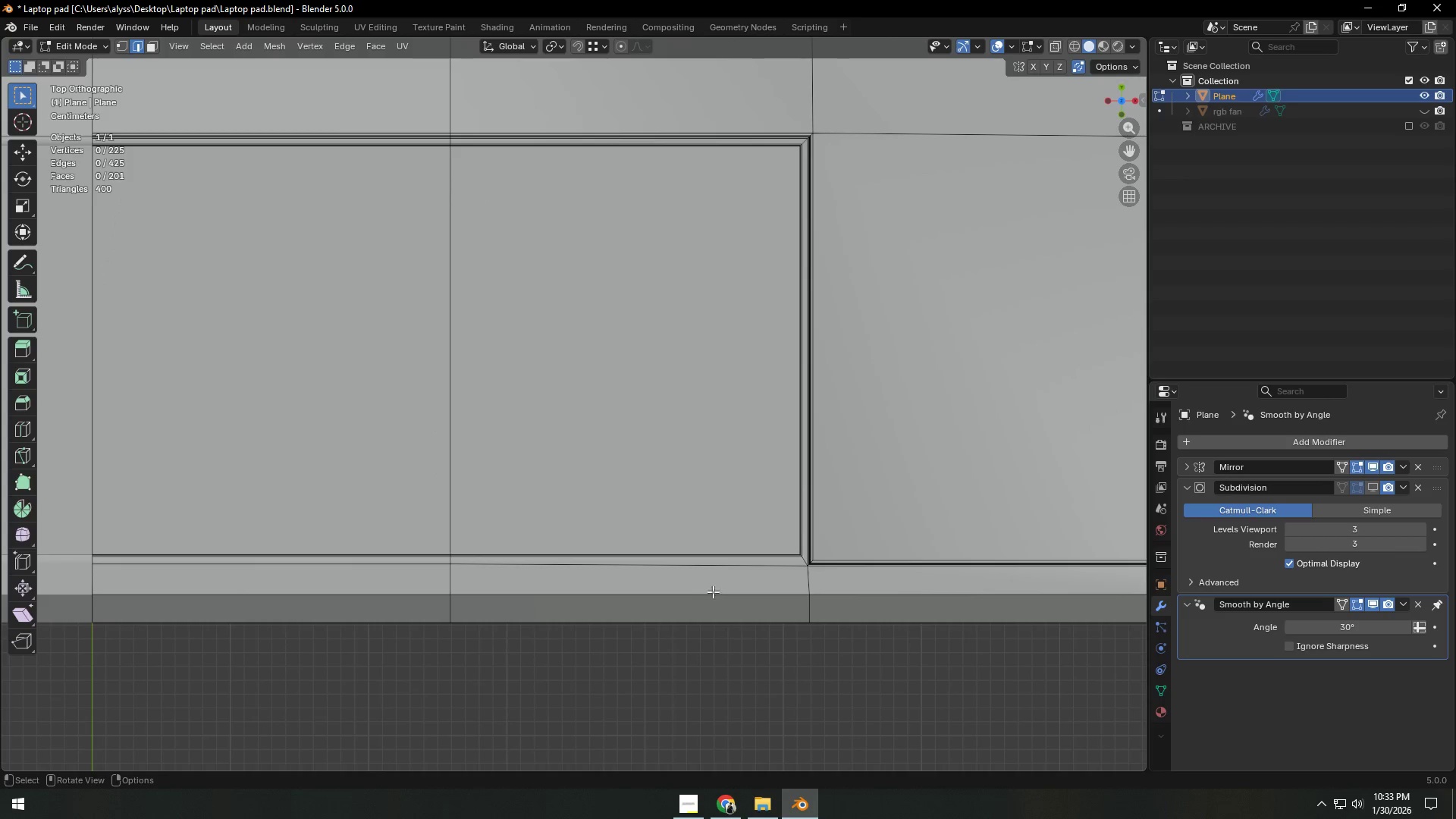 
key(Tab)
 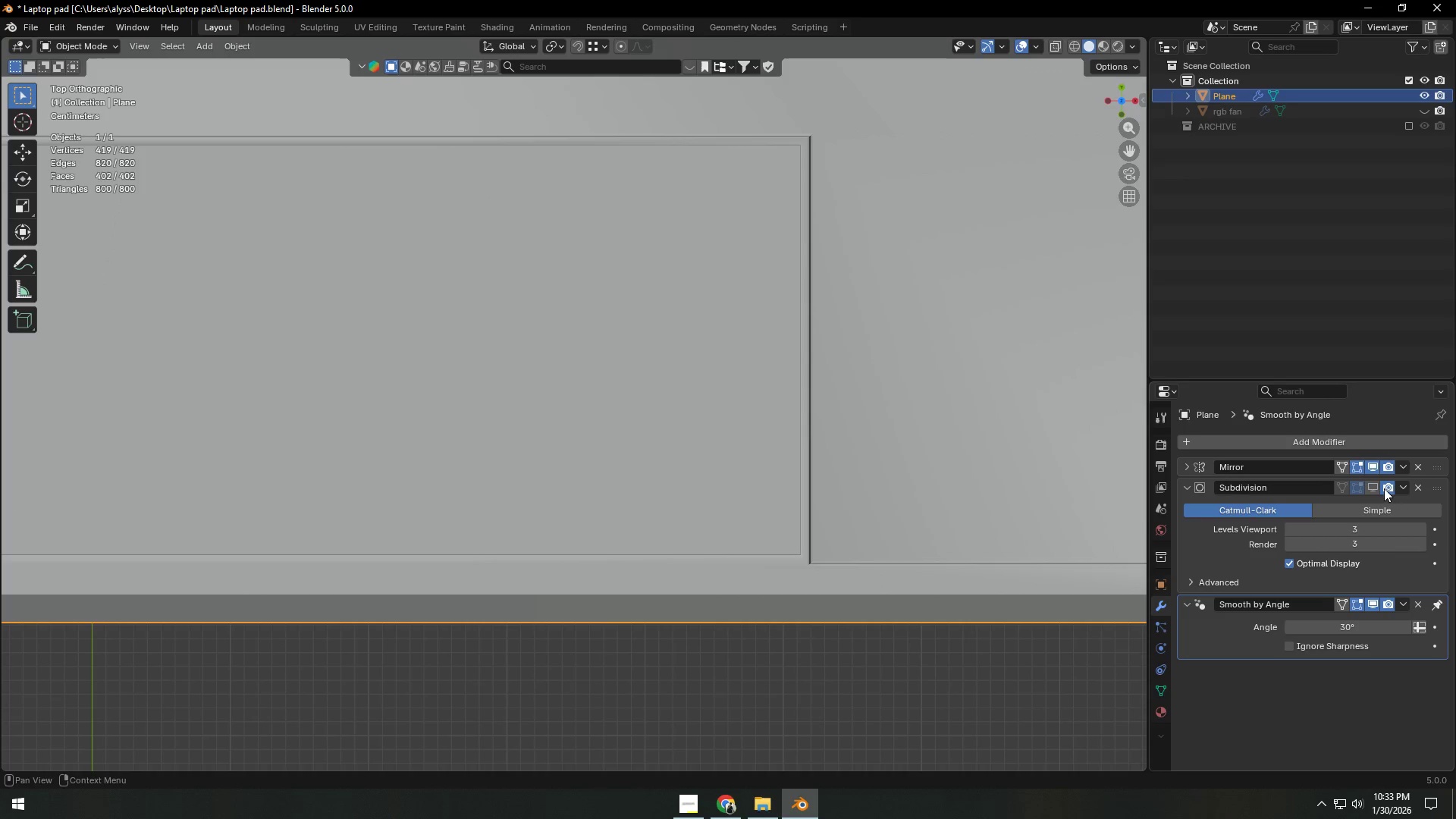 
left_click([1376, 486])
 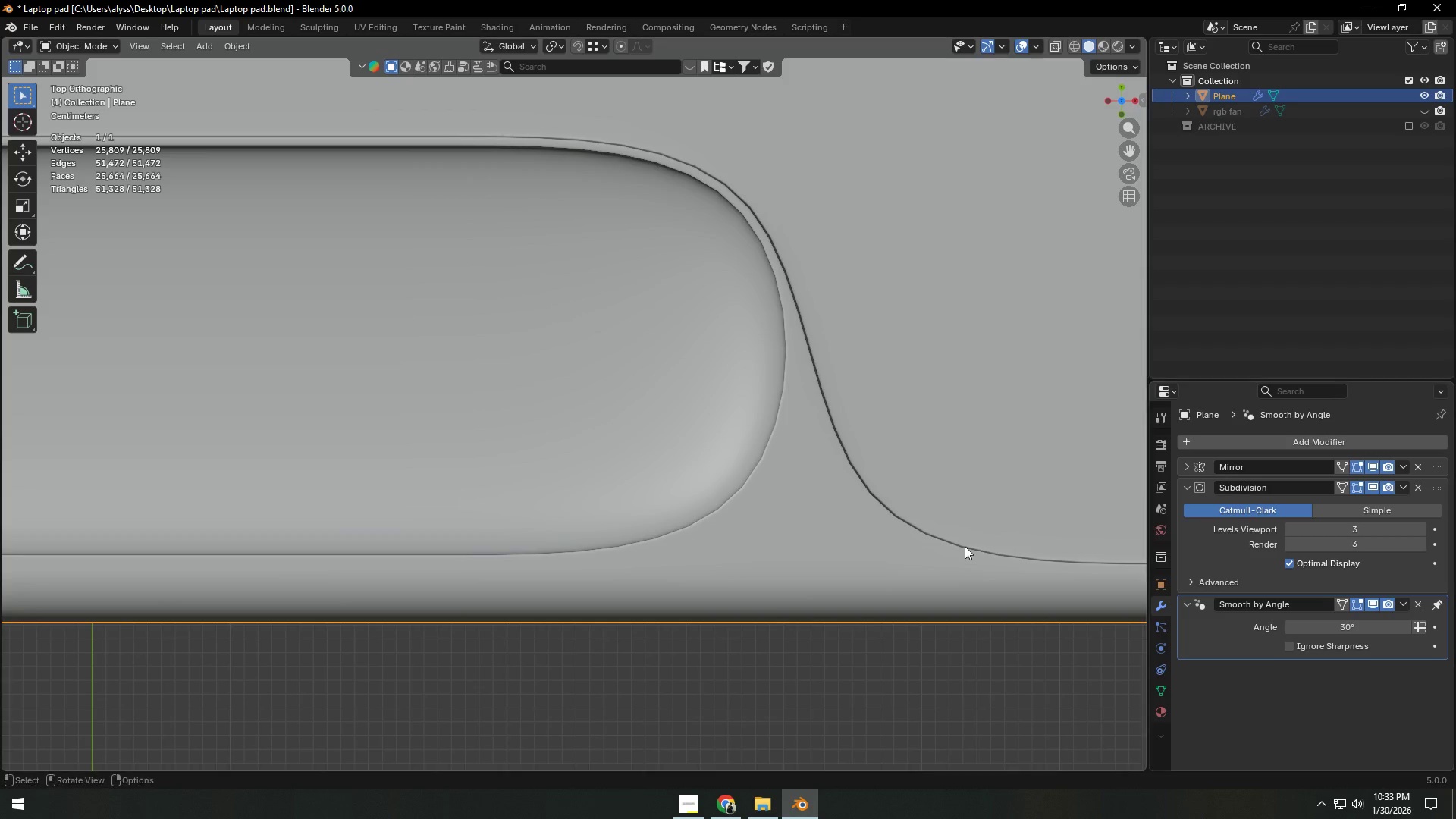 
scroll: coordinate [868, 548], scroll_direction: down, amount: 2.0
 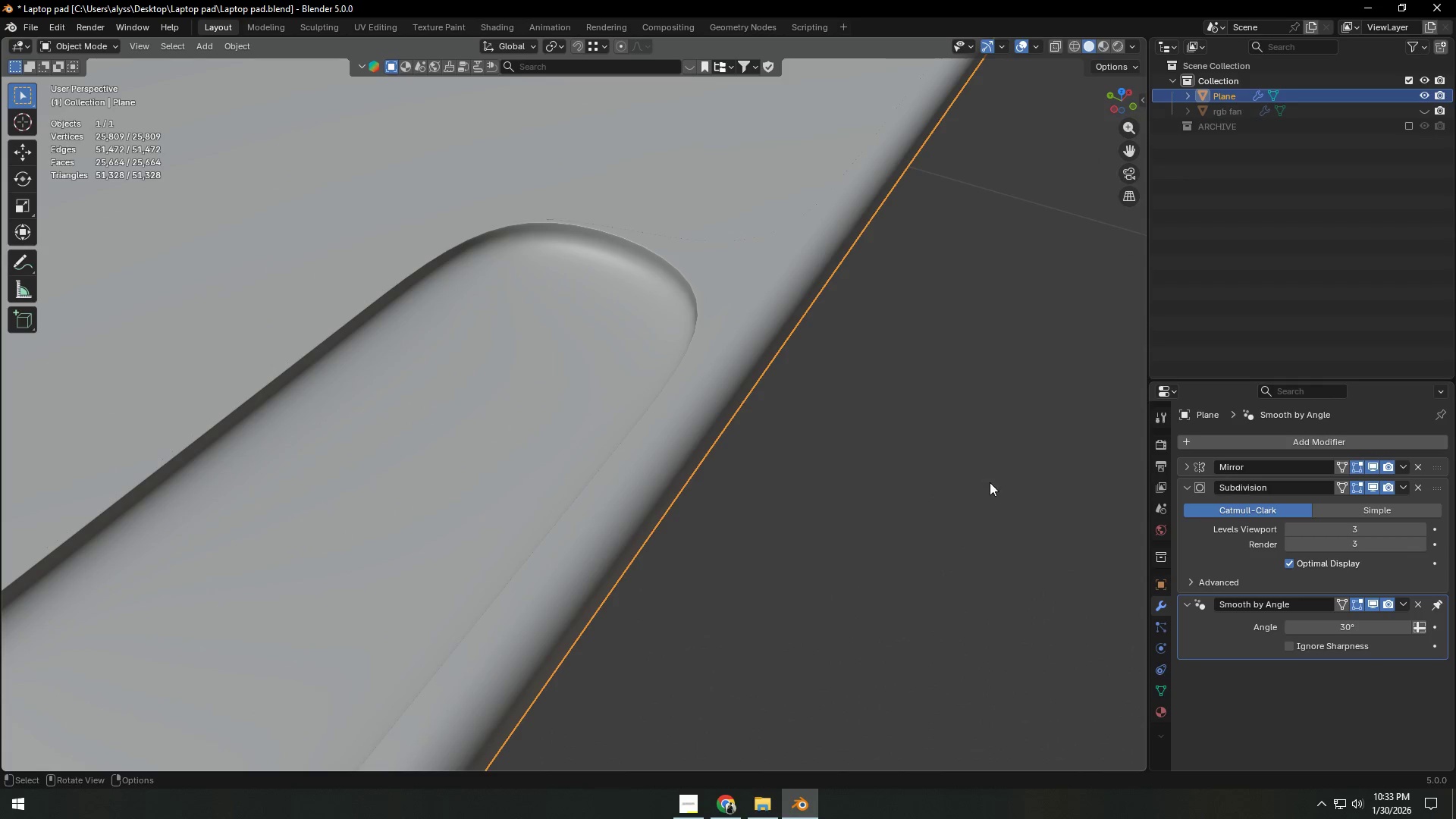 
scroll: coordinate [941, 503], scroll_direction: up, amount: 3.0
 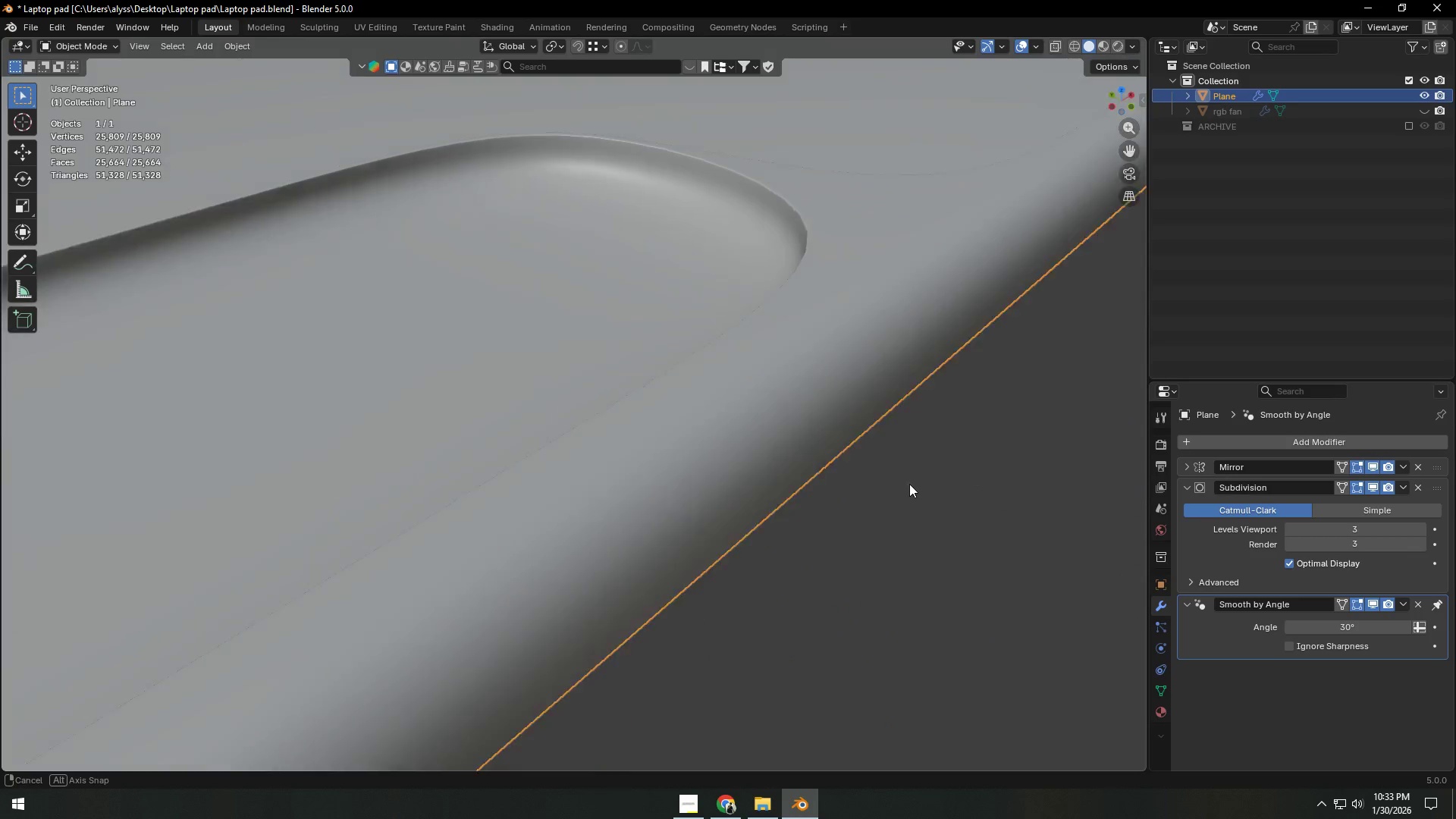 
key(Tab)
 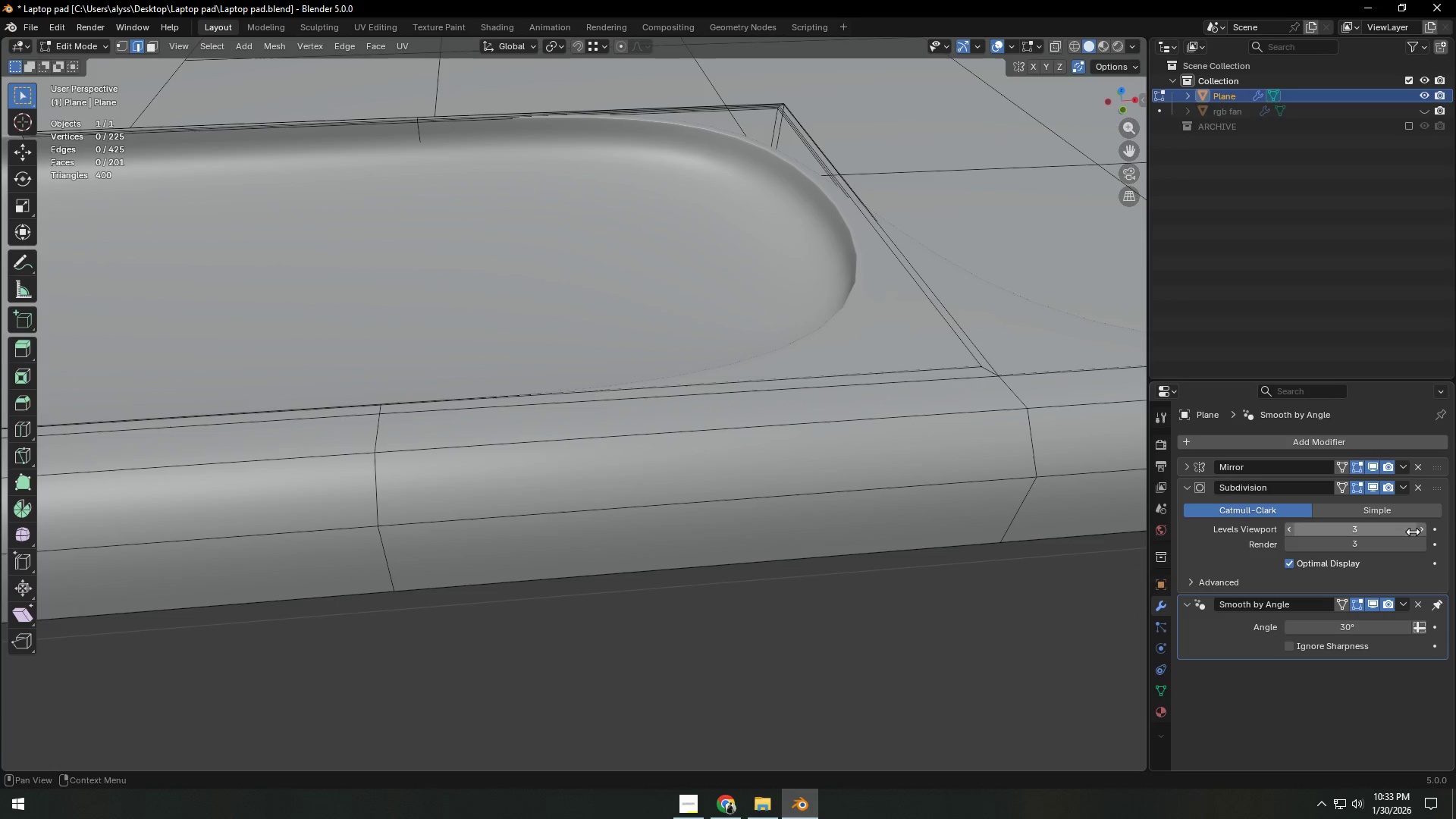 
left_click([1376, 485])
 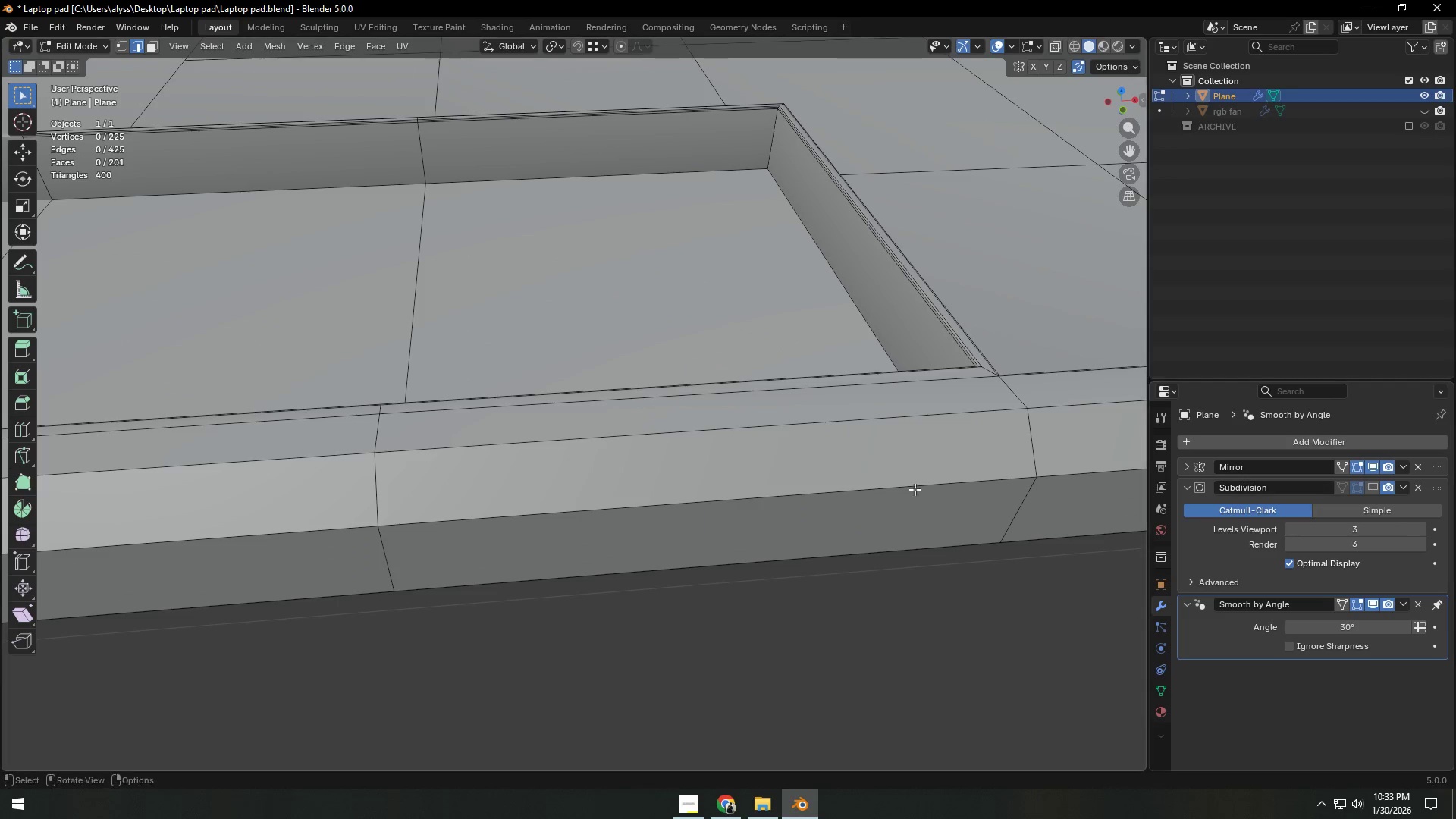 
hold_key(key=ShiftLeft, duration=0.36)
 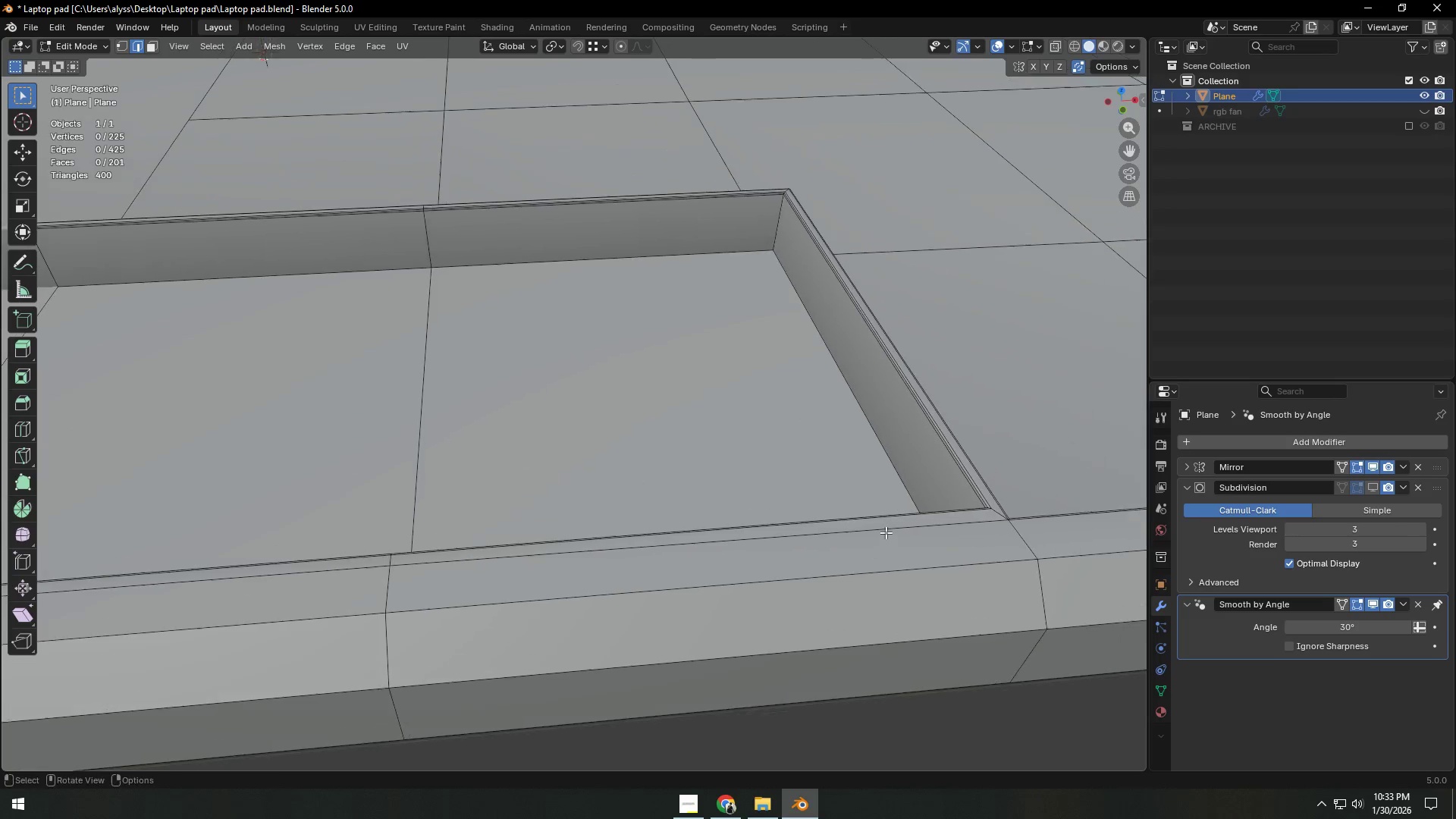 
hold_key(key=ShiftLeft, duration=0.36)
 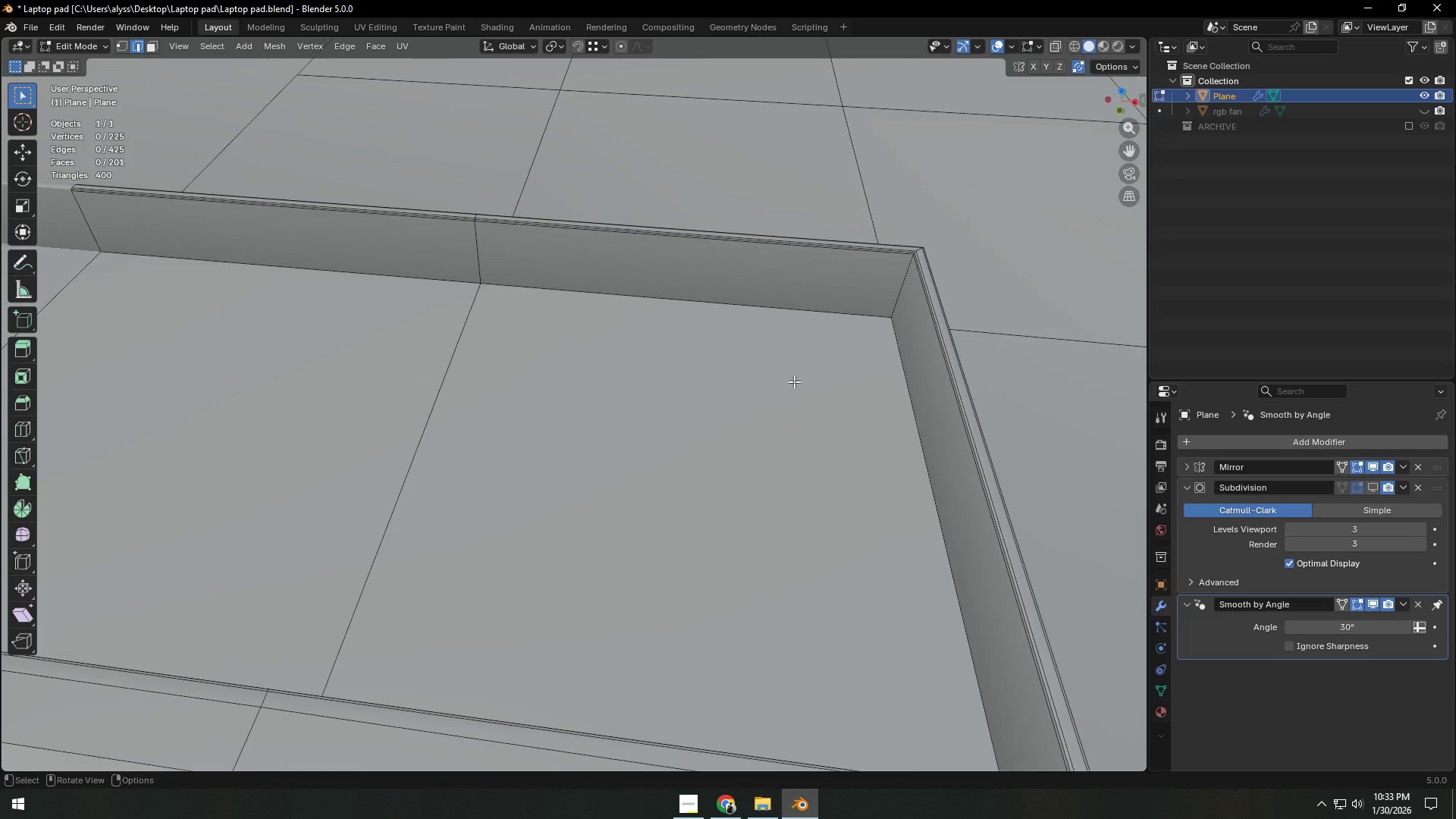 
scroll: coordinate [886, 532], scroll_direction: up, amount: 1.0
 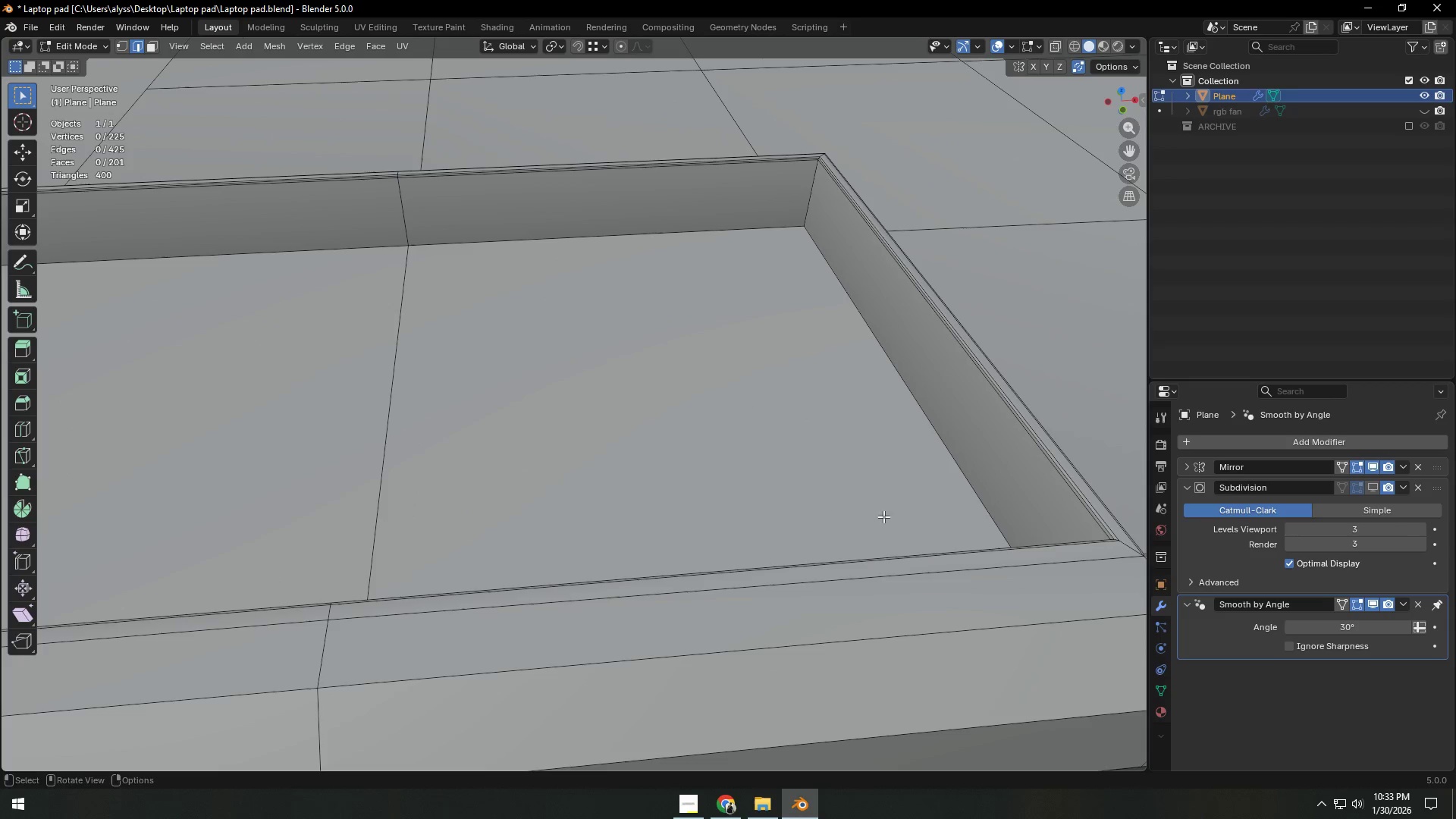 
hold_key(key=AltLeft, duration=0.45)
left_click([761, 315])
 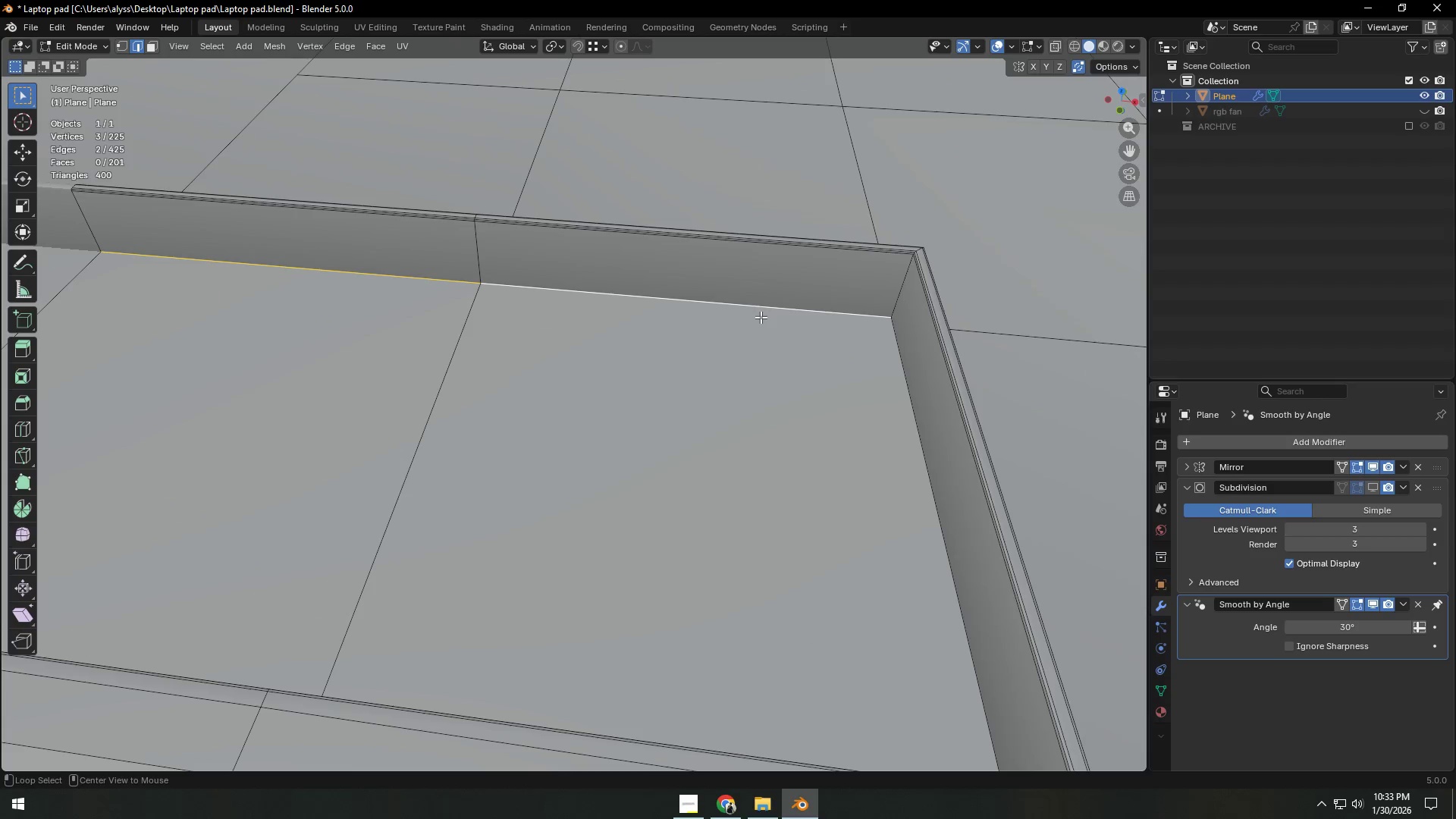 
scroll: coordinate [761, 323], scroll_direction: down, amount: 2.0
 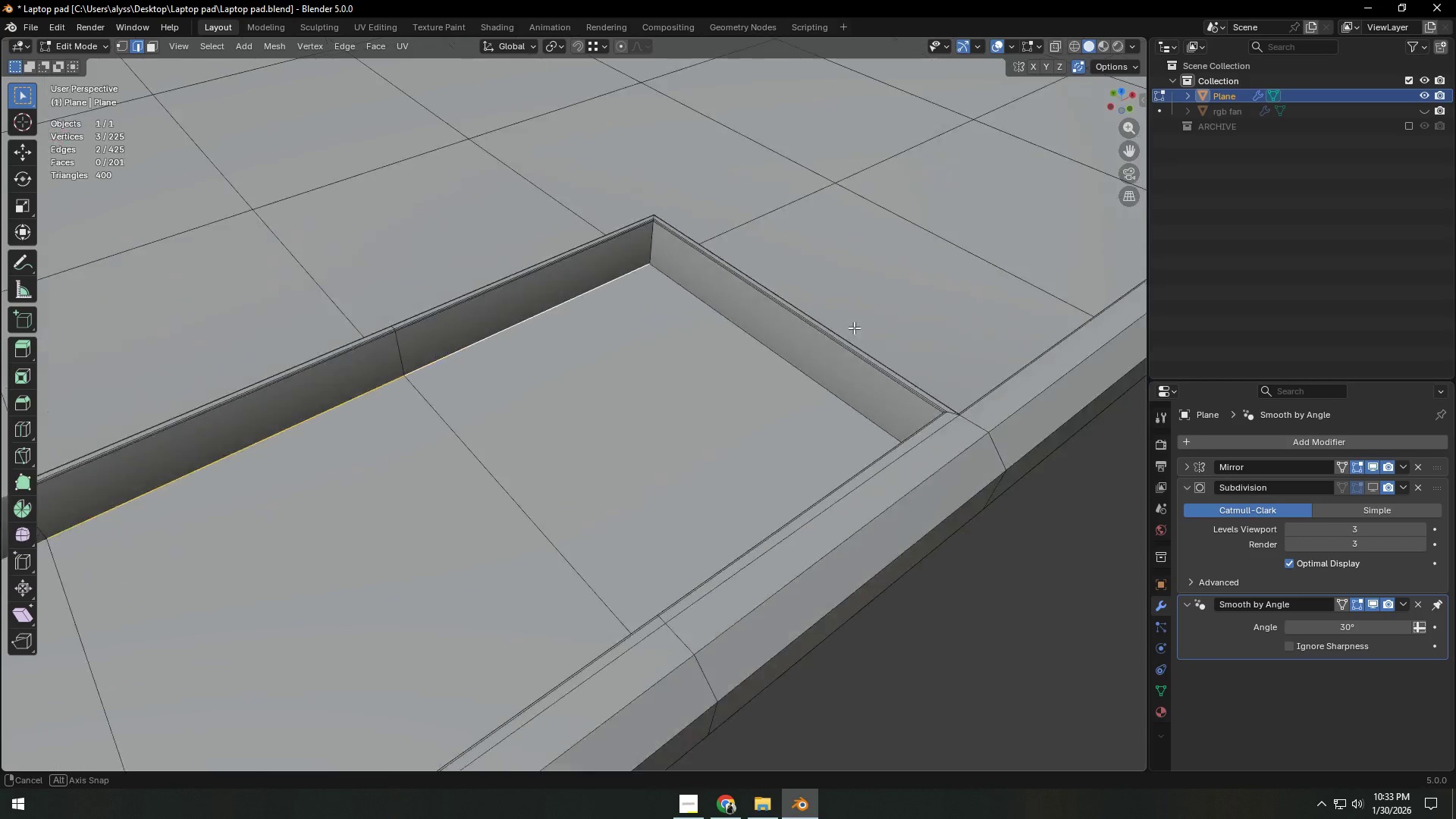 
hold_key(key=ShiftLeft, duration=0.53)
hold_key(key=AltLeft, duration=0.36)
left_click([774, 356])
 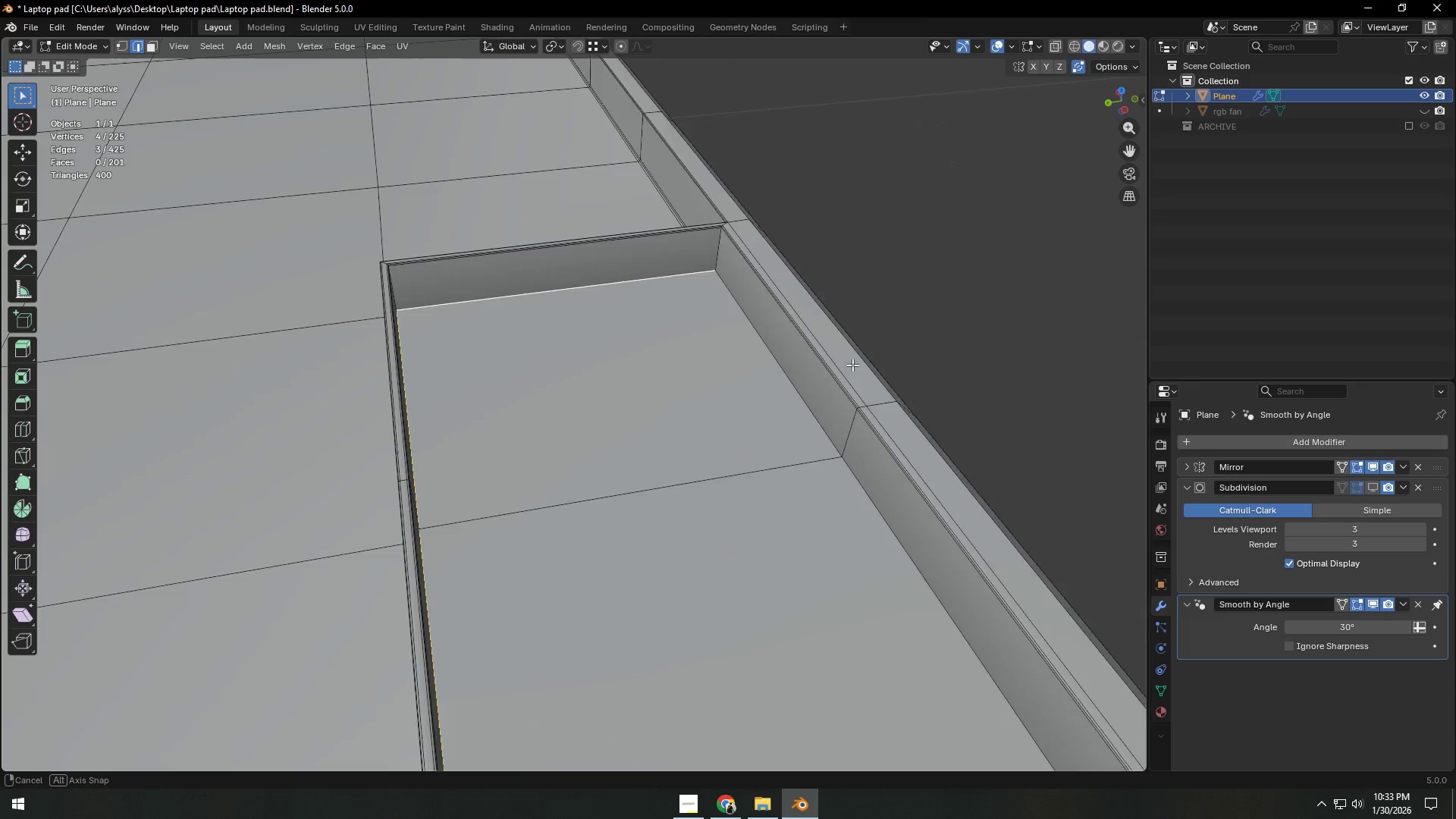 
hold_key(key=ShiftLeft, duration=4.56)
hold_key(key=AltLeft, duration=0.38)
left_click([774, 362])
 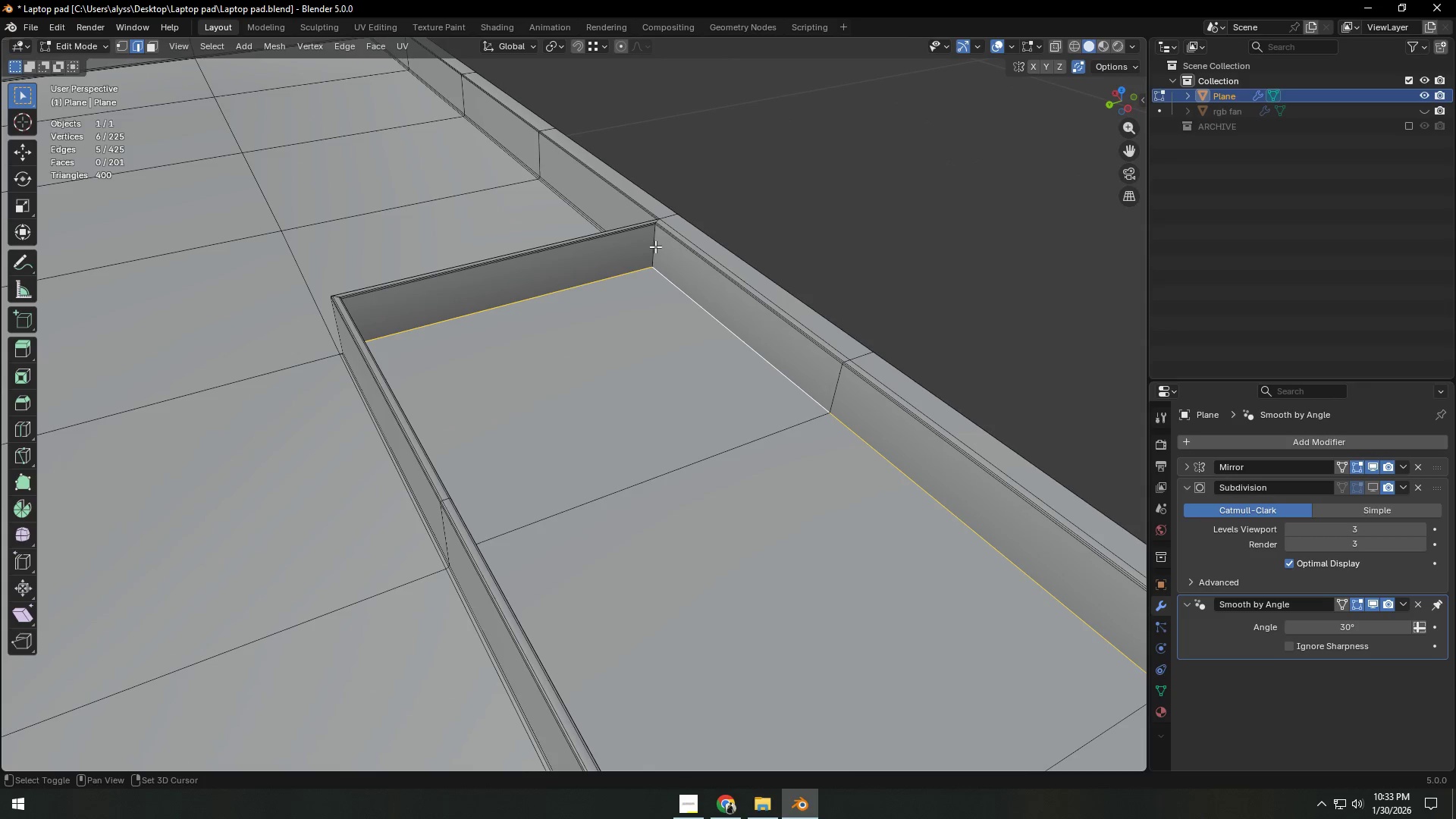 
key(Alt+Shift+AltLeft)
 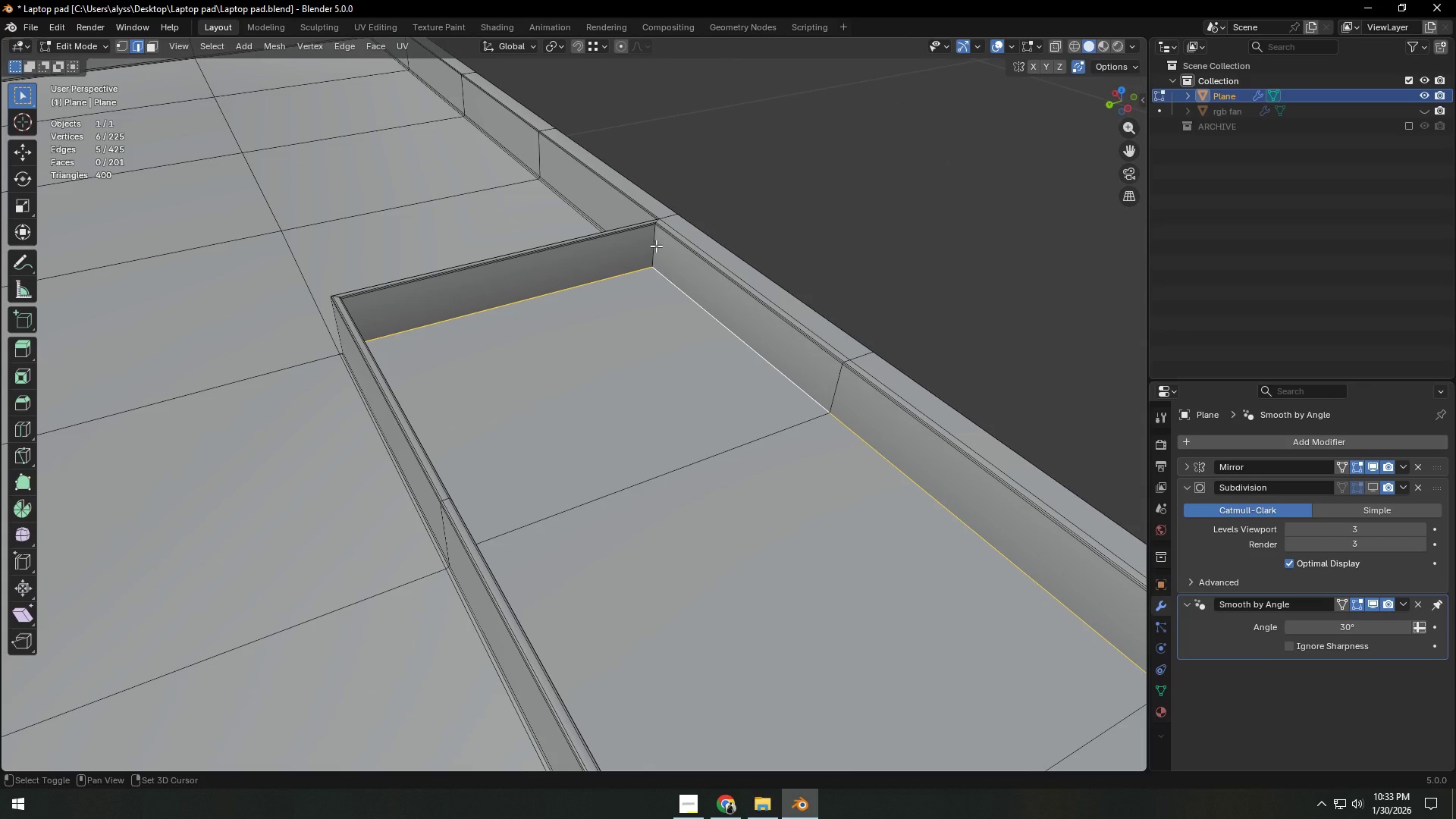 
left_click([651, 246])
 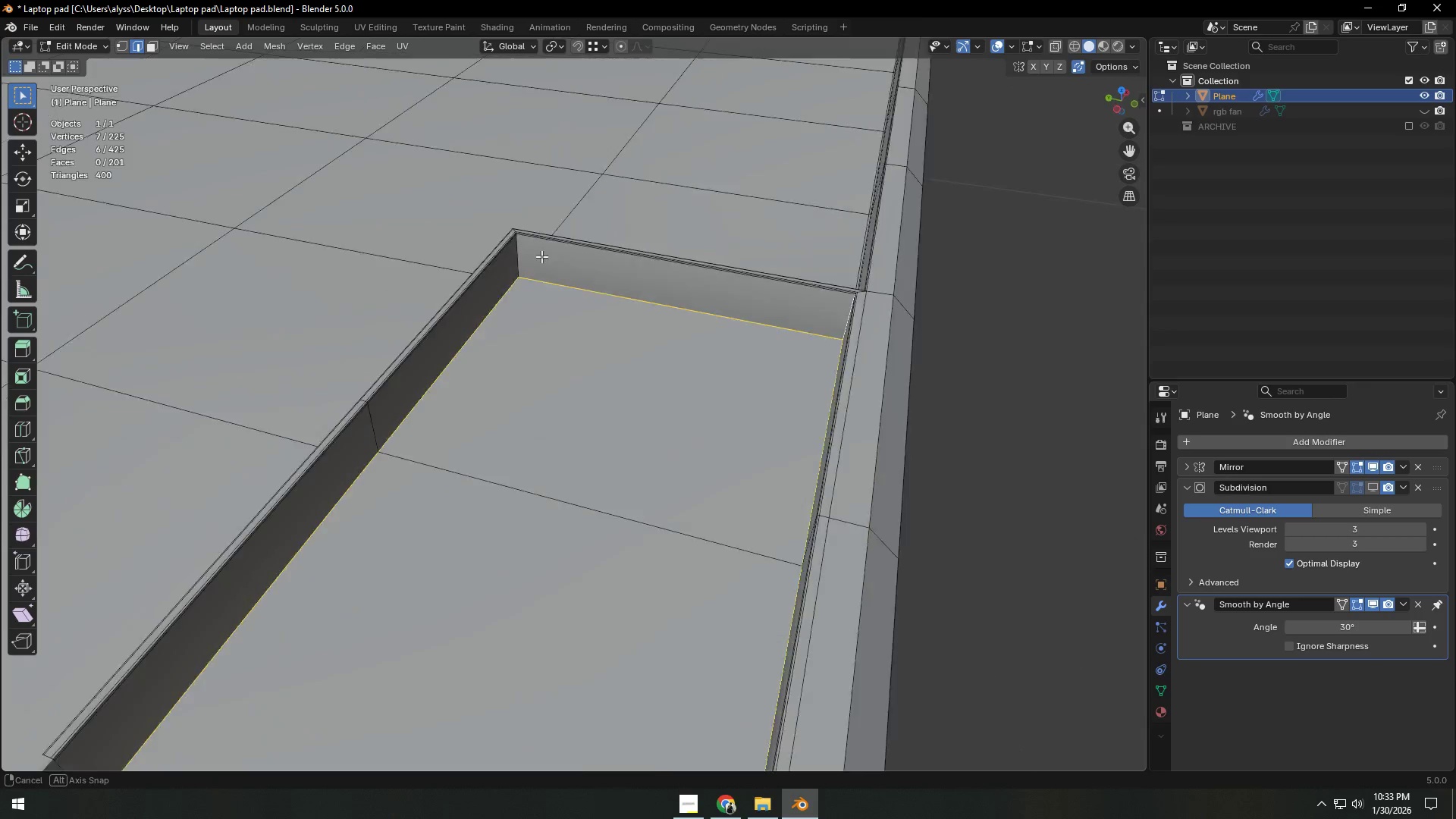 
hold_key(key=ShiftLeft, duration=0.59)
left_click([576, 261])
 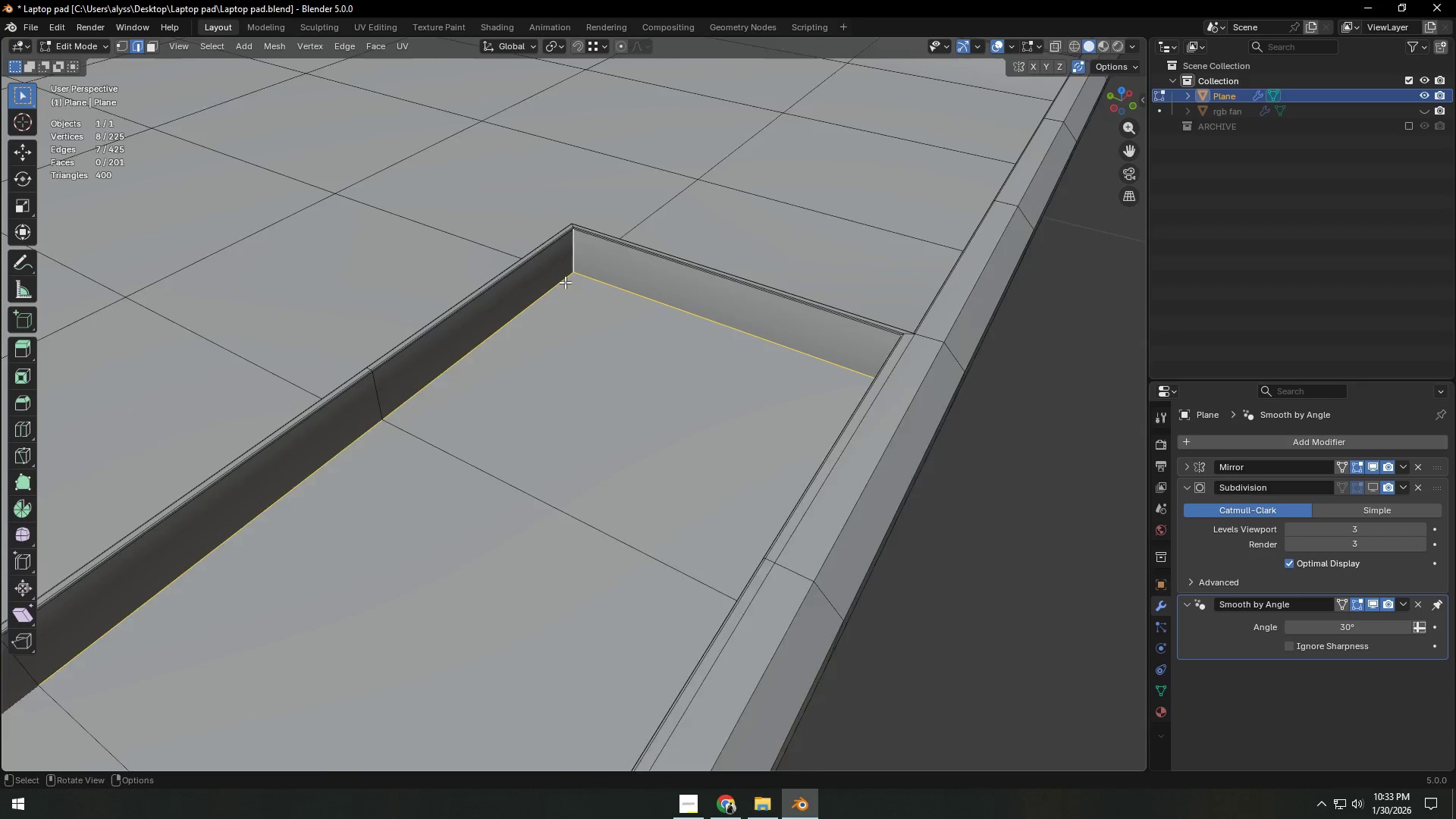 
hold_key(key=ShiftLeft, duration=0.84)
 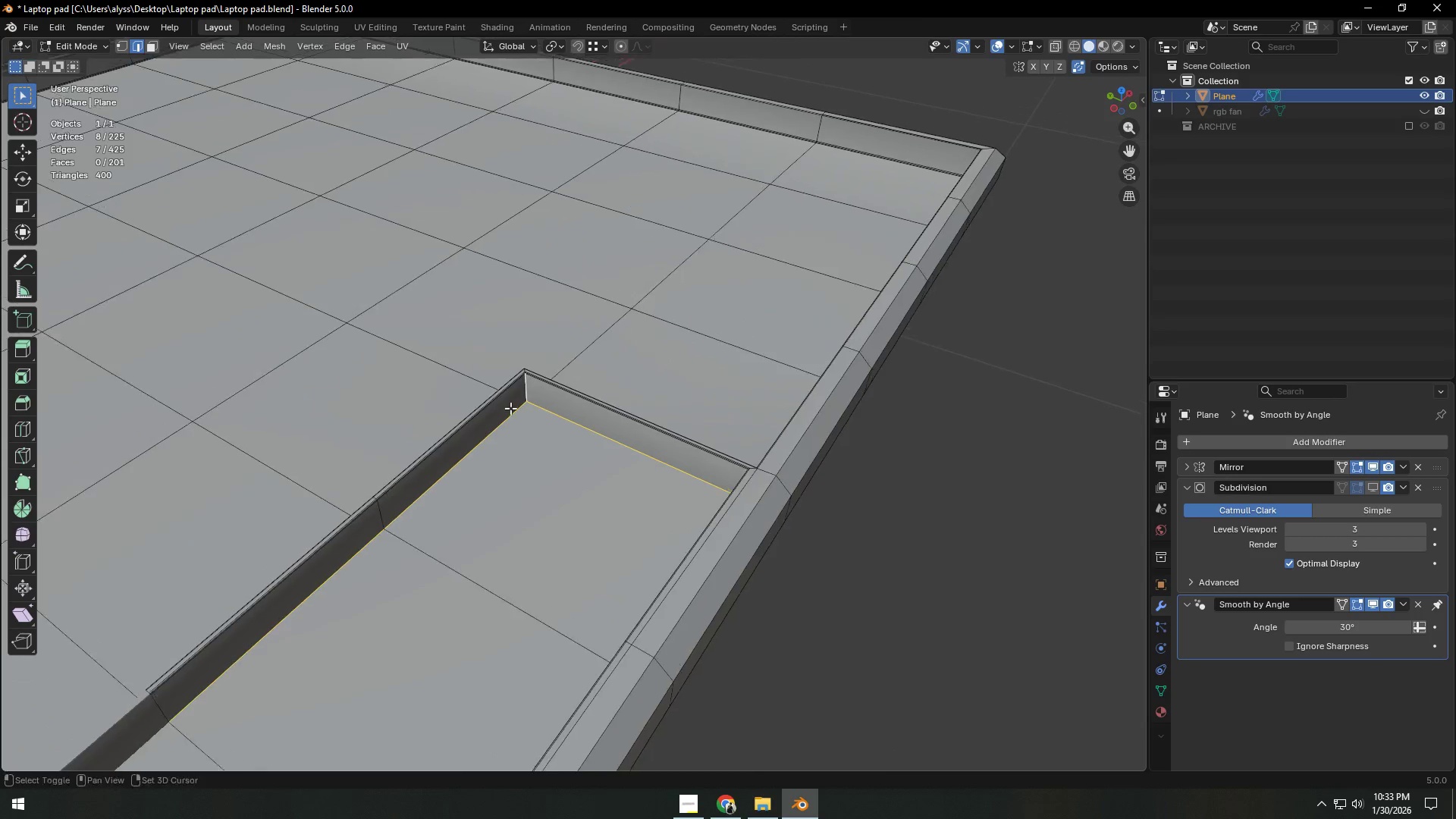 
scroll: coordinate [565, 283], scroll_direction: down, amount: 2.0
 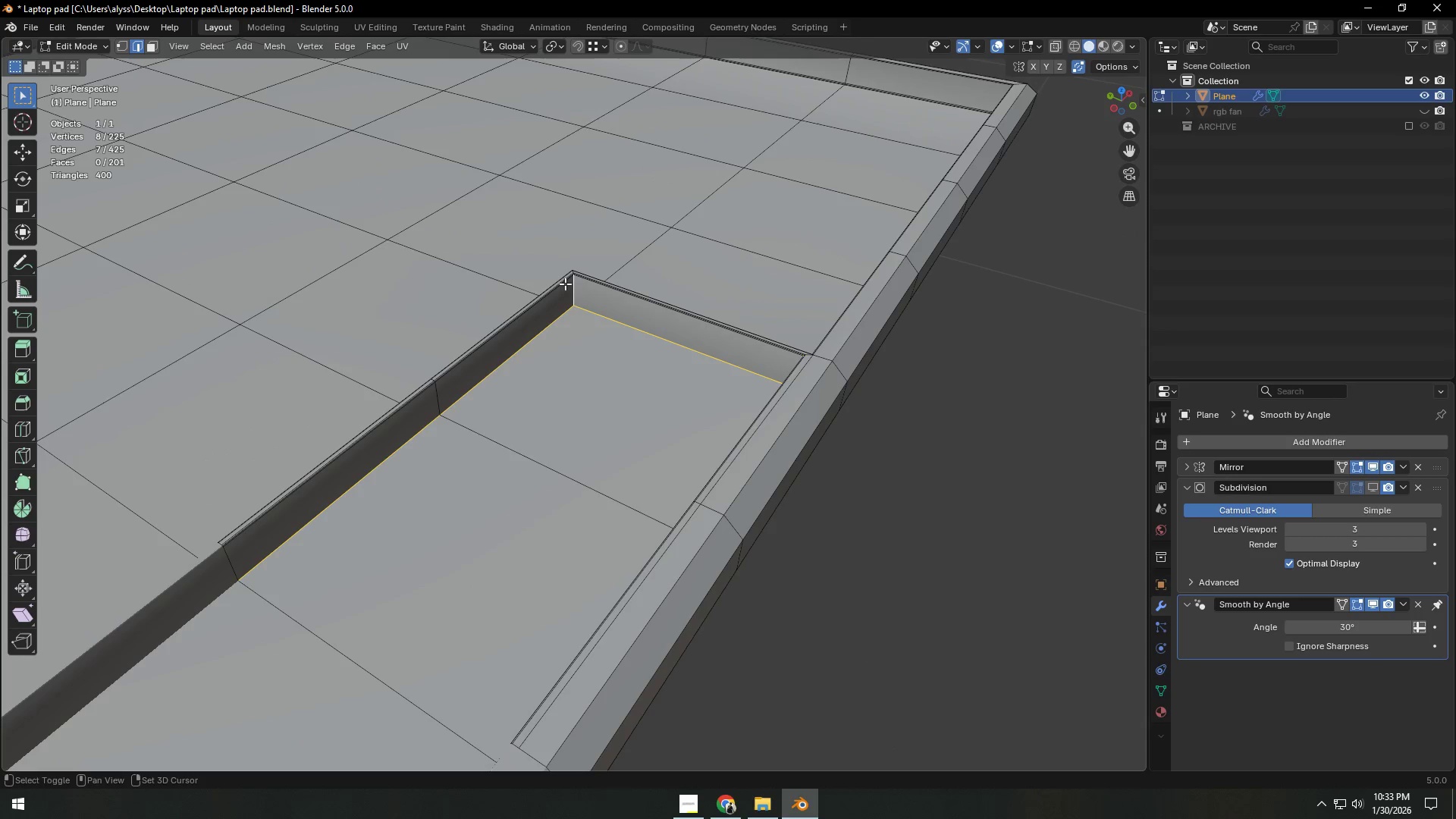 
hold_key(key=ShiftLeft, duration=0.5)
 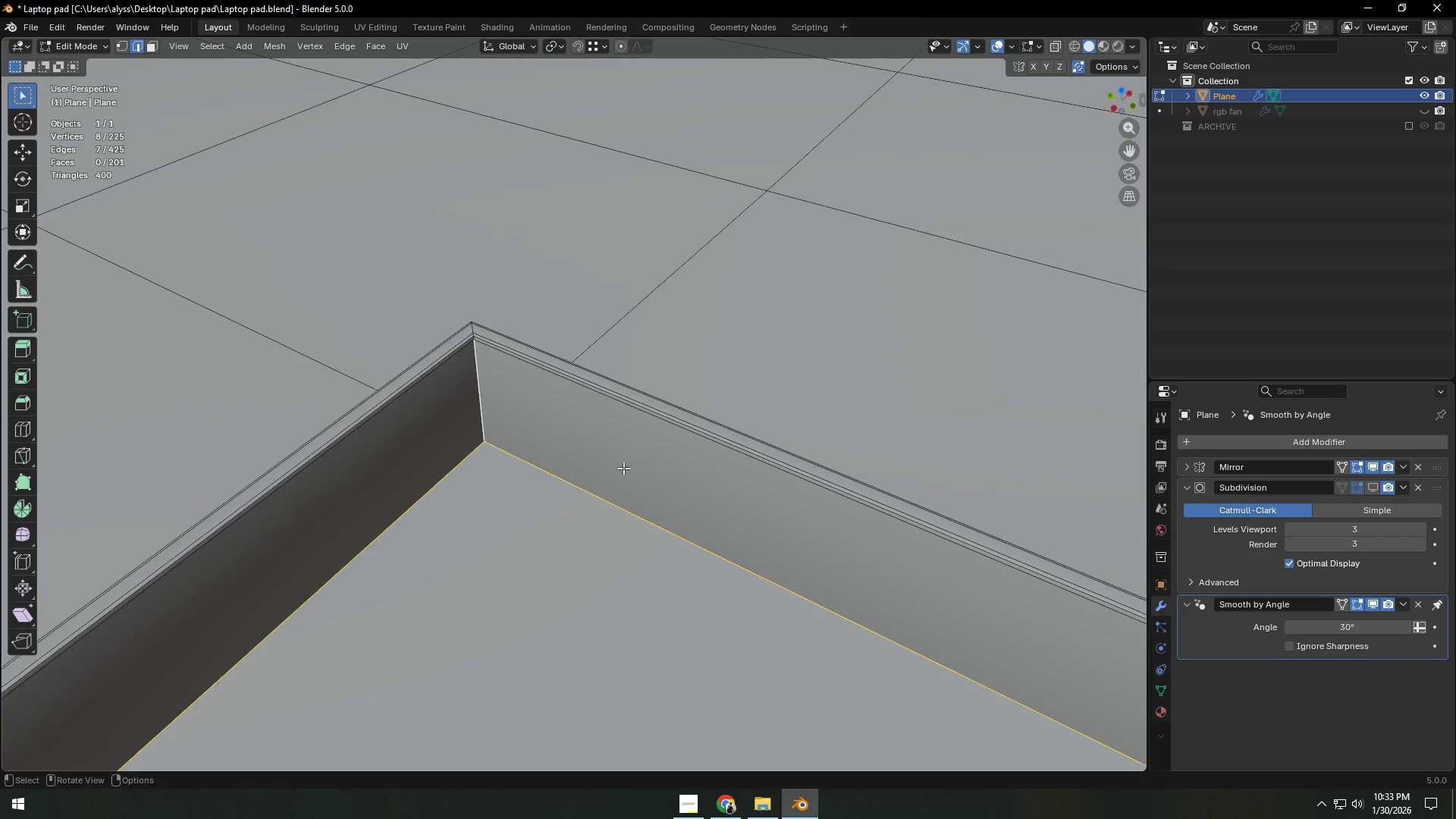 
scroll: coordinate [624, 468], scroll_direction: up, amount: 15.0
 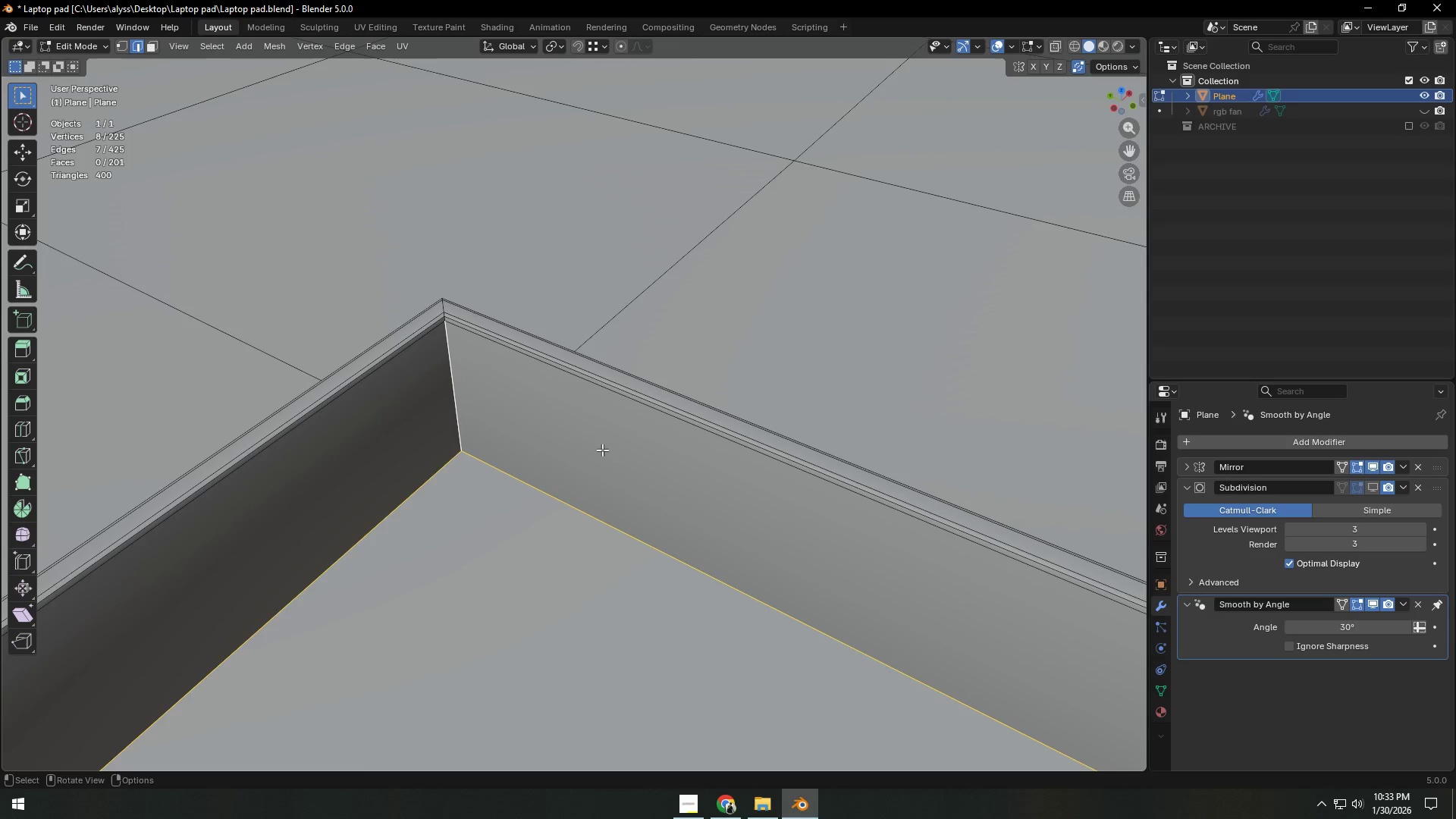 
key(Control+B)
 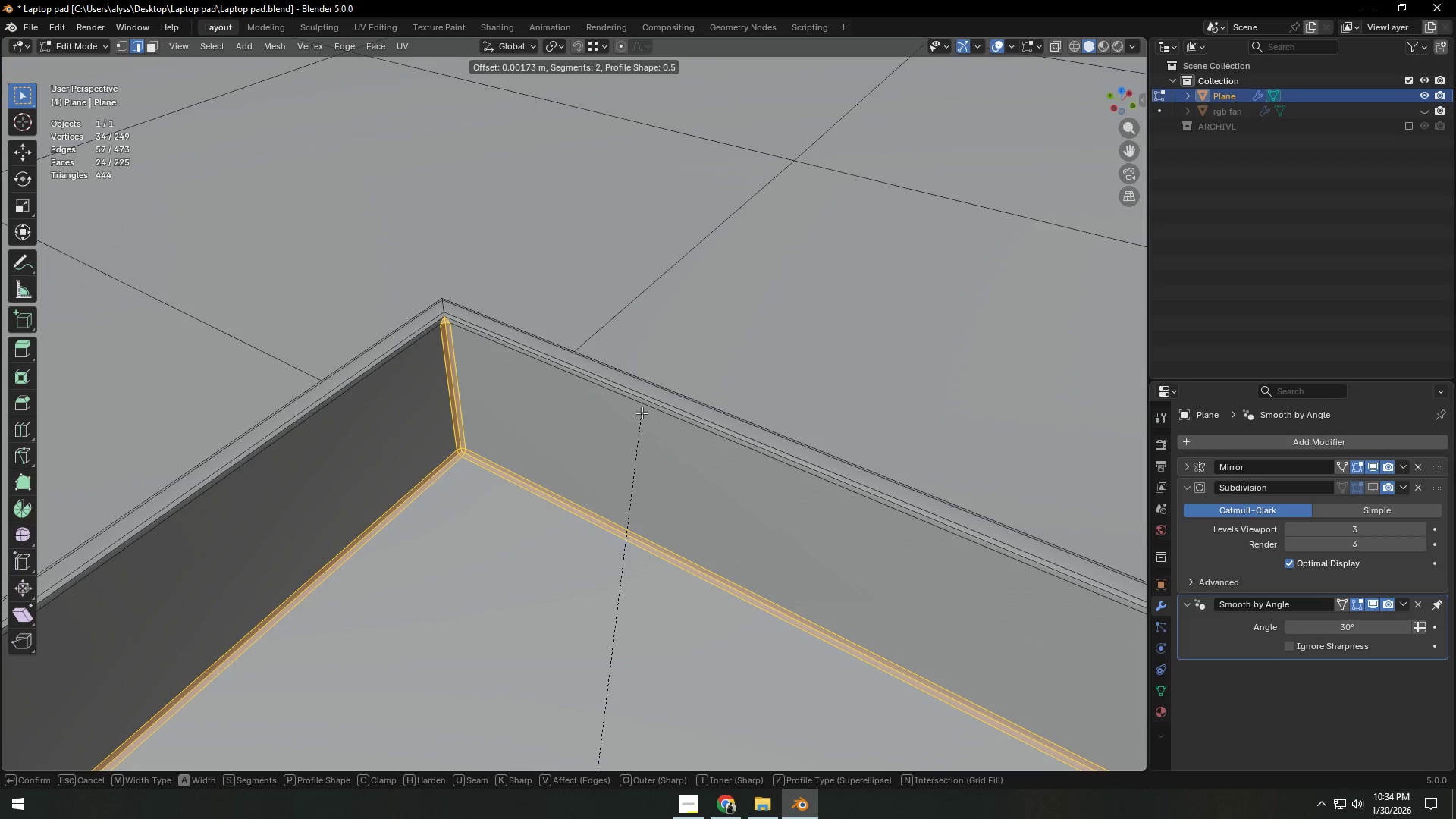 
wait(5.05)
 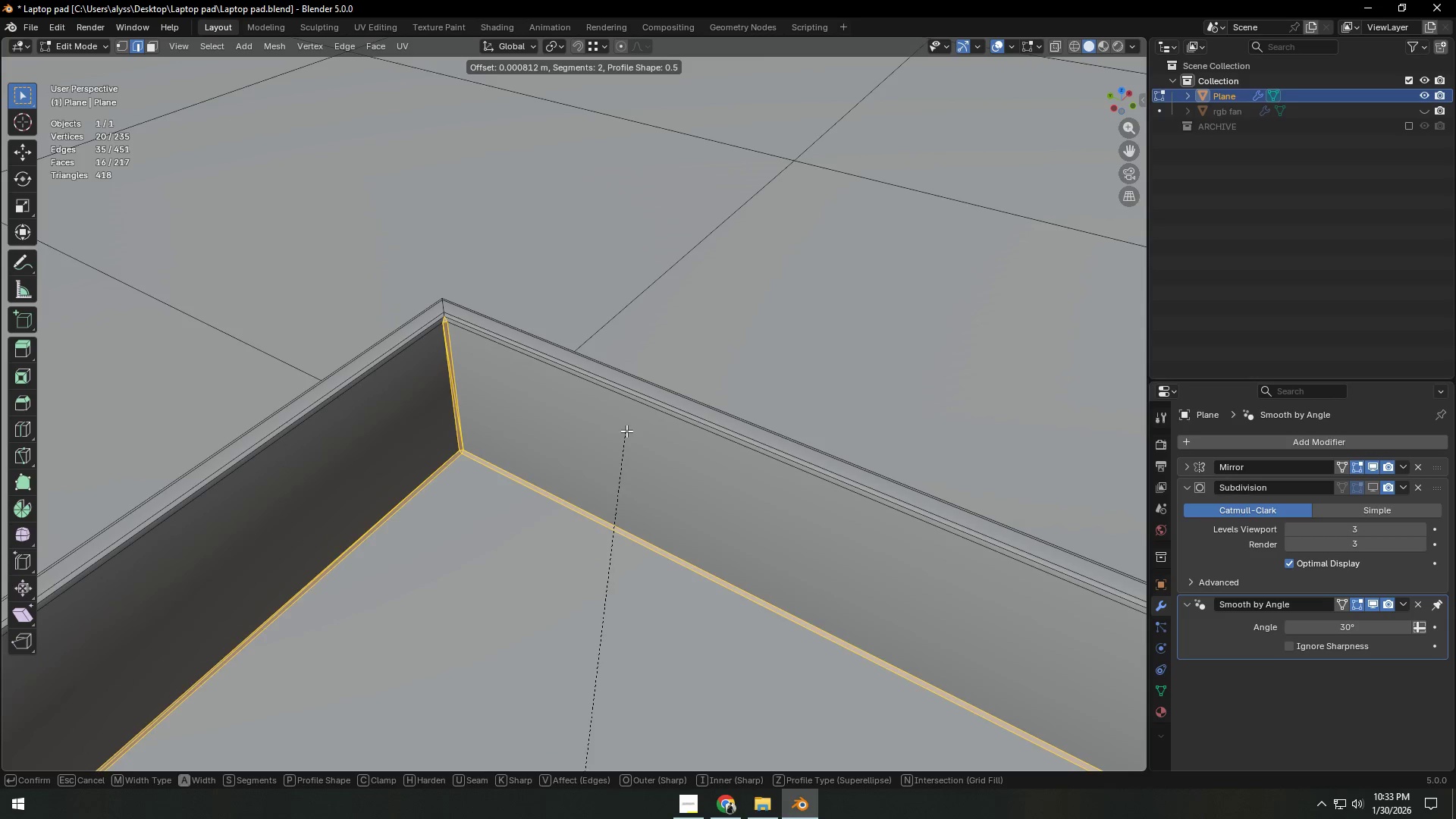 
right_click([642, 413])
 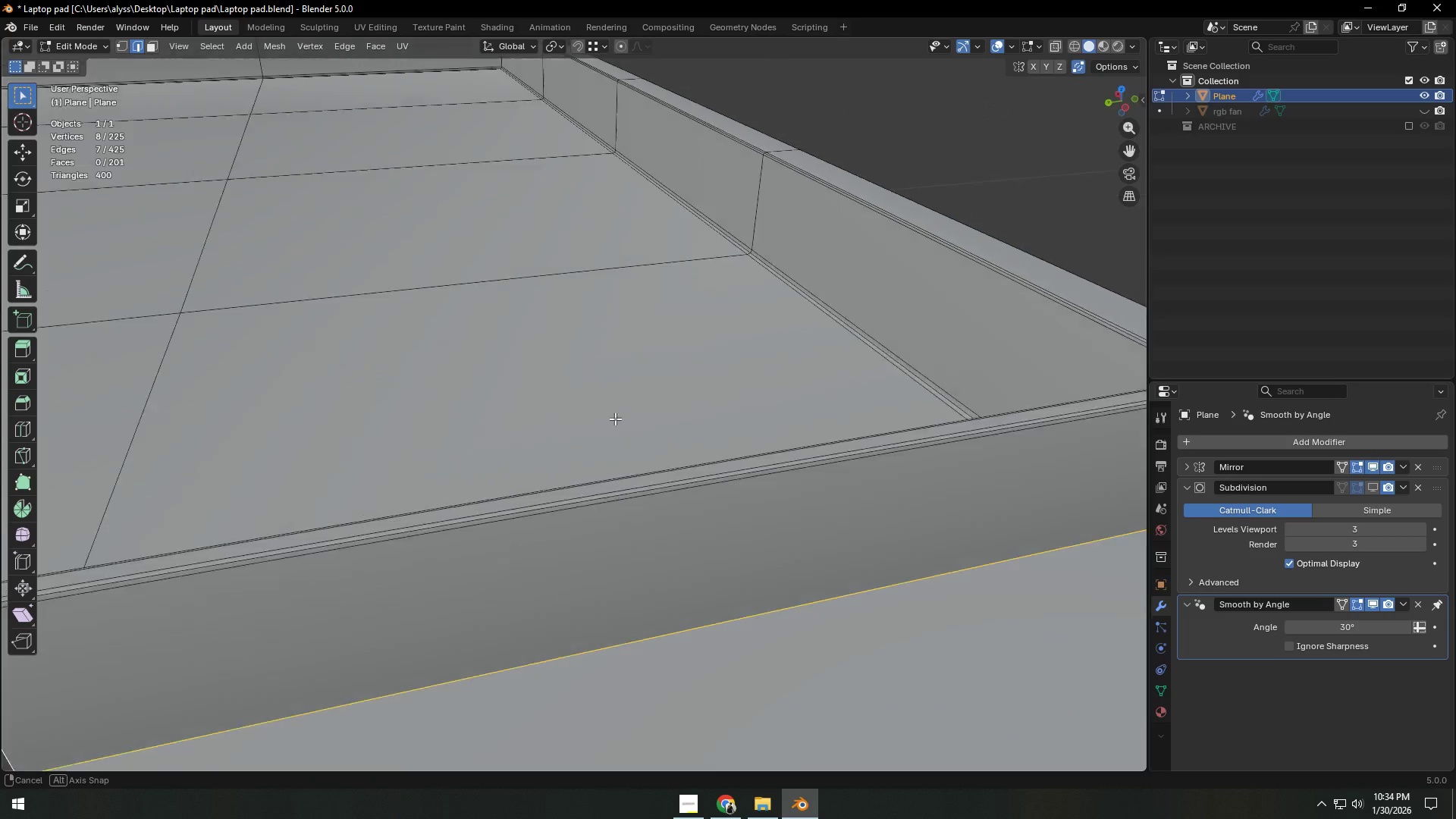 
scroll: coordinate [551, 479], scroll_direction: down, amount: 12.0
 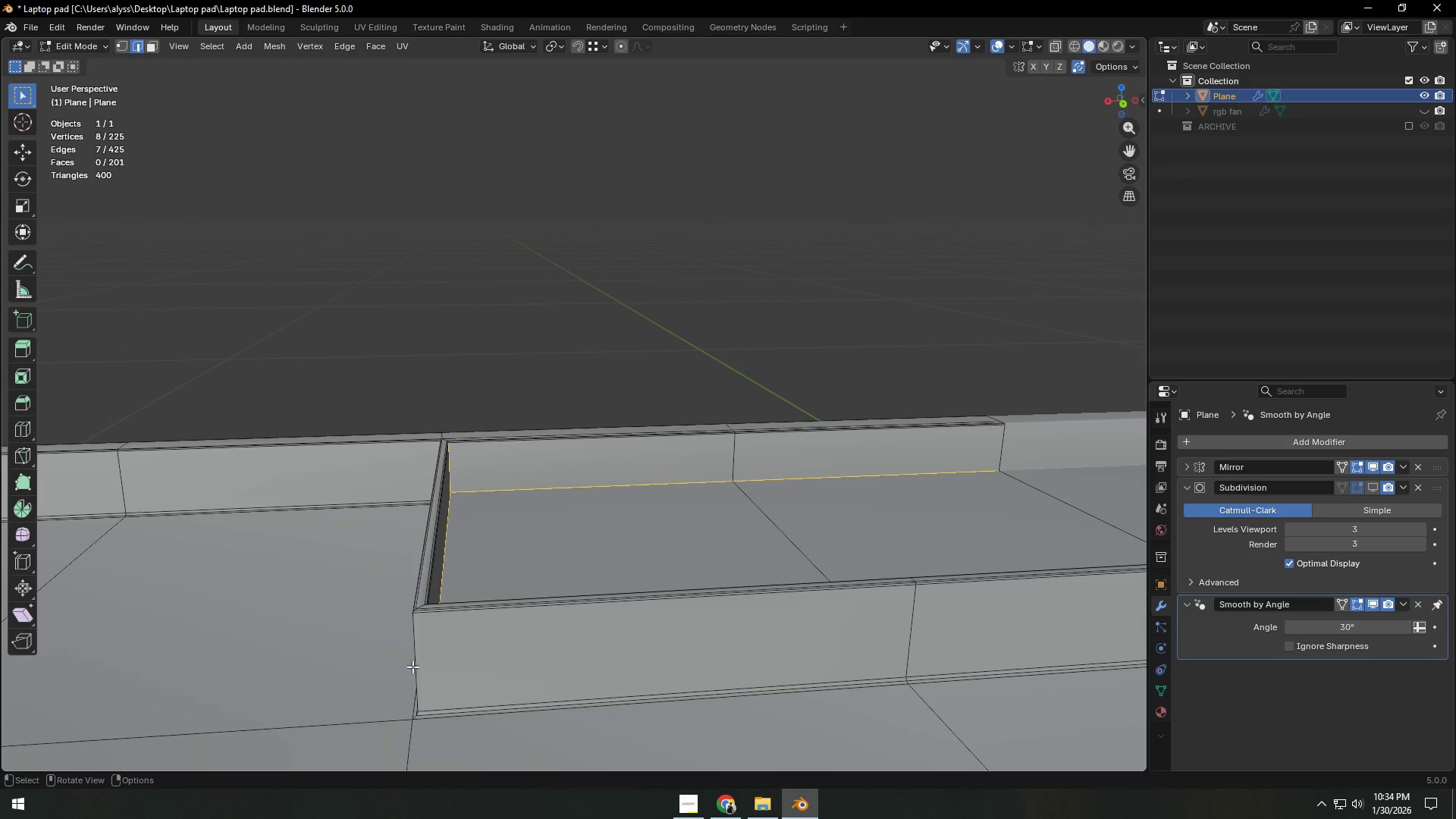 
hold_key(key=ControlLeft, duration=0.36)
left_click([416, 661])
 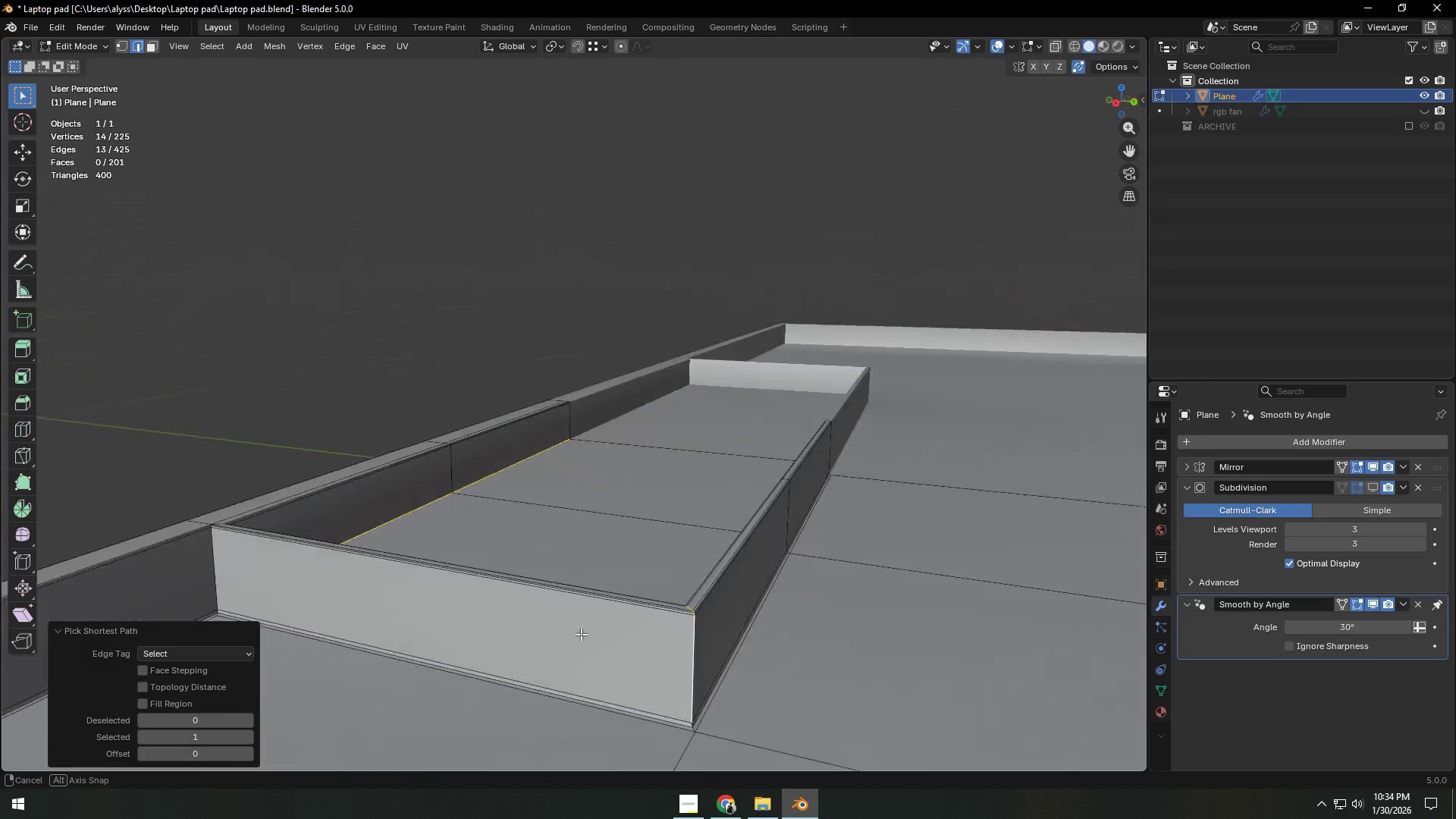 
hold_key(key=ShiftLeft, duration=0.53)
 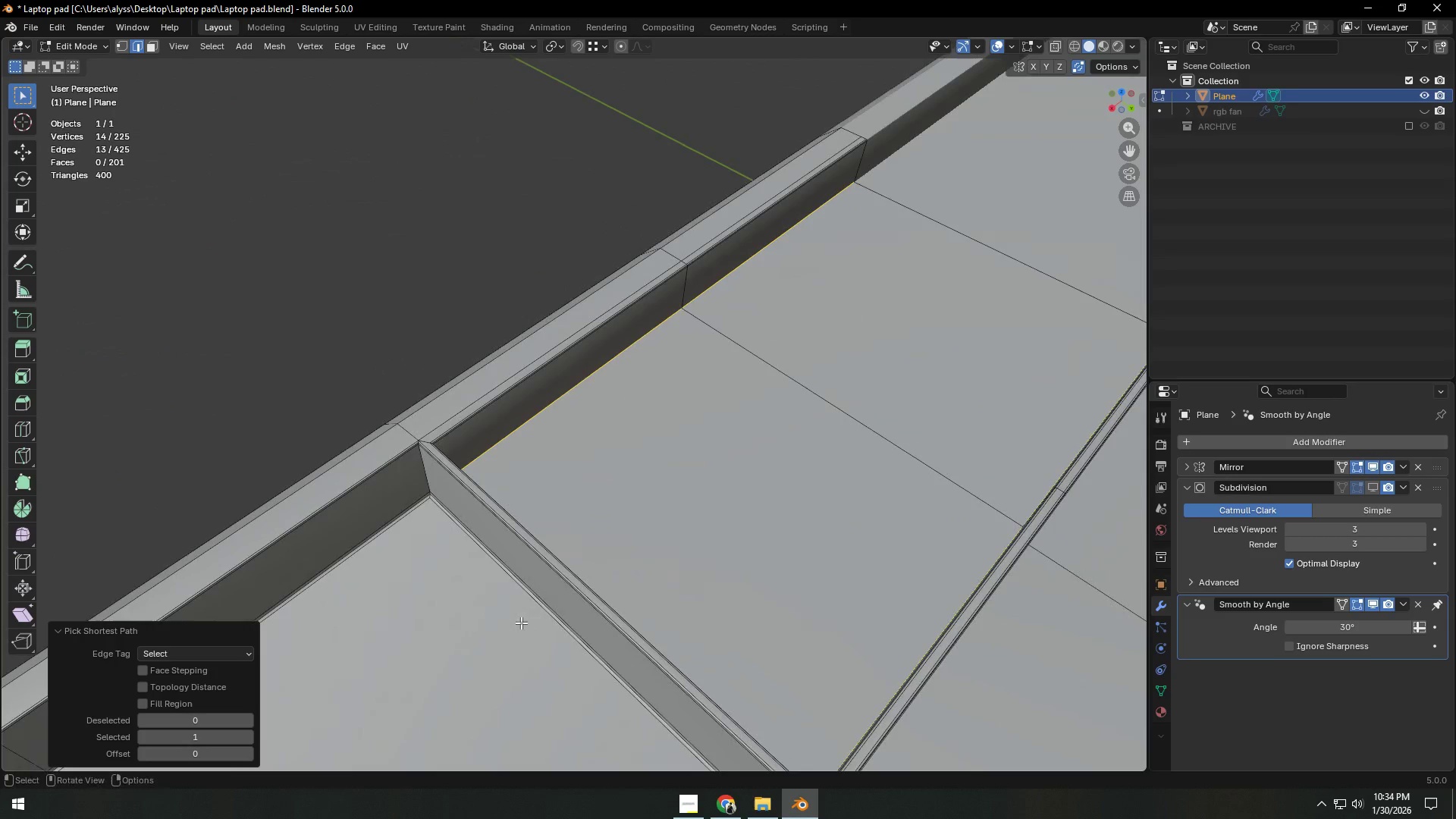 
hold_key(key=ShiftLeft, duration=0.44)
 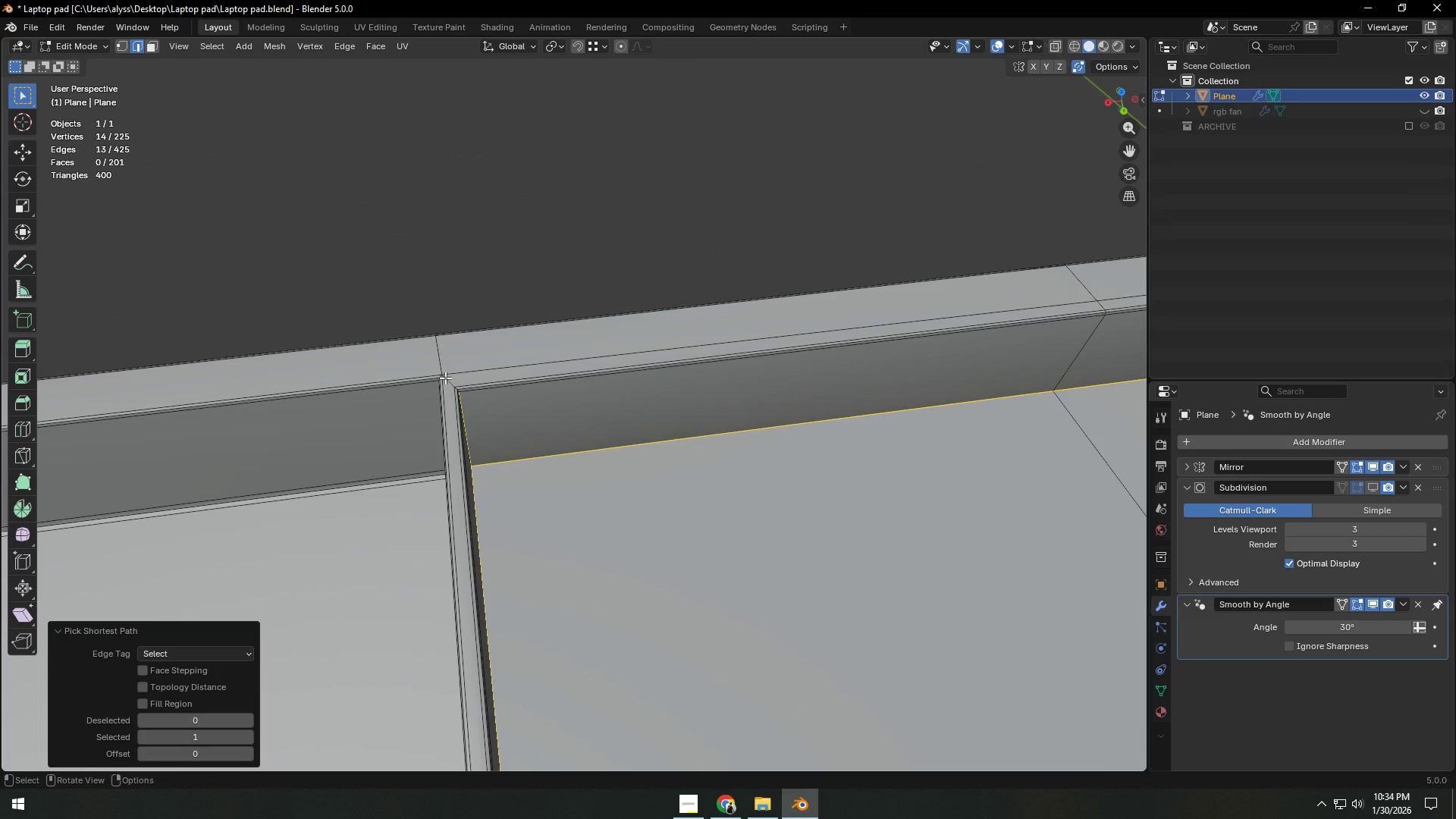 
scroll: coordinate [443, 579], scroll_direction: up, amount: 4.0
 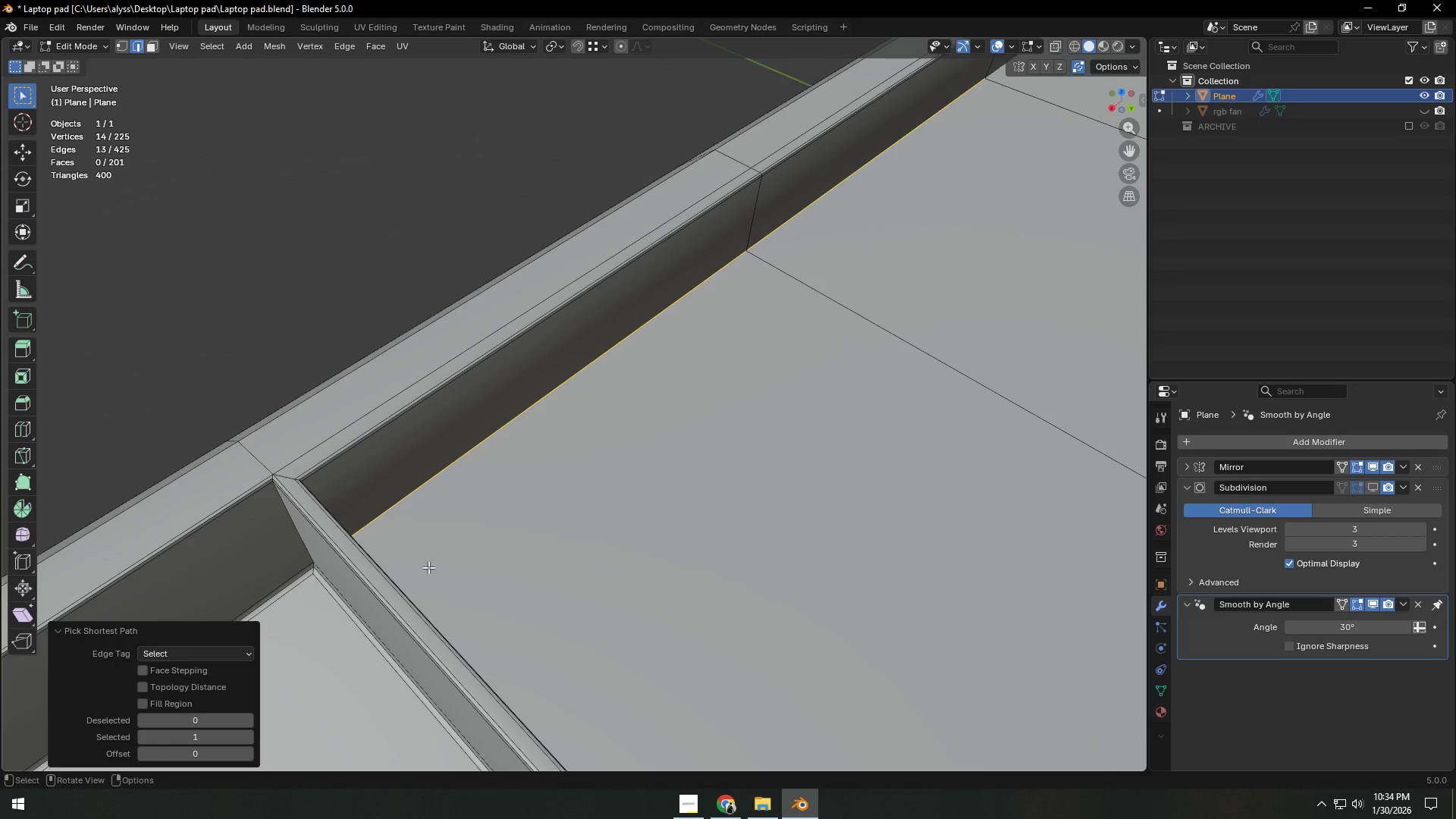 
hold_key(key=ControlLeft, duration=0.41)
left_click([445, 378])
 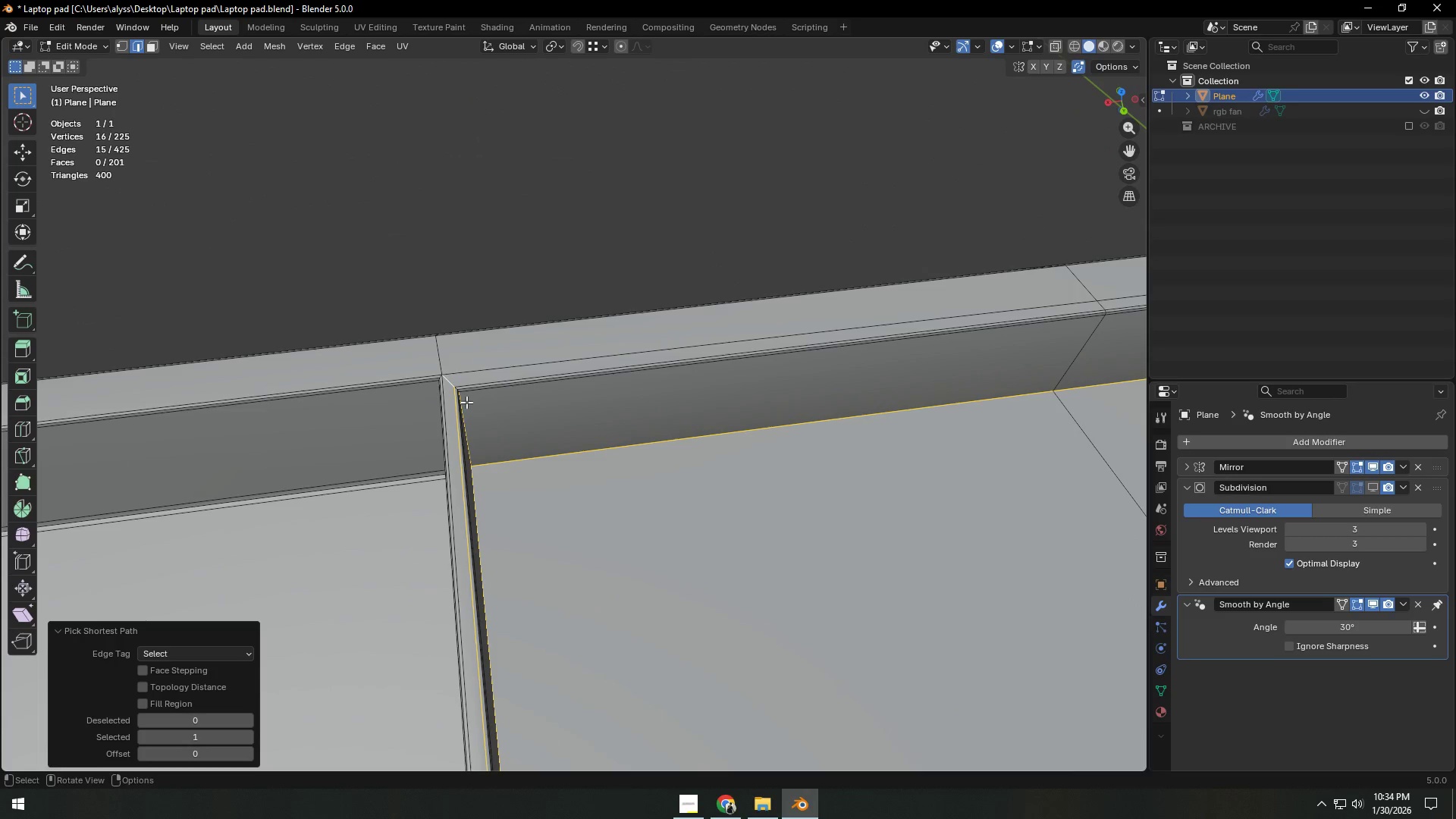 
key(Control+Z)
 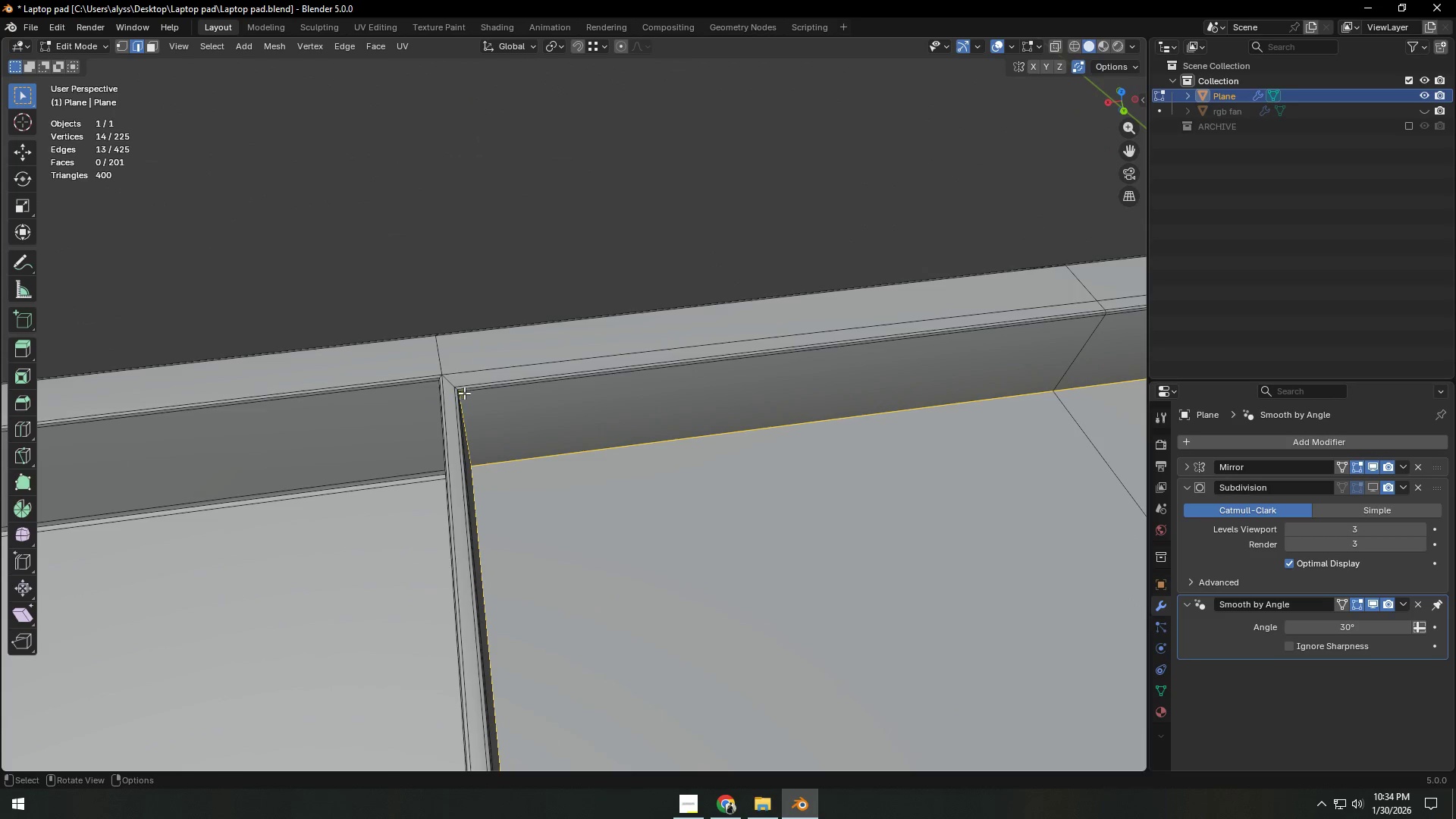 
hold_key(key=ShiftLeft, duration=0.88)
 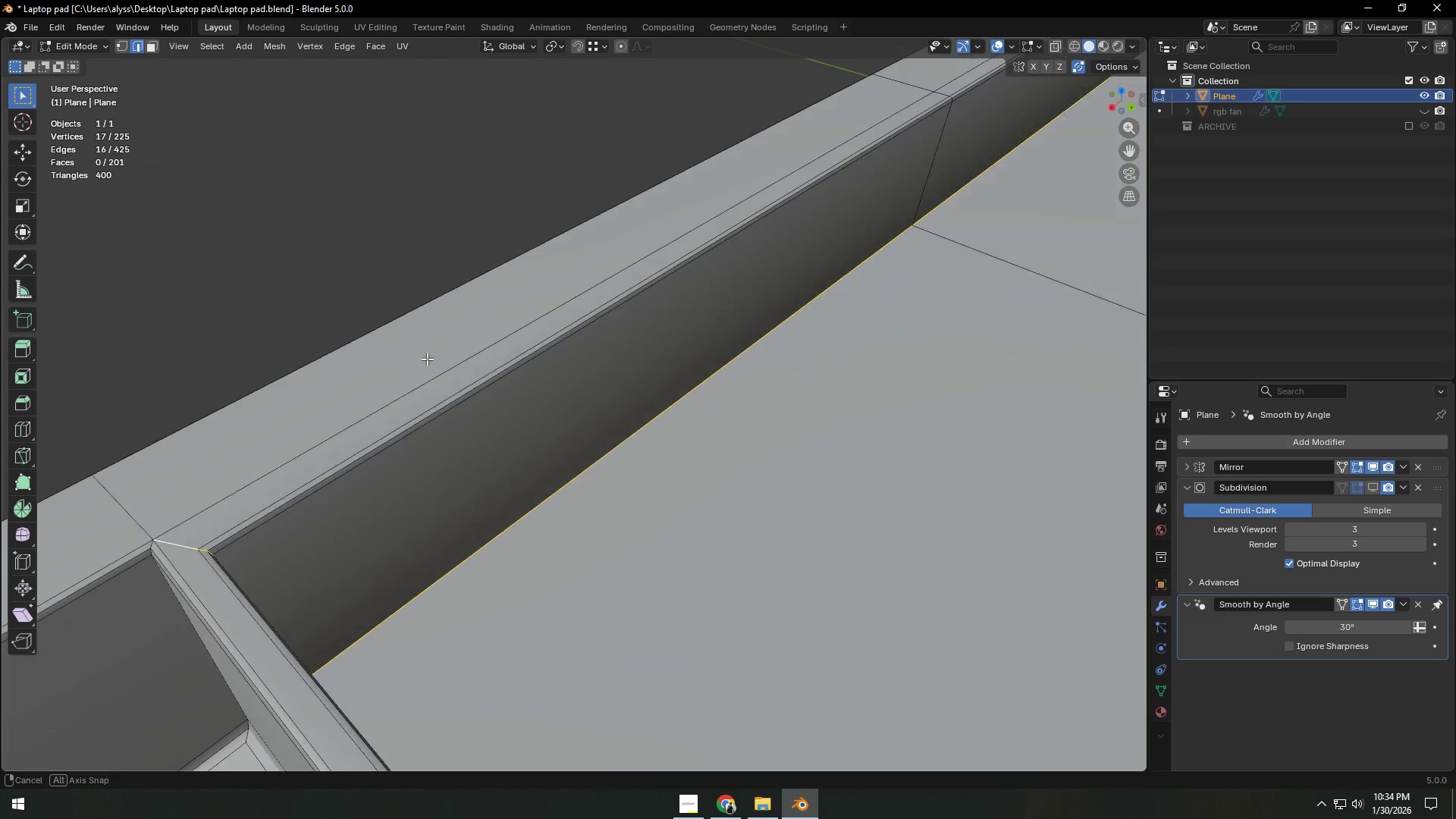 
scroll: coordinate [479, 392], scroll_direction: up, amount: 5.0
 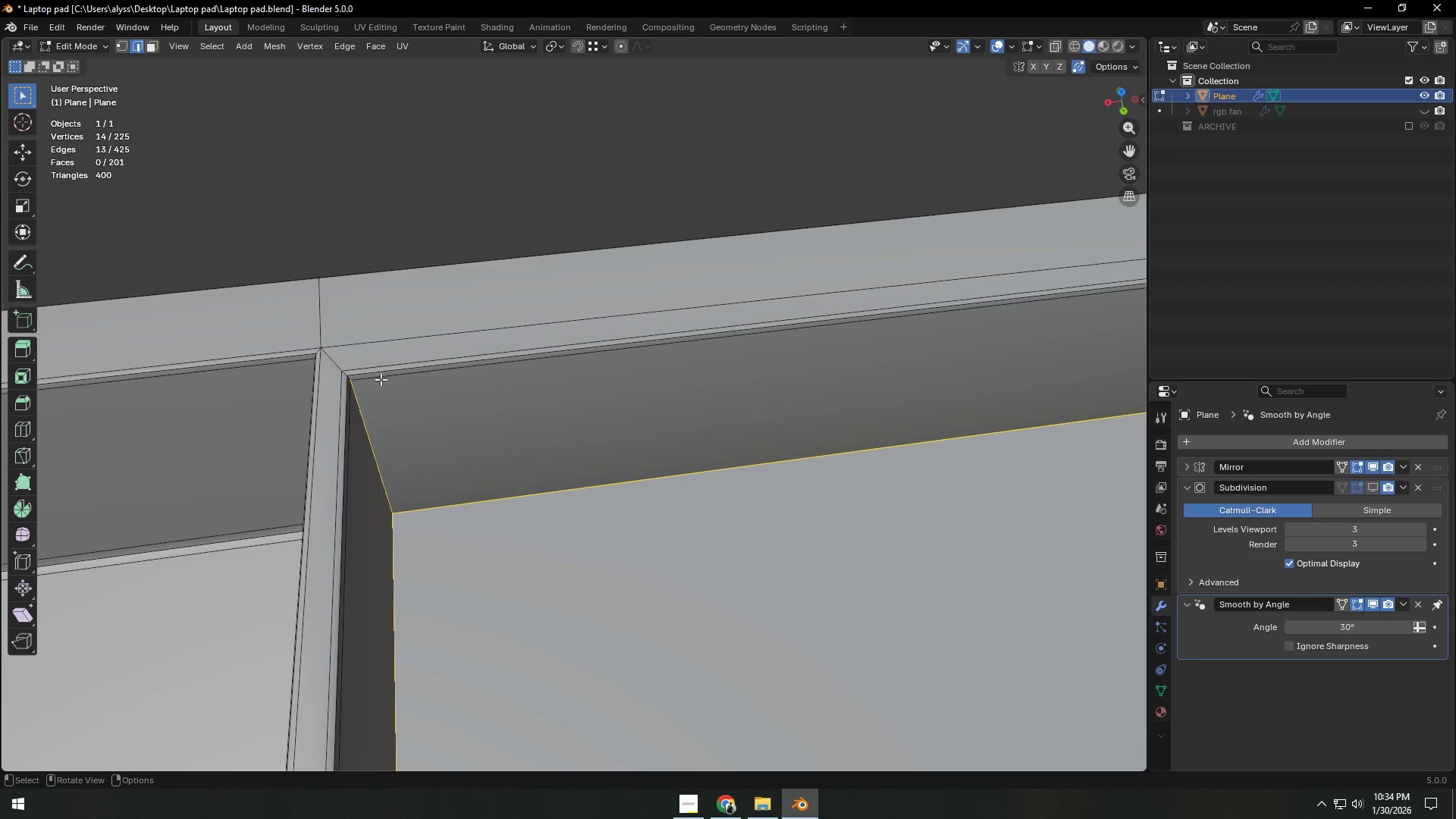 
hold_key(key=AltLeft, duration=0.59)
left_click([331, 357])
 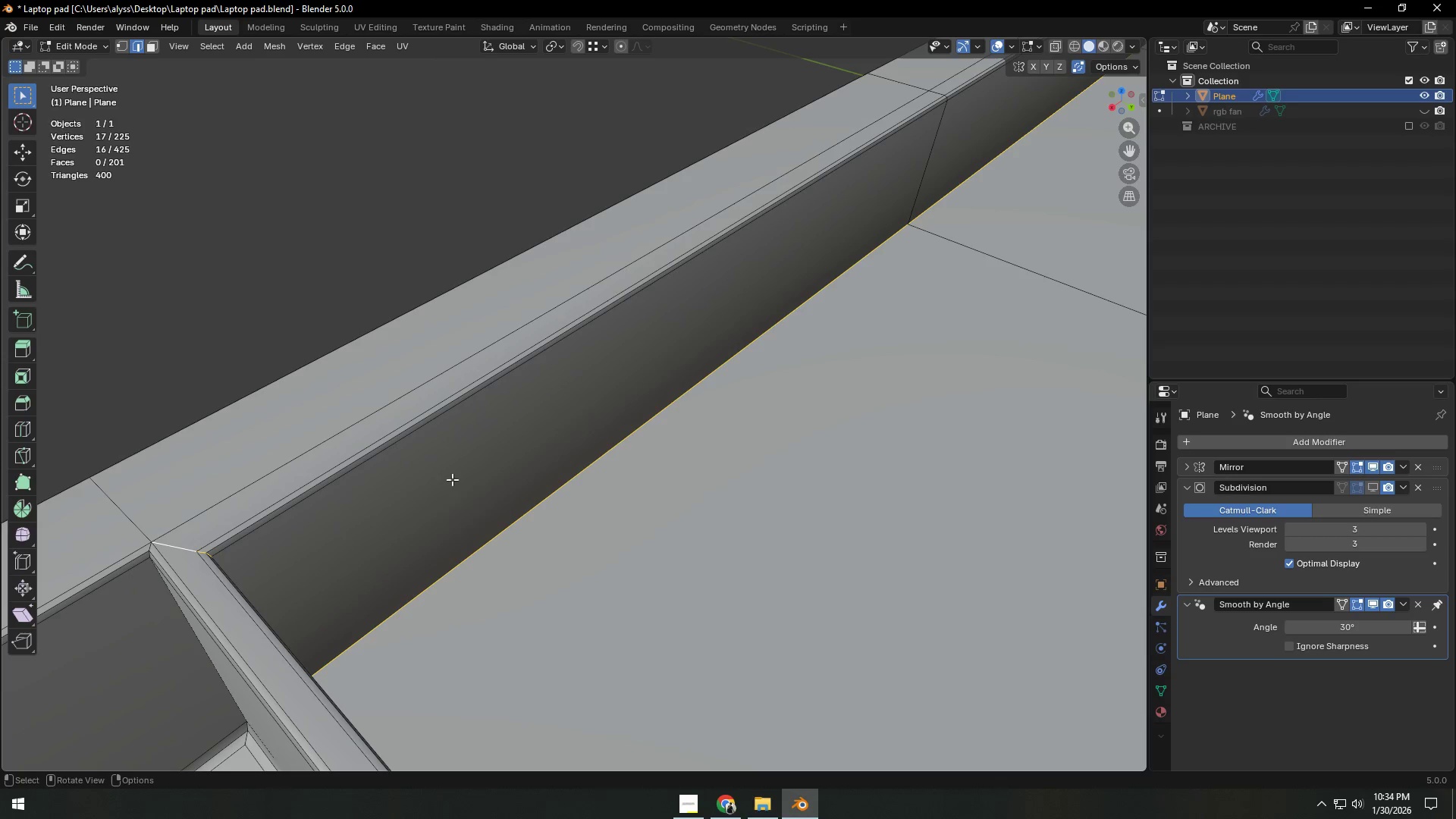 
key(Control+B)
 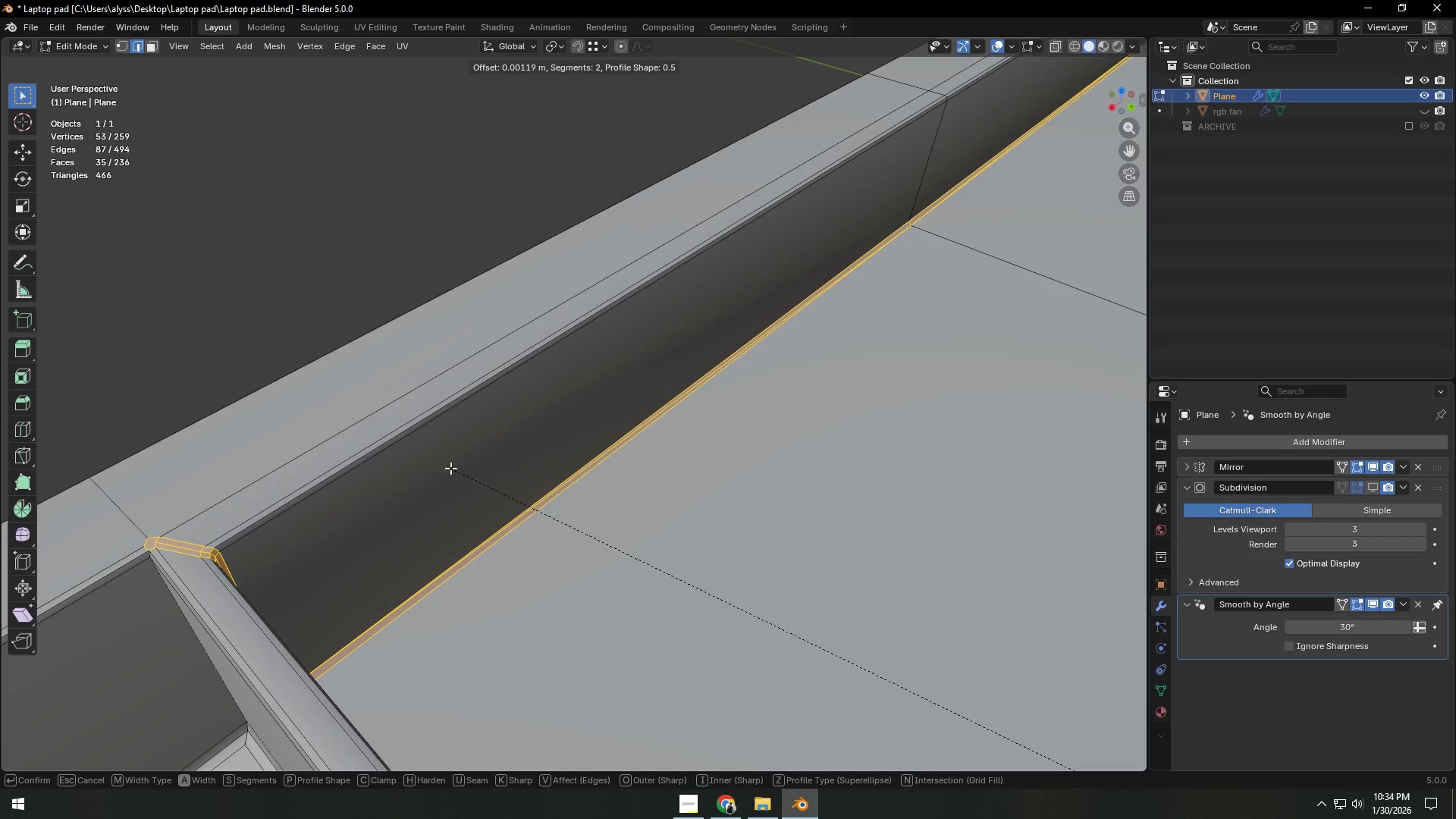 
right_click([450, 468])
 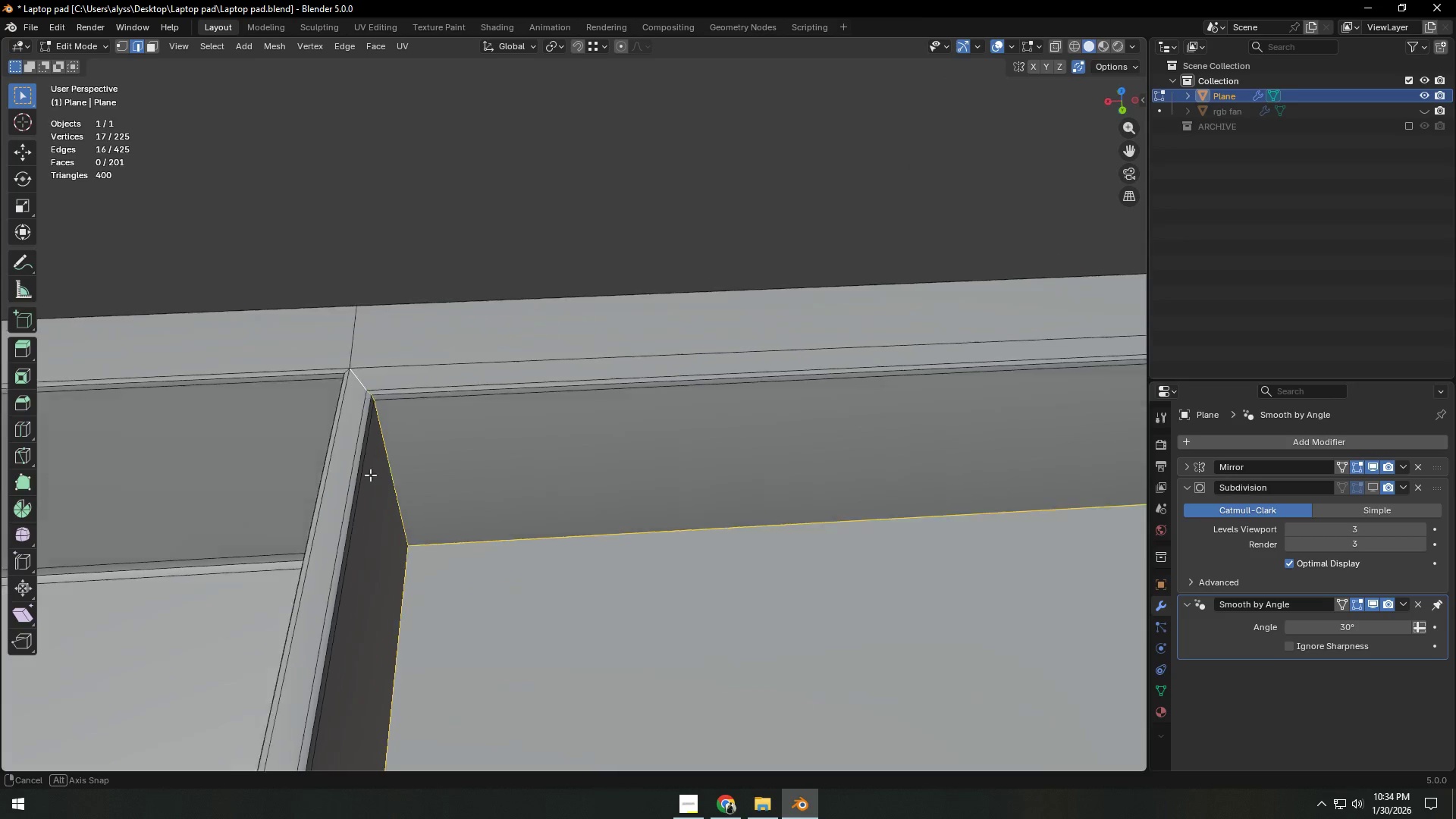 
hold_key(key=ShiftLeft, duration=0.36)
 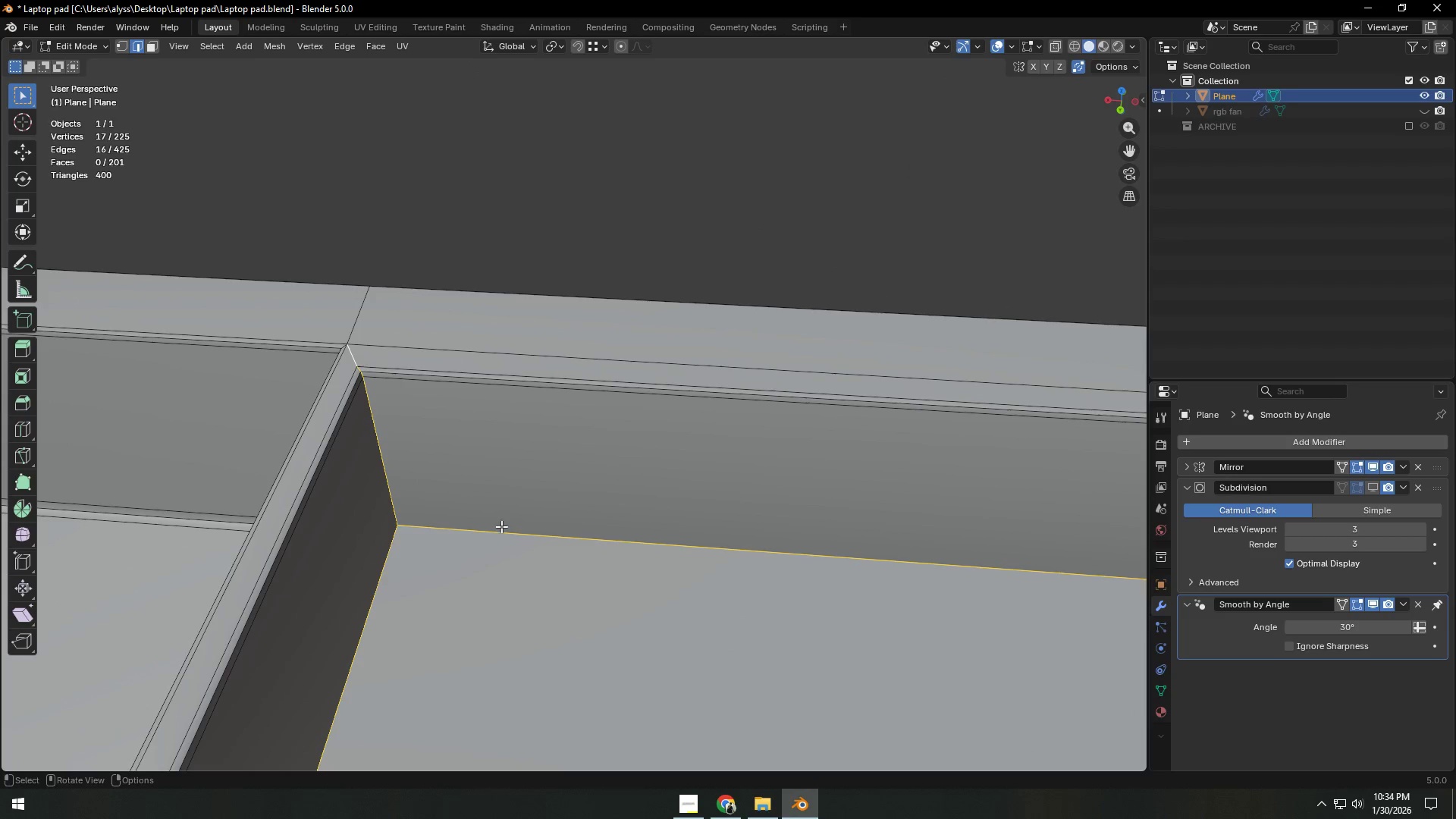 
key(Control+B)
 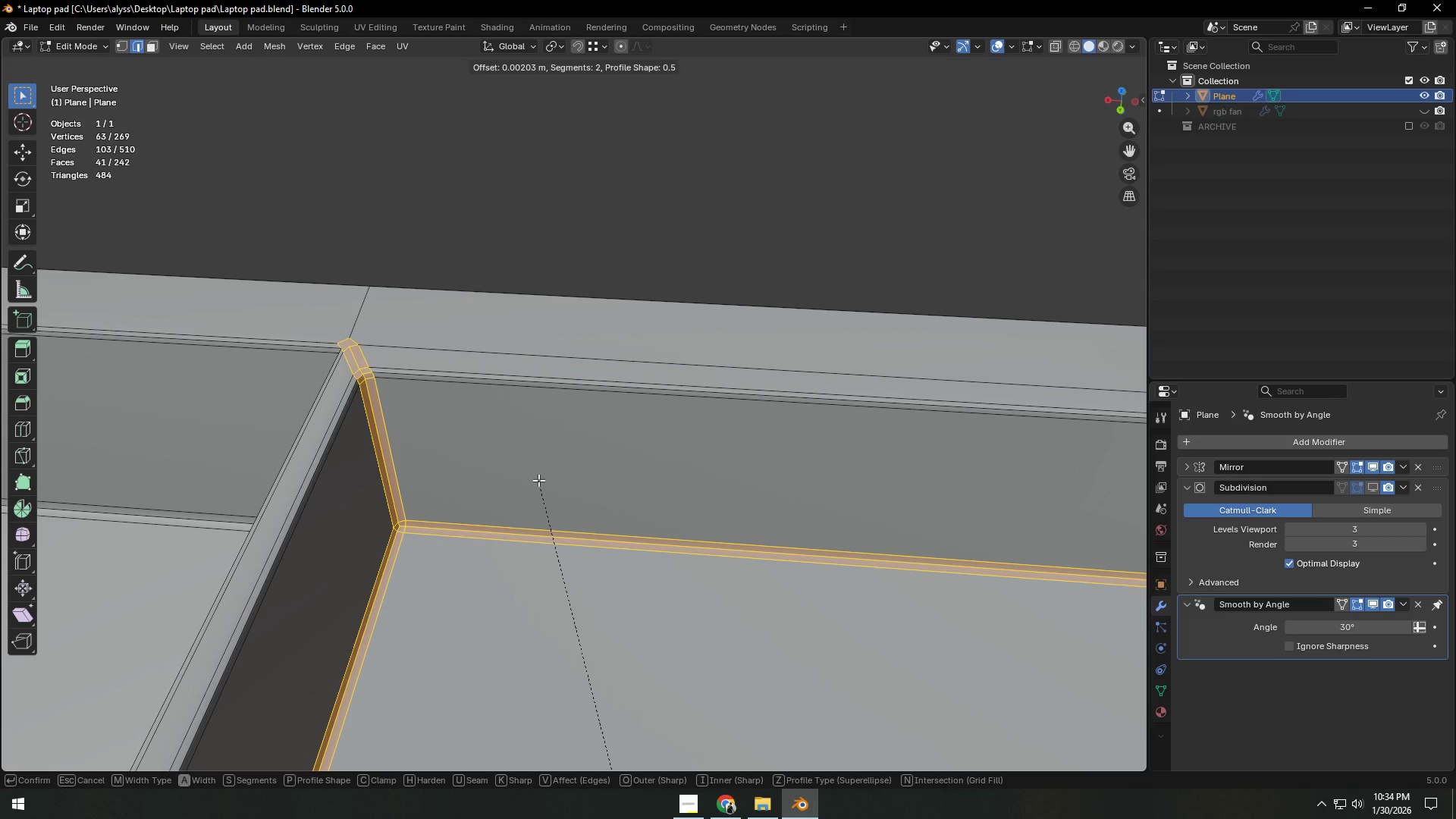 
wait(10.05)
 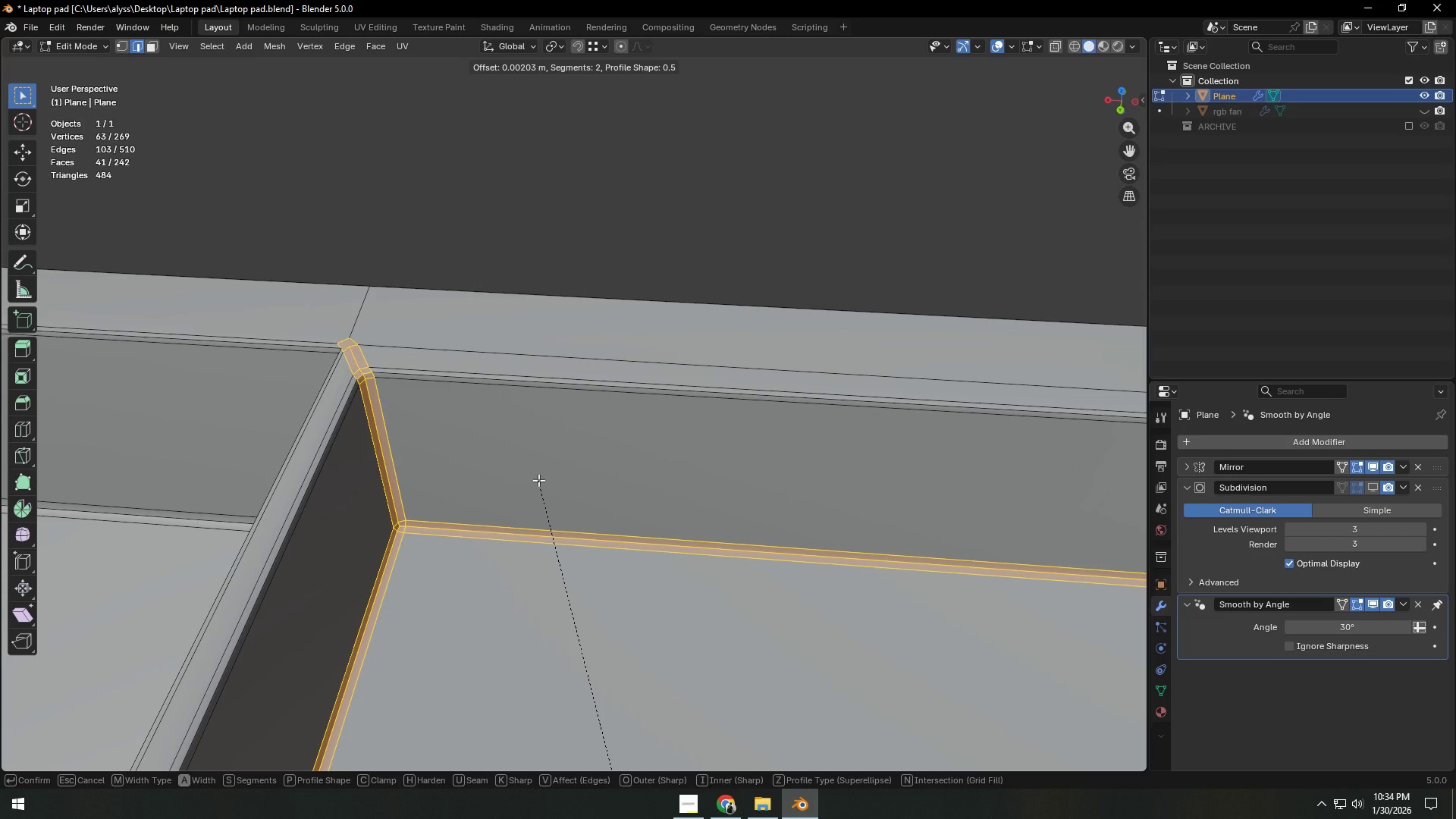 
left_click([538, 481])
 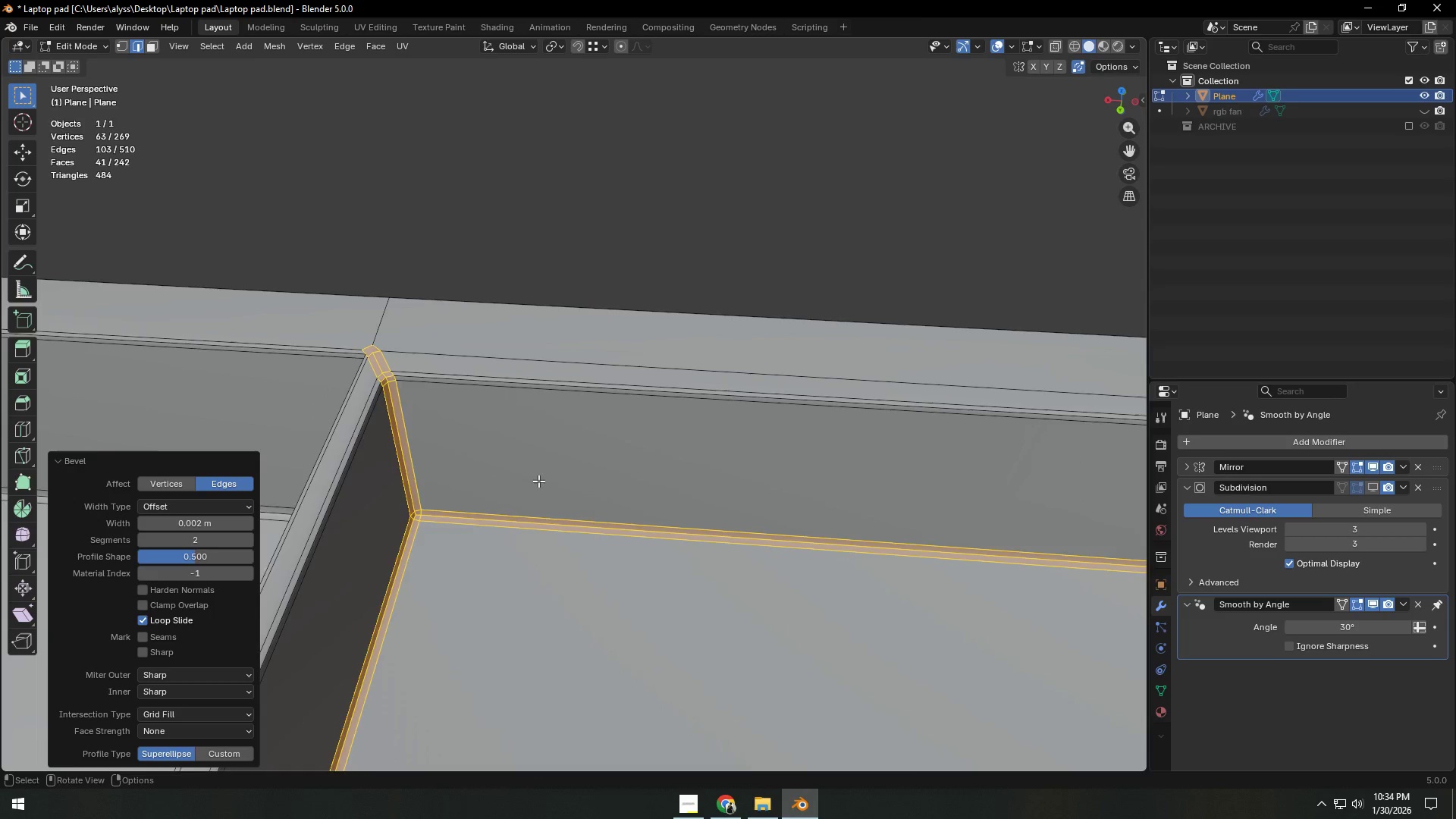 
scroll: coordinate [538, 482], scroll_direction: down, amount: 11.0
 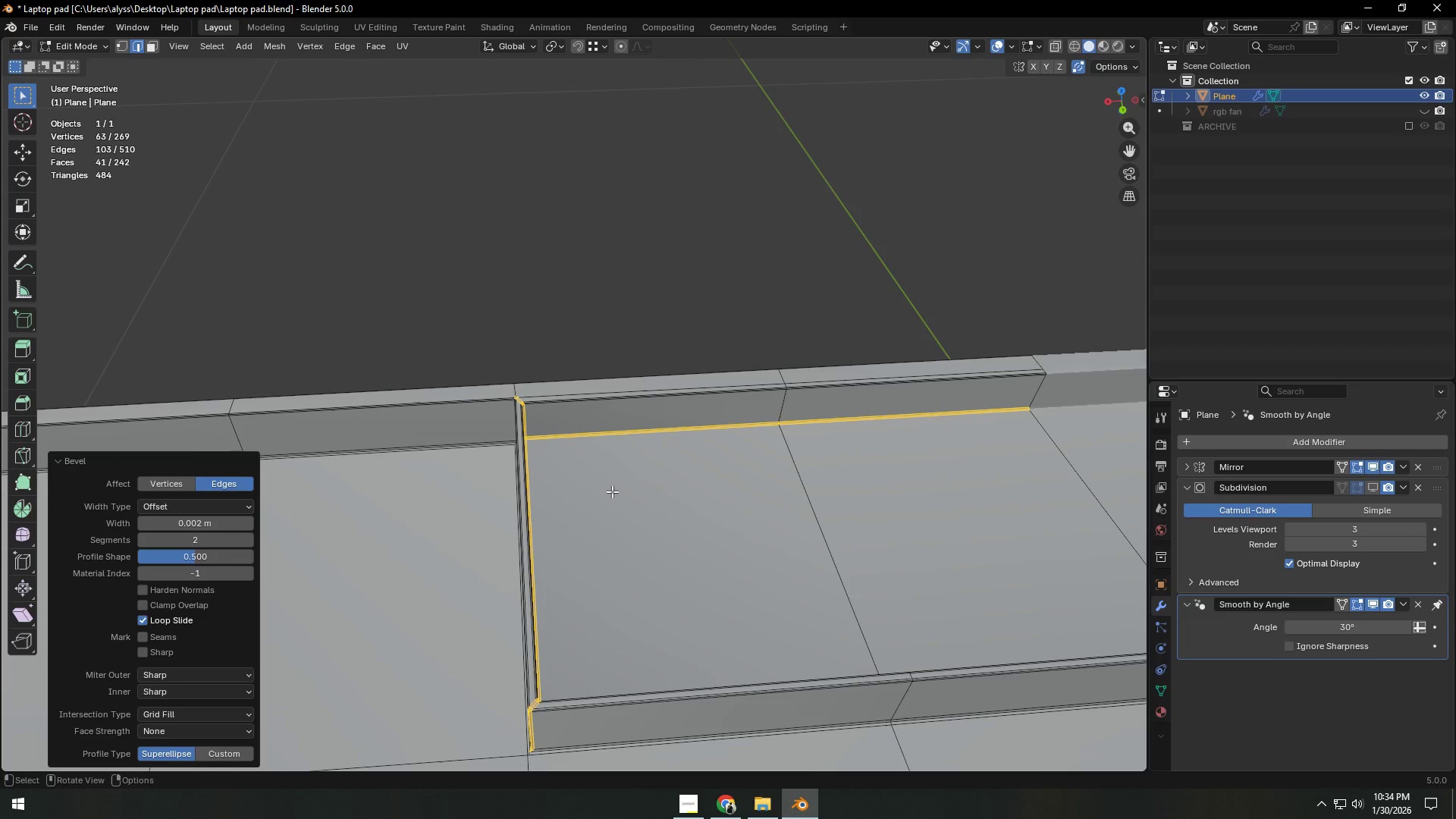 
key(Tab)
 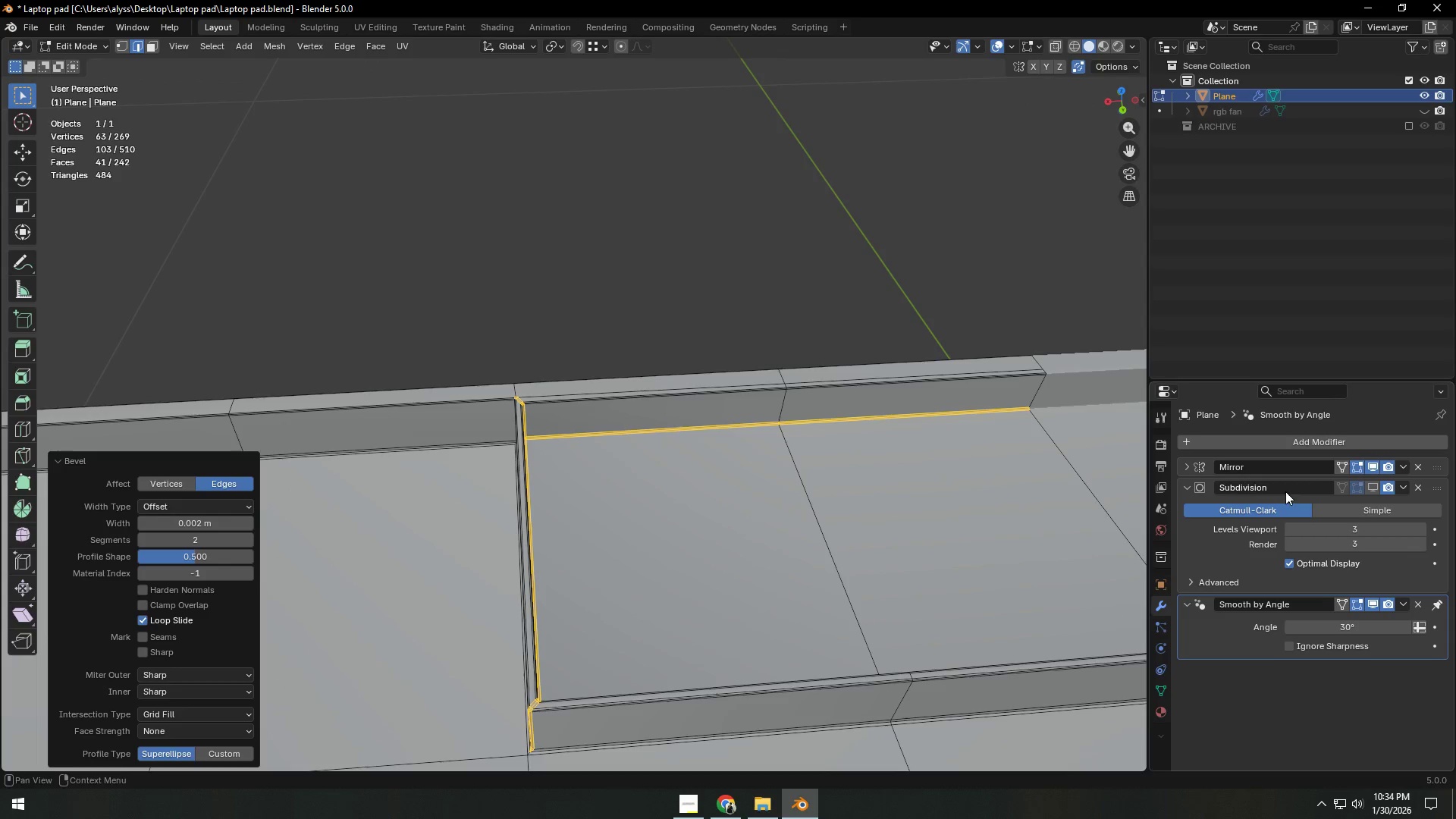 
key(Tab)
 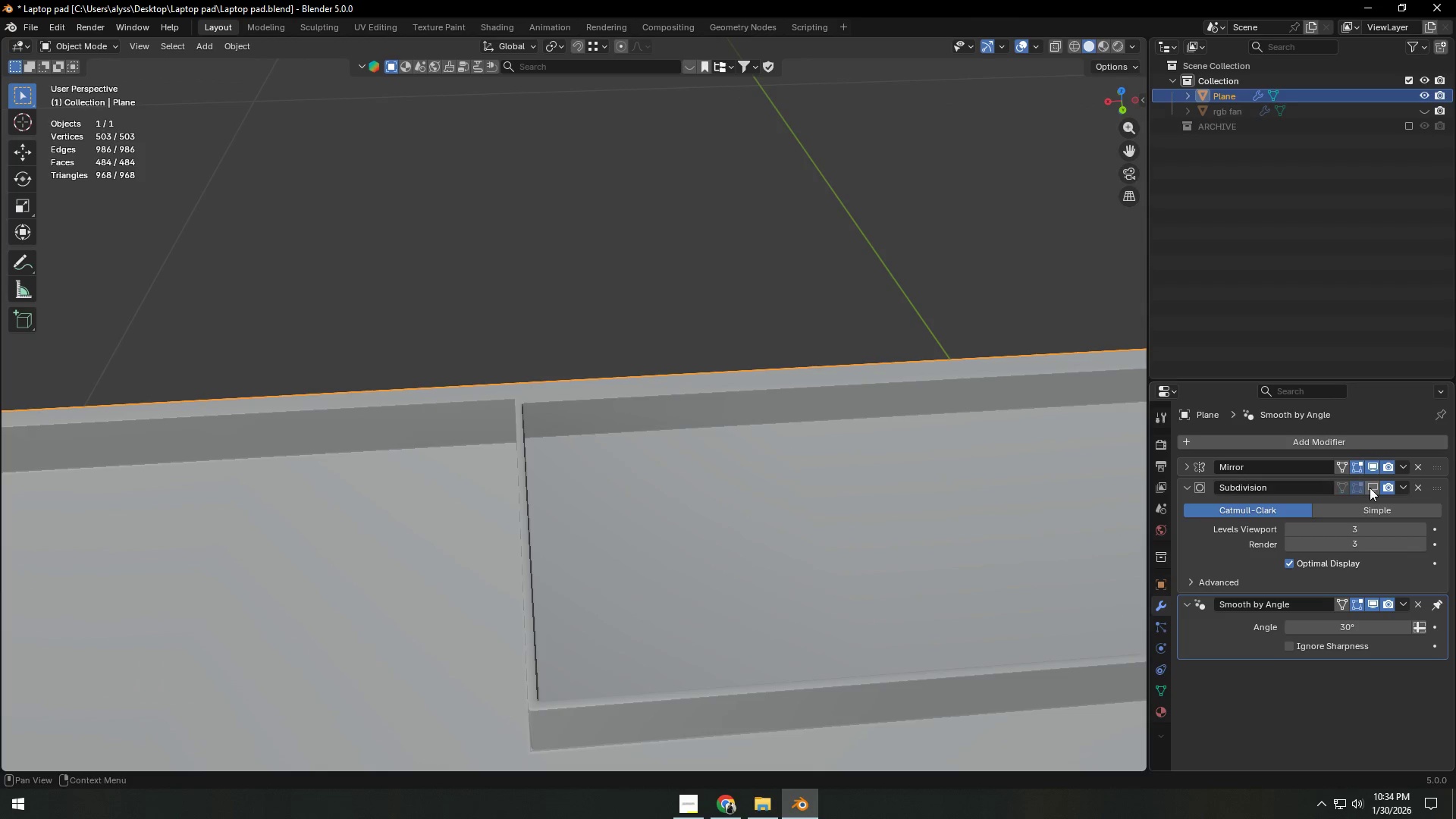 
left_click([1370, 488])
 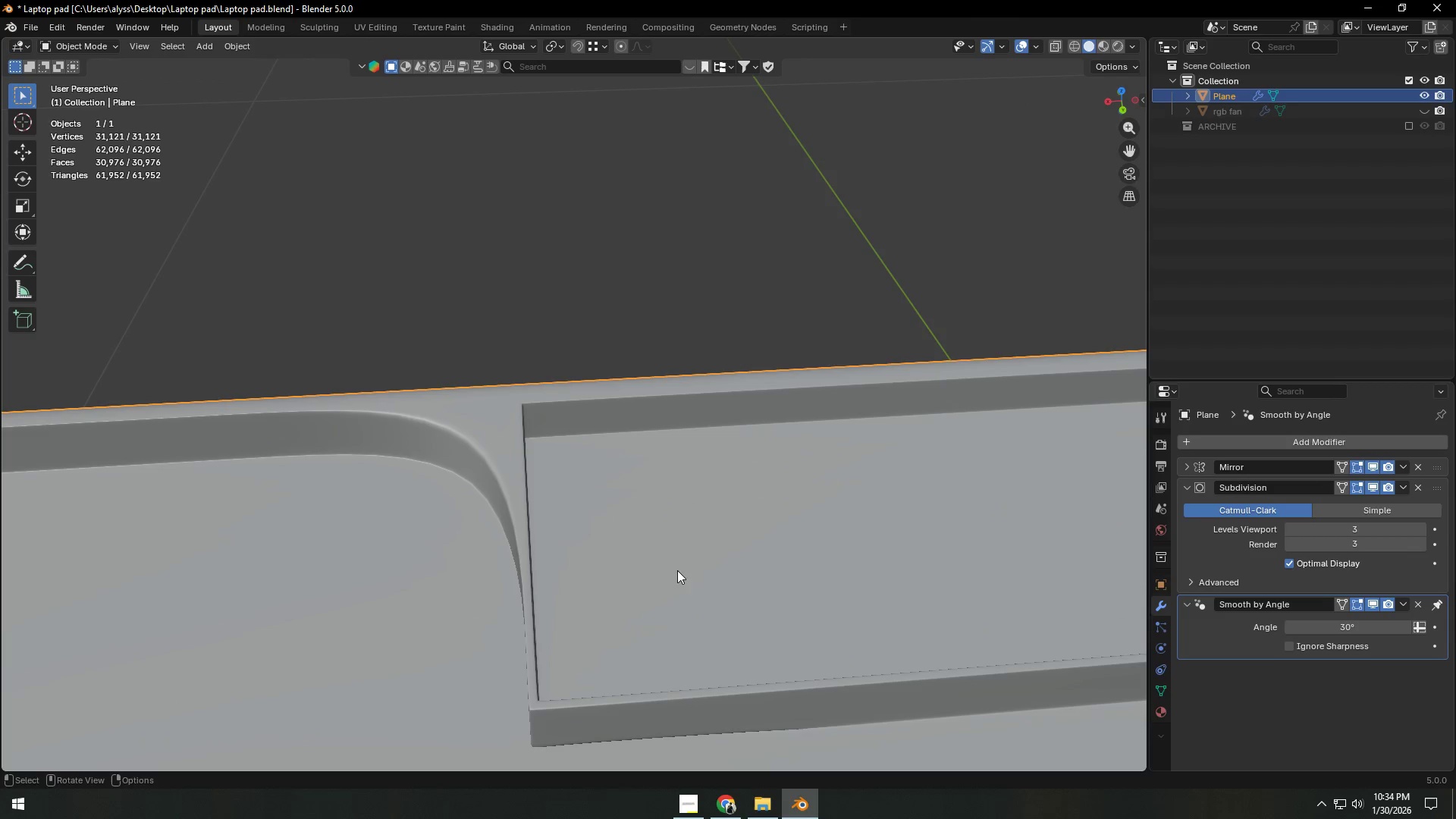 
scroll: coordinate [651, 573], scroll_direction: down, amount: 2.0
 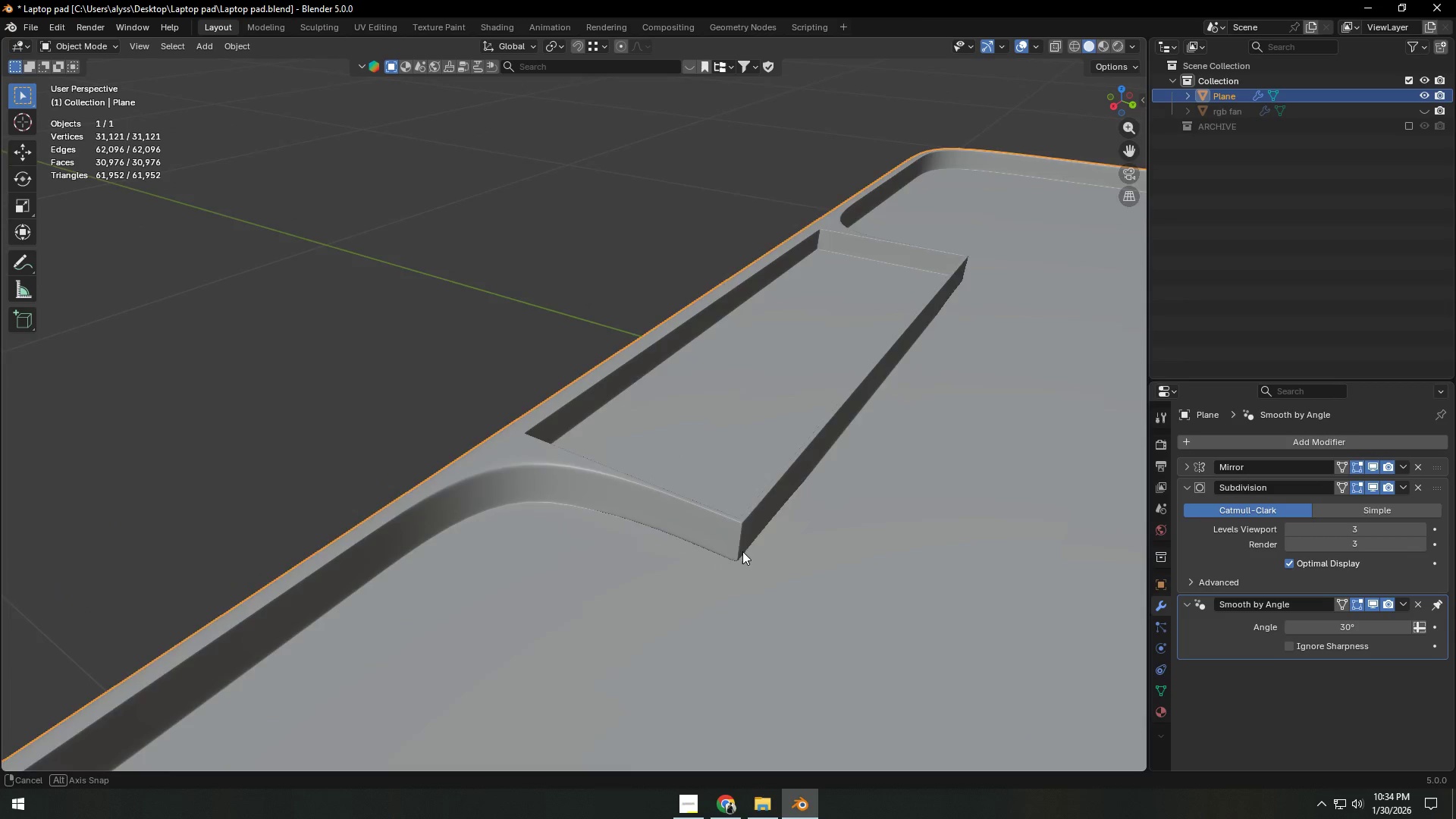 
hold_key(key=ShiftLeft, duration=0.31)
 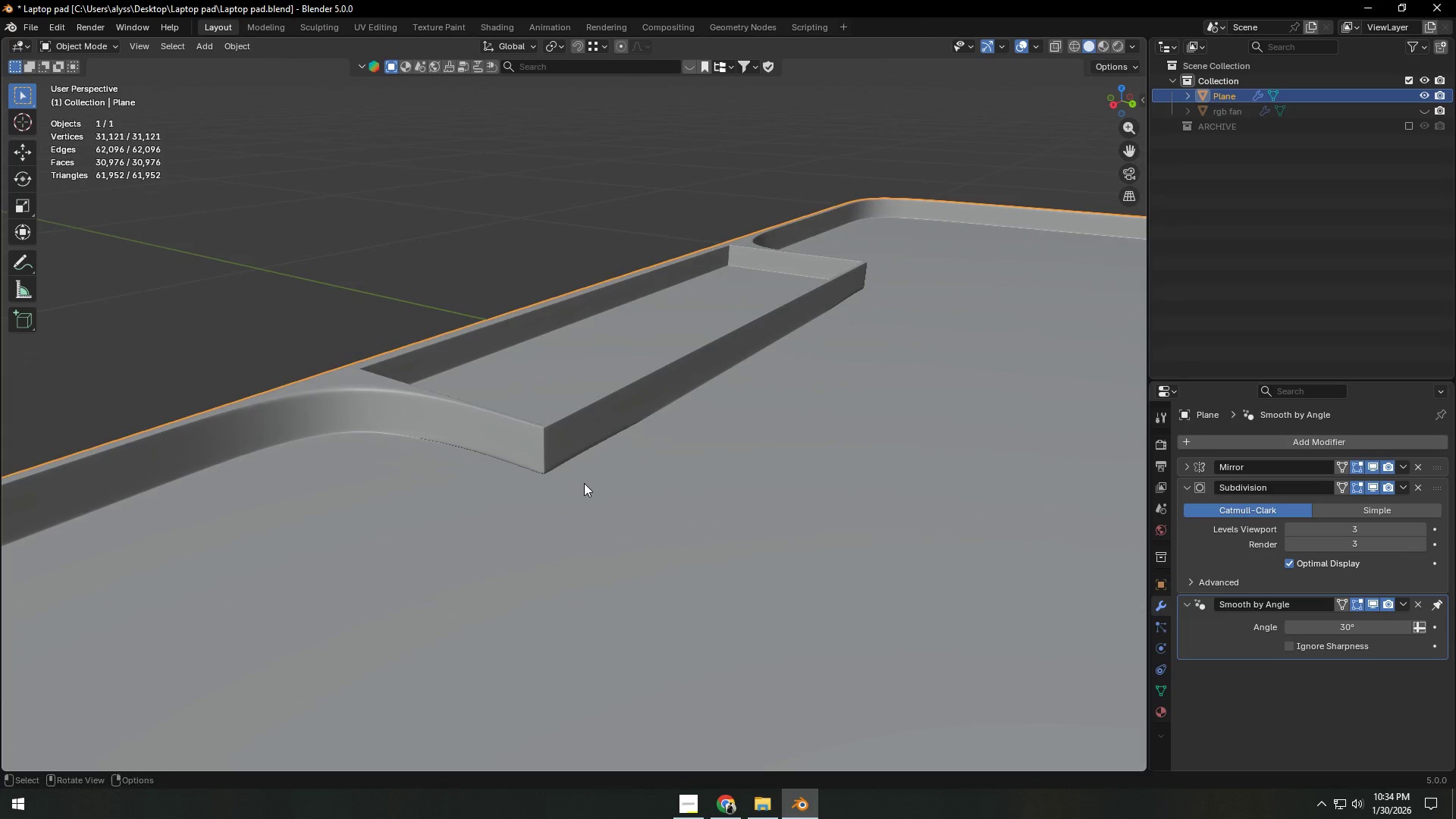 
scroll: coordinate [587, 489], scroll_direction: up, amount: 5.0
 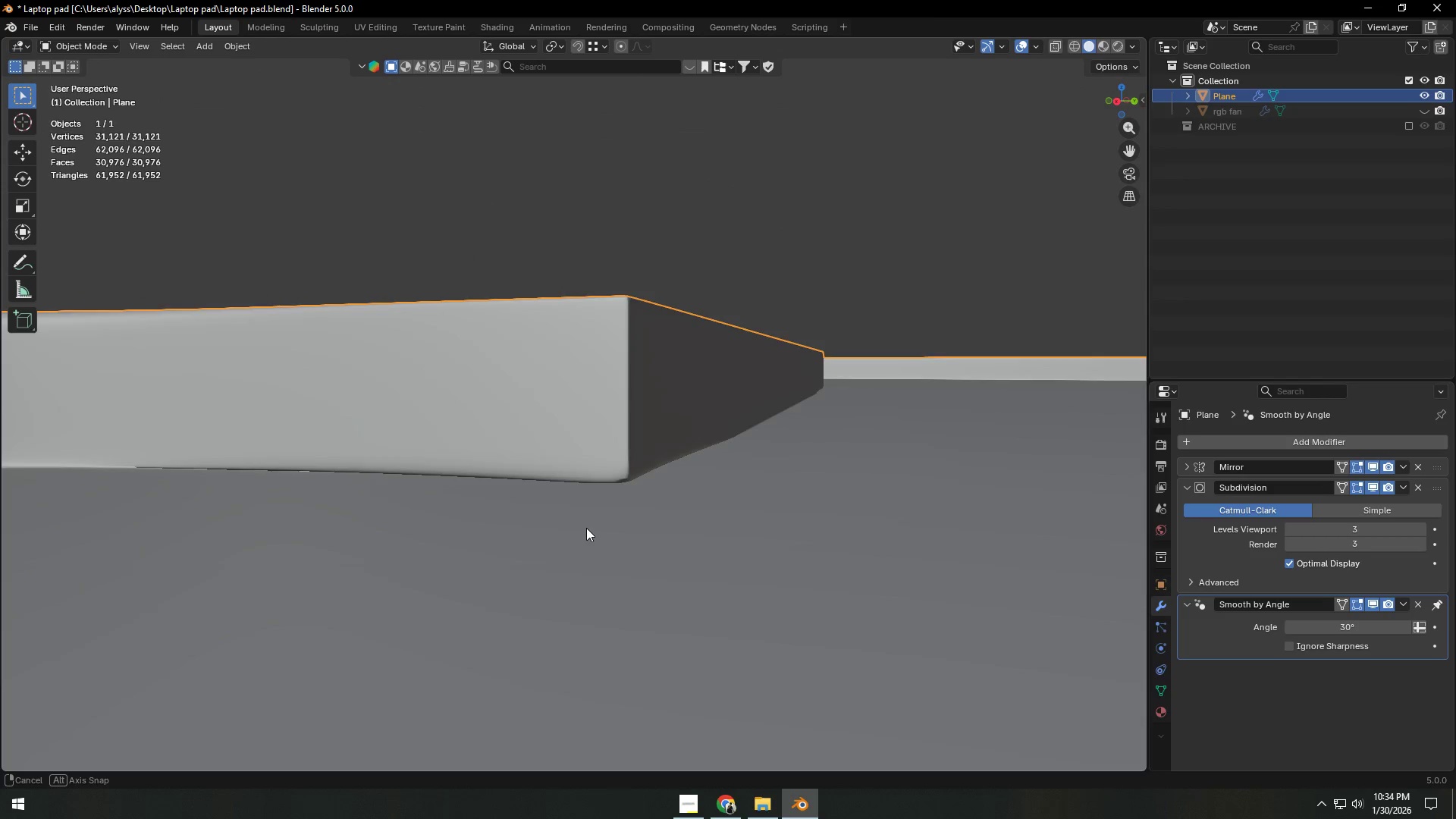 
left_click([1373, 485])
 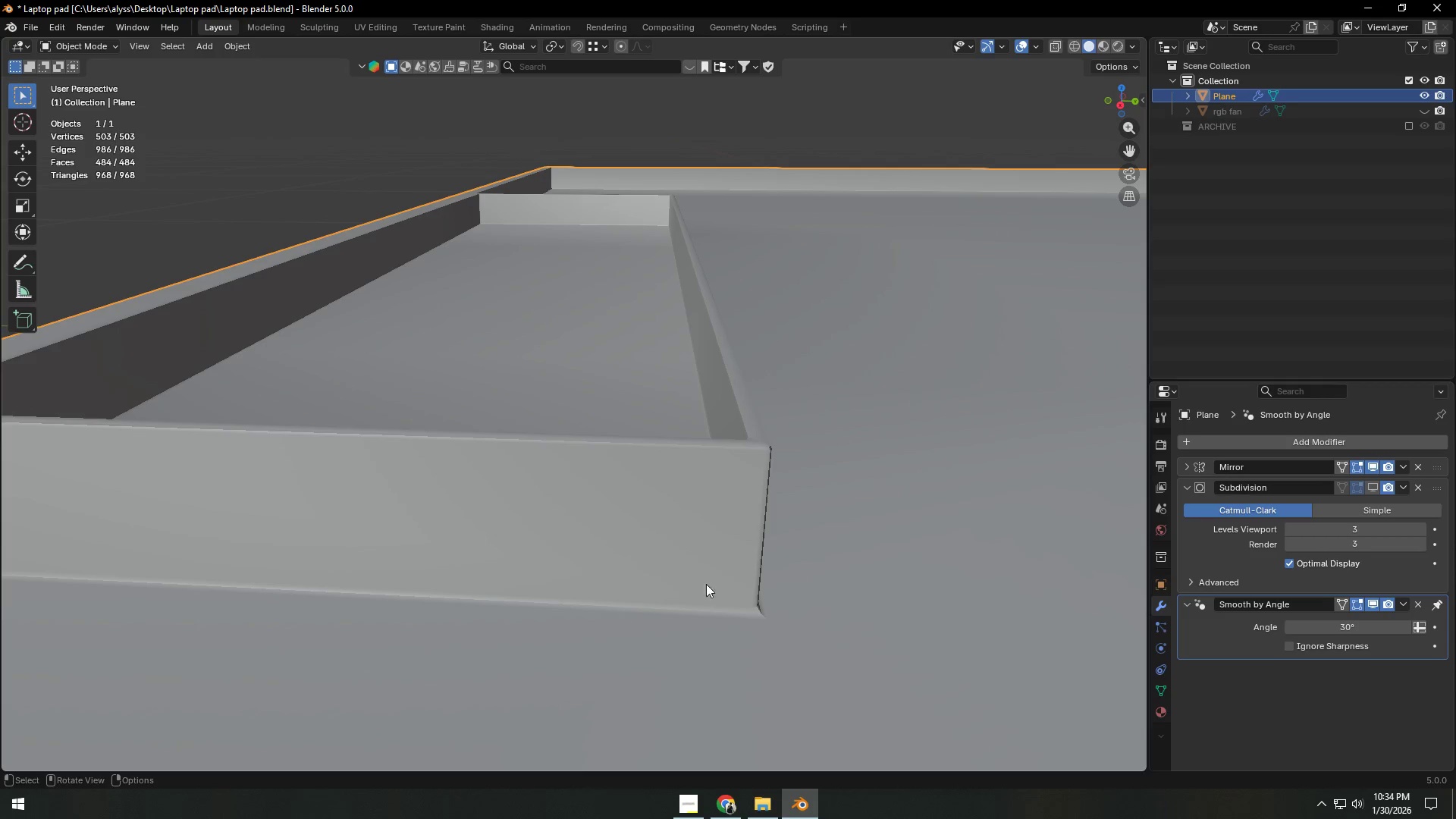 
key(Tab)
 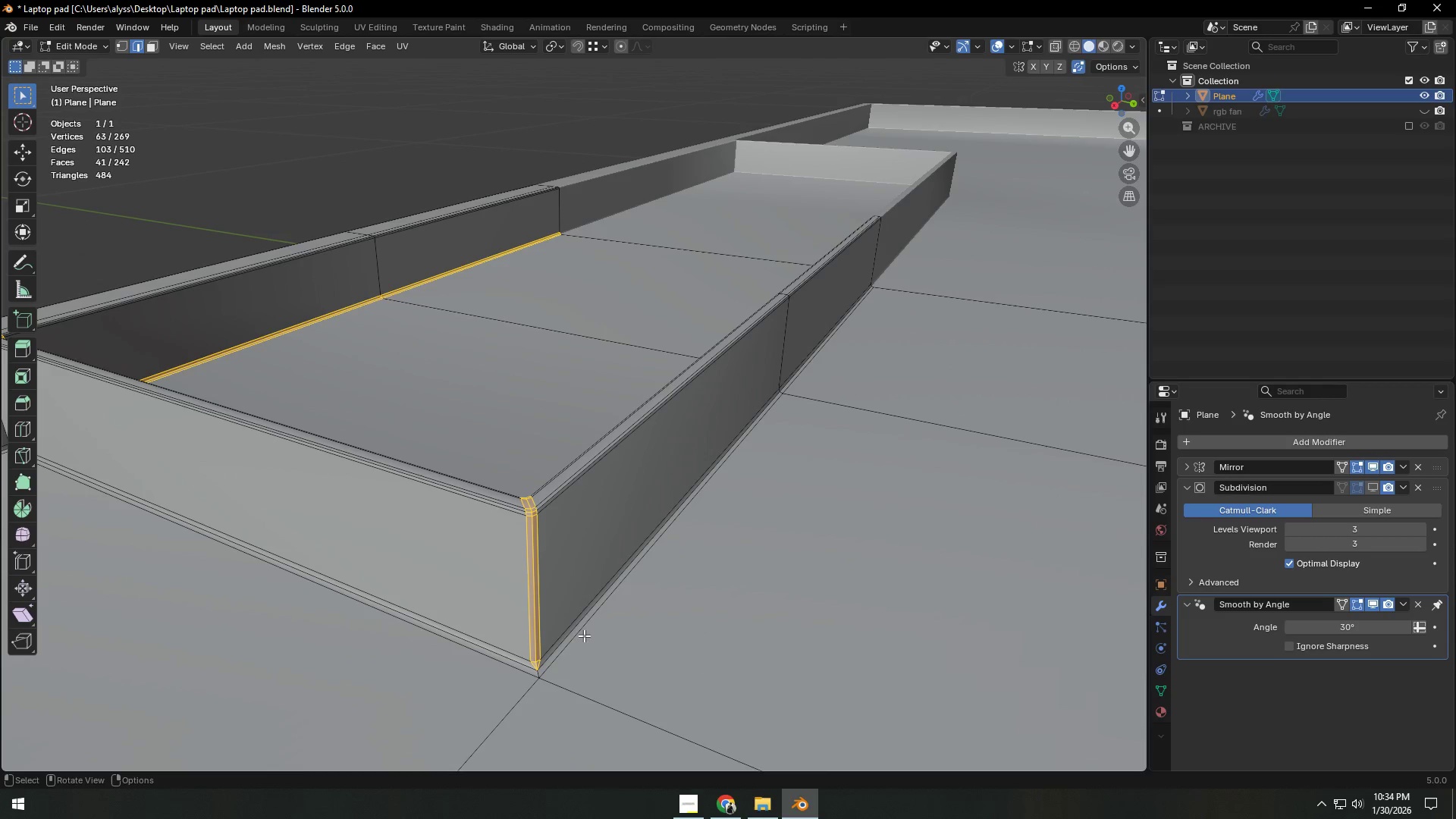 
hold_key(key=ShiftLeft, duration=0.53)
 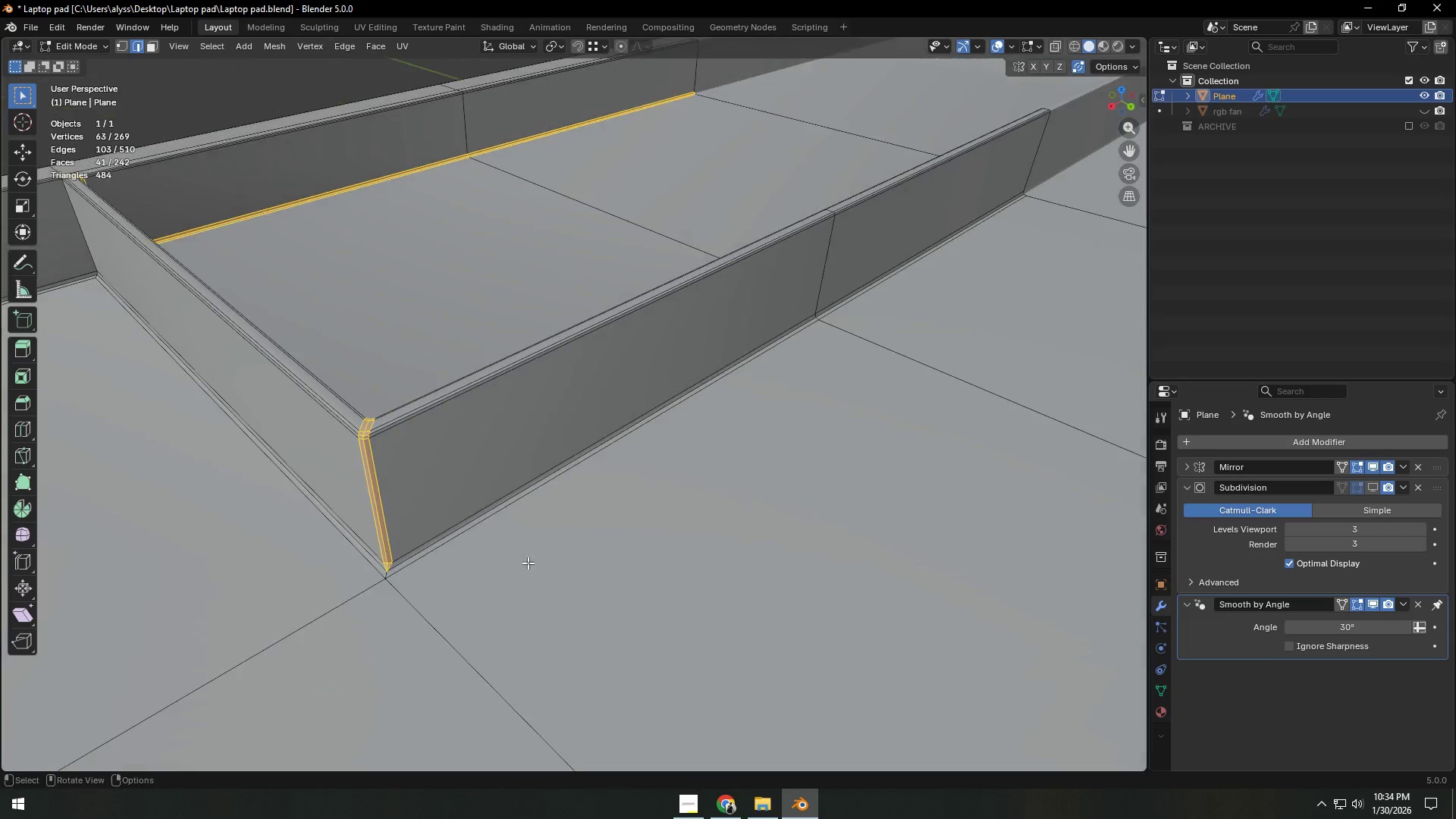 
hold_key(key=ShiftLeft, duration=0.8)
 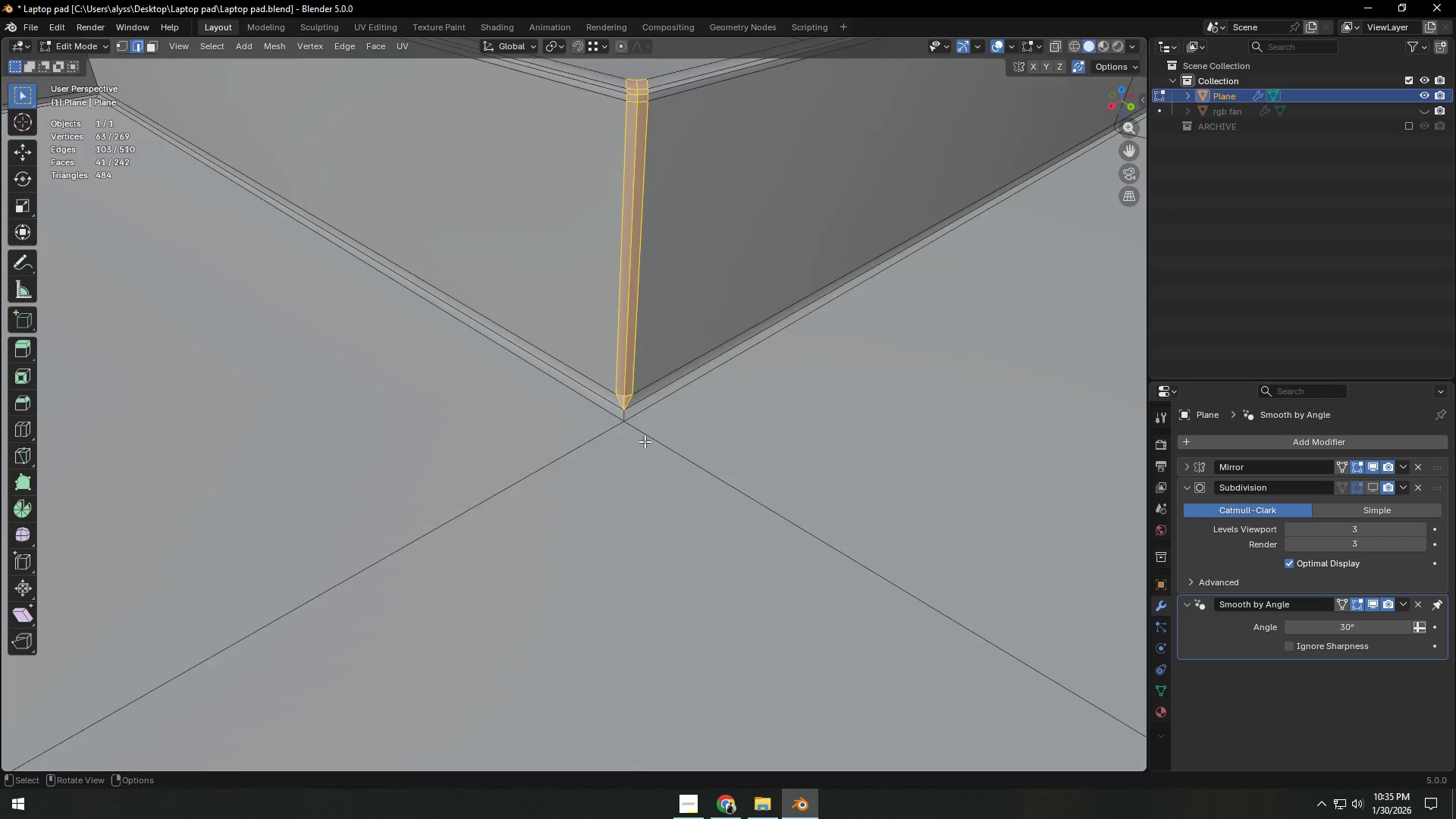 
scroll: coordinate [475, 578], scroll_direction: up, amount: 2.0
 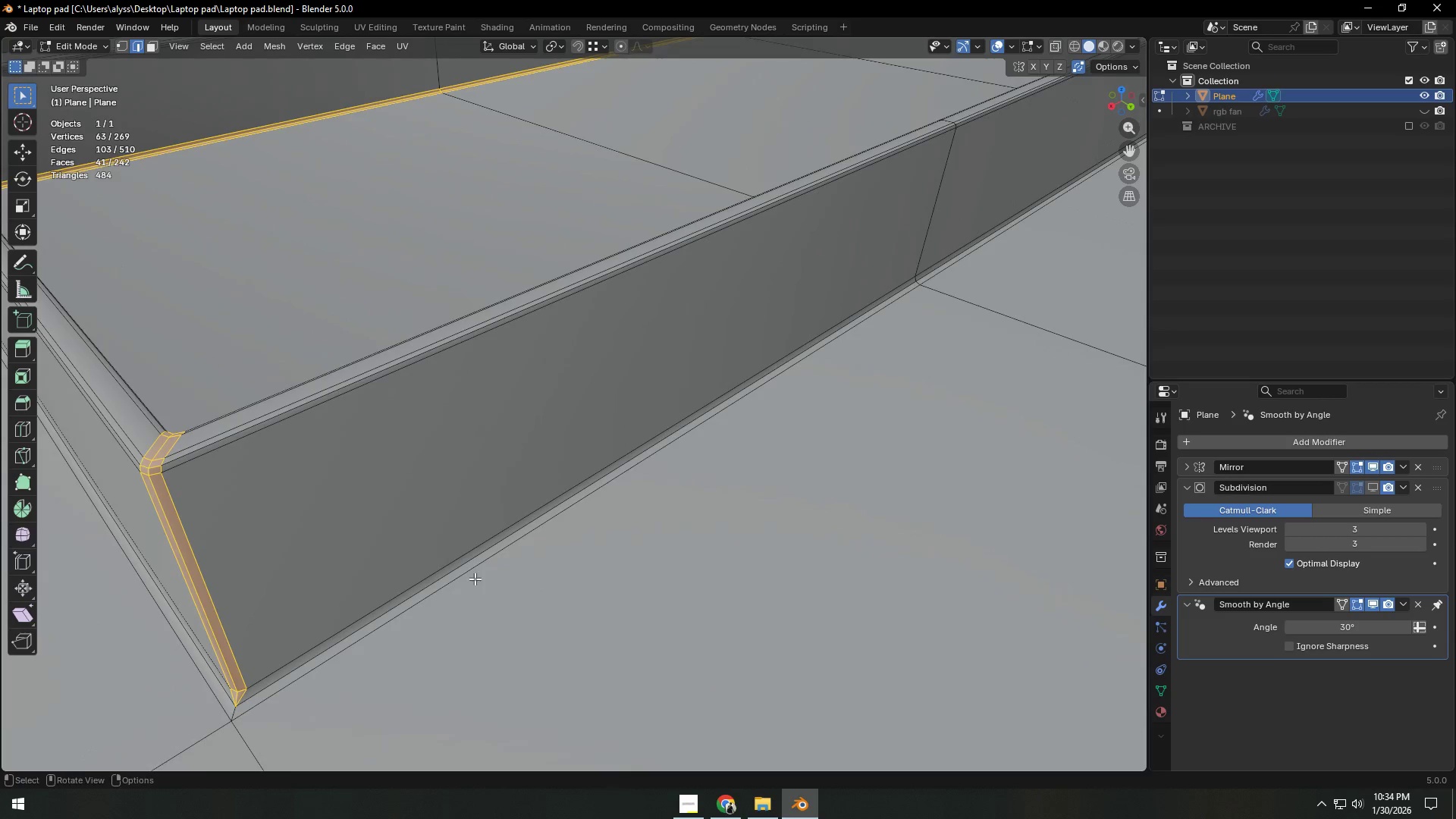 
key(Shift+ShiftLeft)
 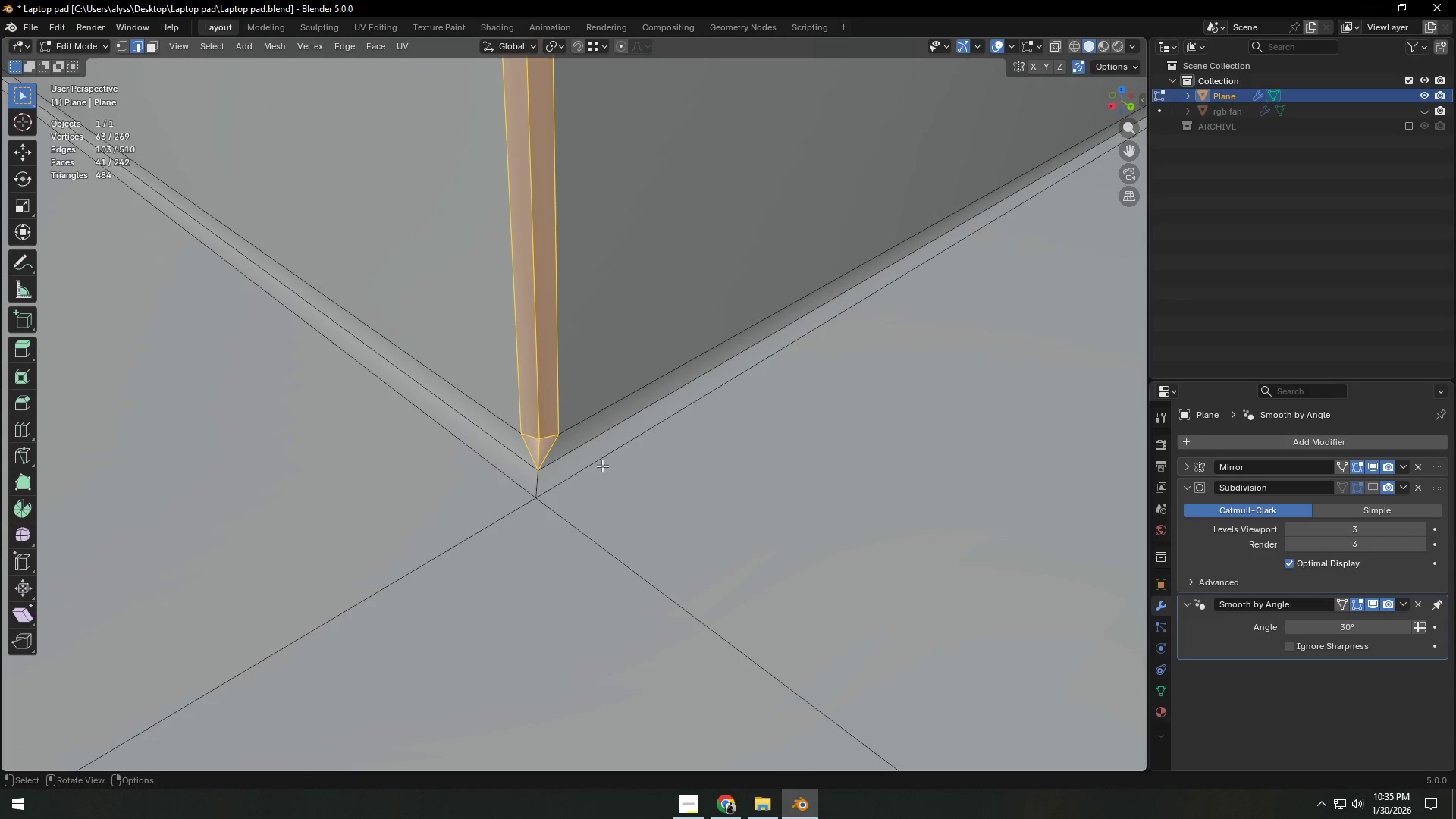 
scroll: coordinate [645, 441], scroll_direction: up, amount: 2.0
 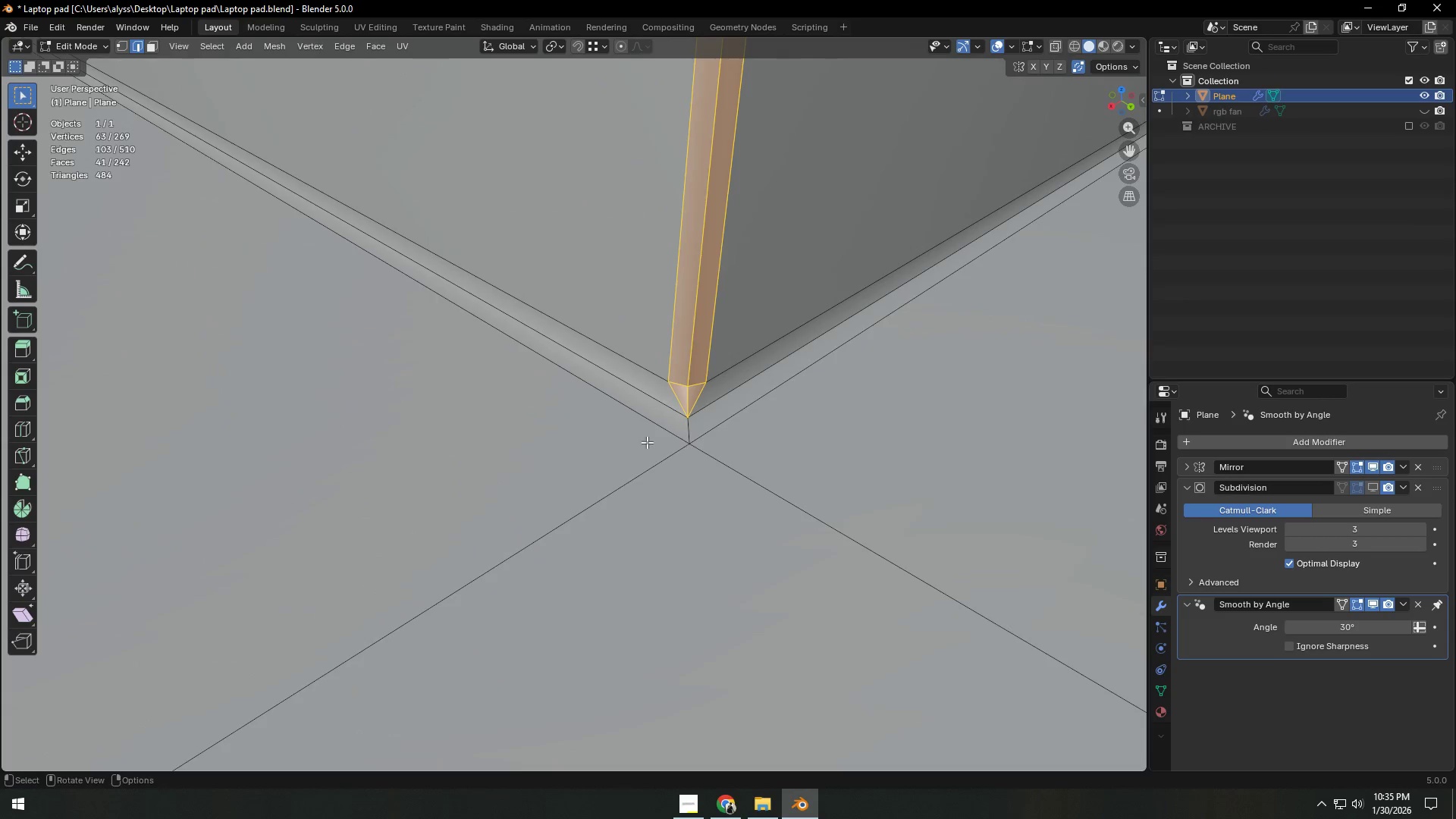 
key(1)
 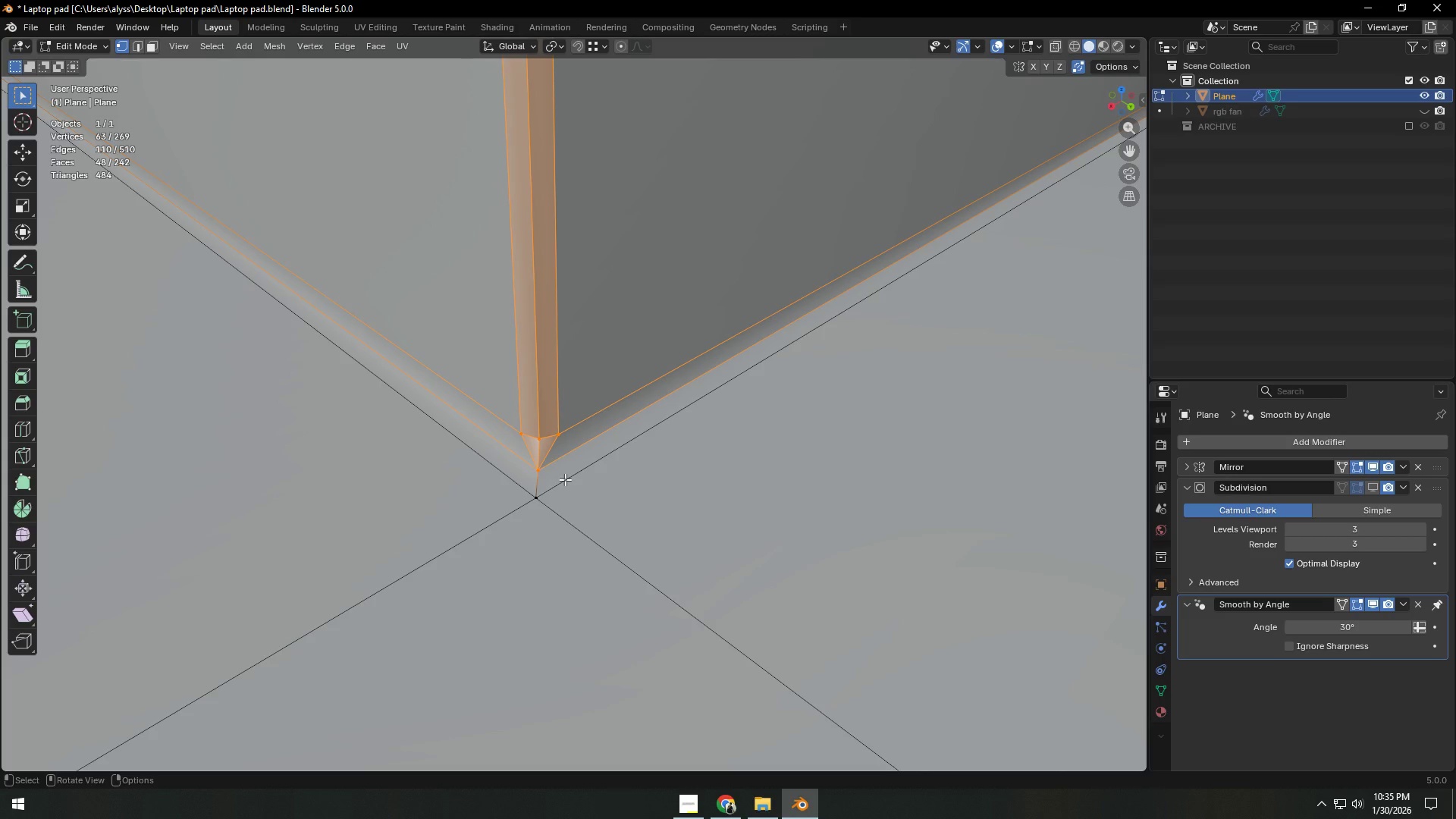 
wait(8.42)
 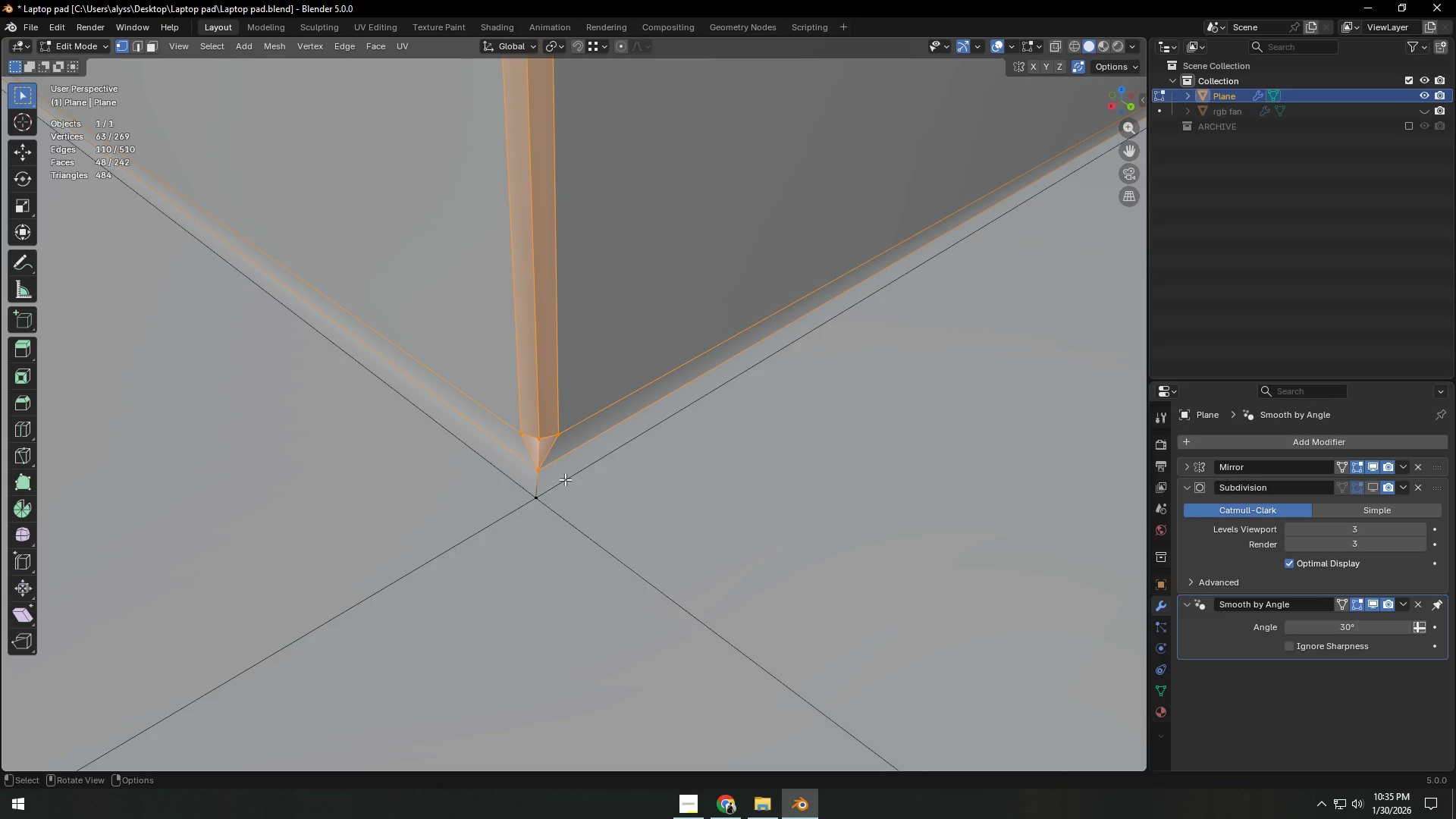 
scroll: coordinate [566, 463], scroll_direction: down, amount: 4.0
 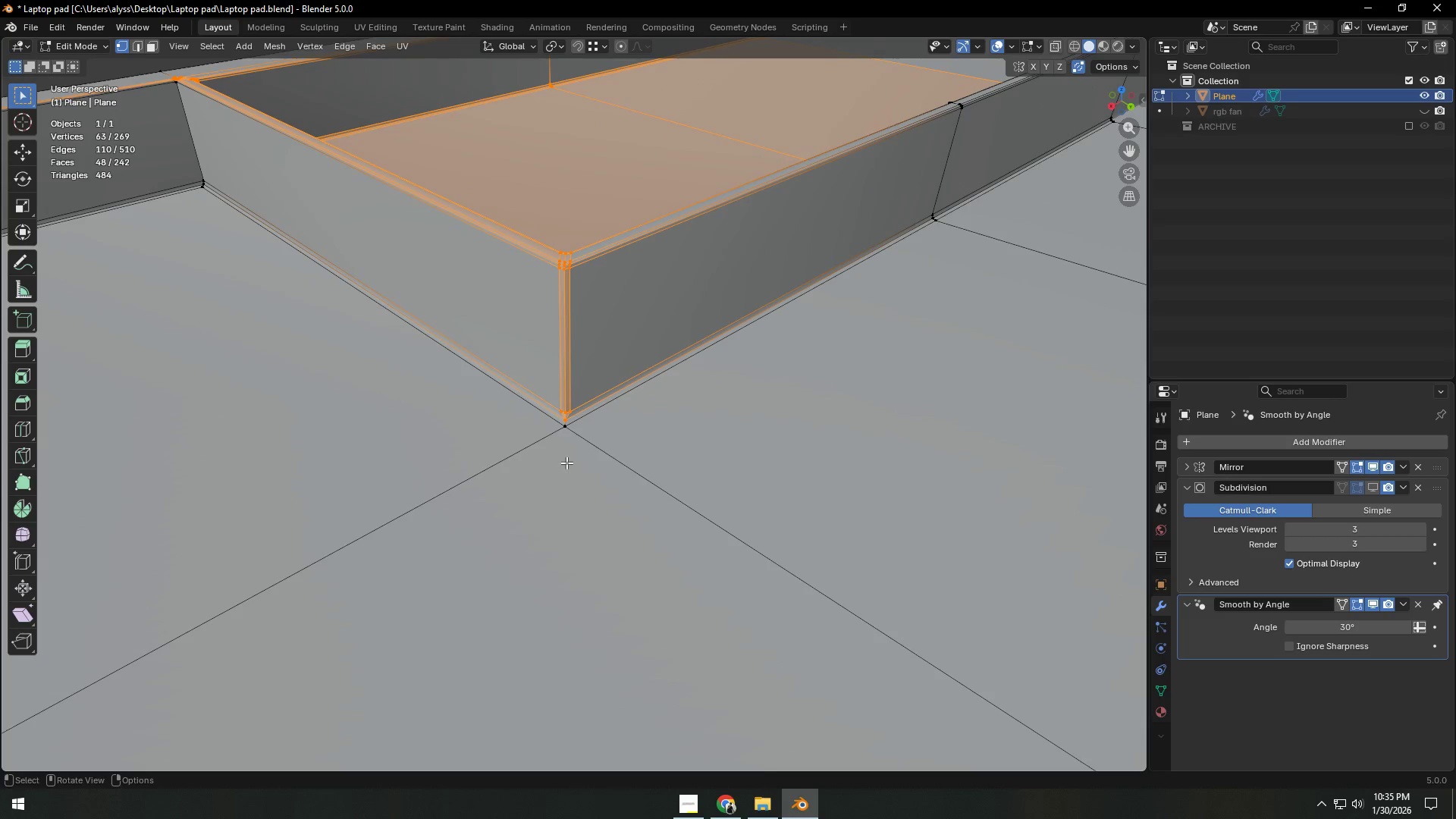 
hold_key(key=ShiftLeft, duration=0.98)
 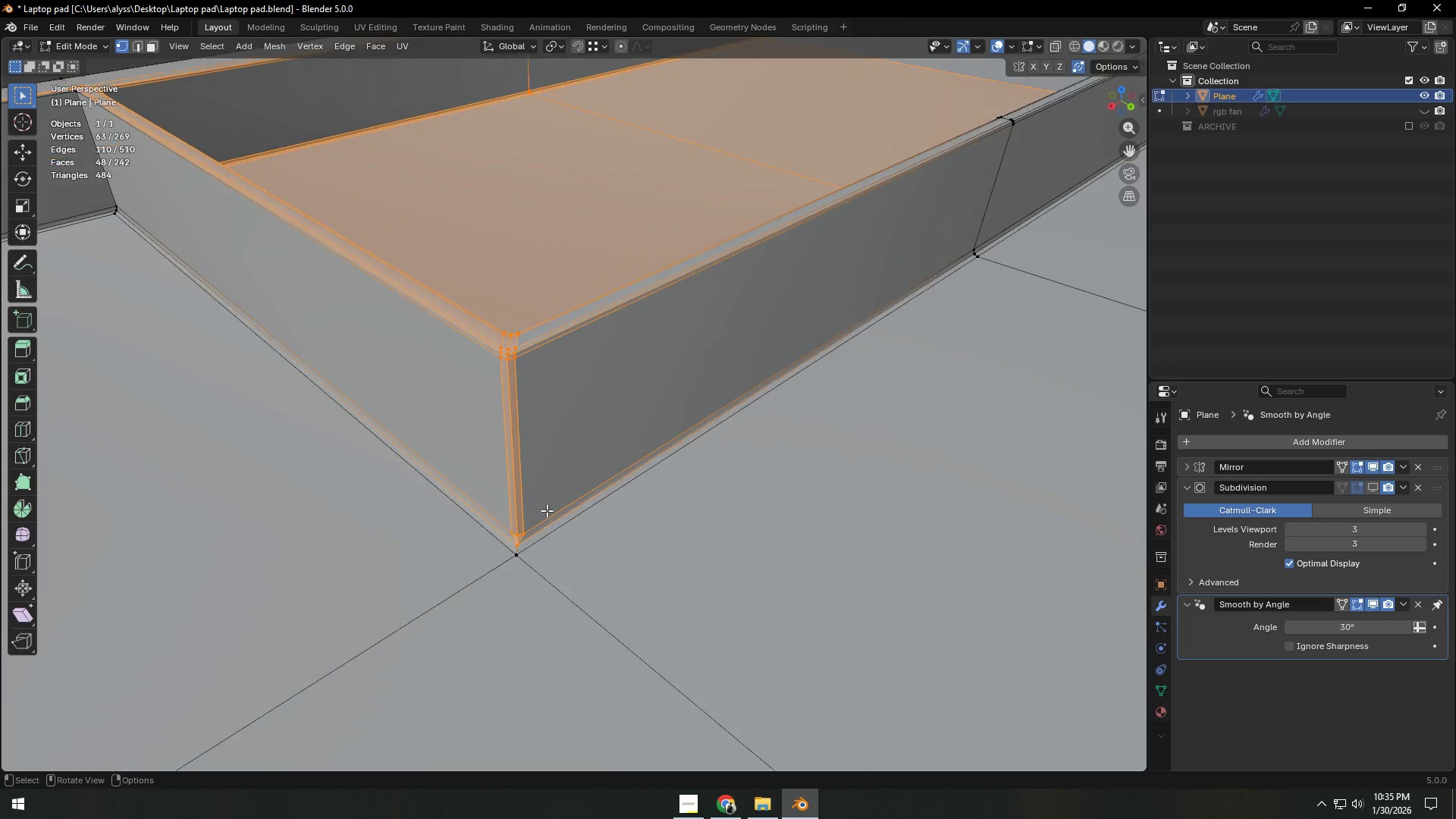 
scroll: coordinate [547, 510], scroll_direction: up, amount: 2.0
 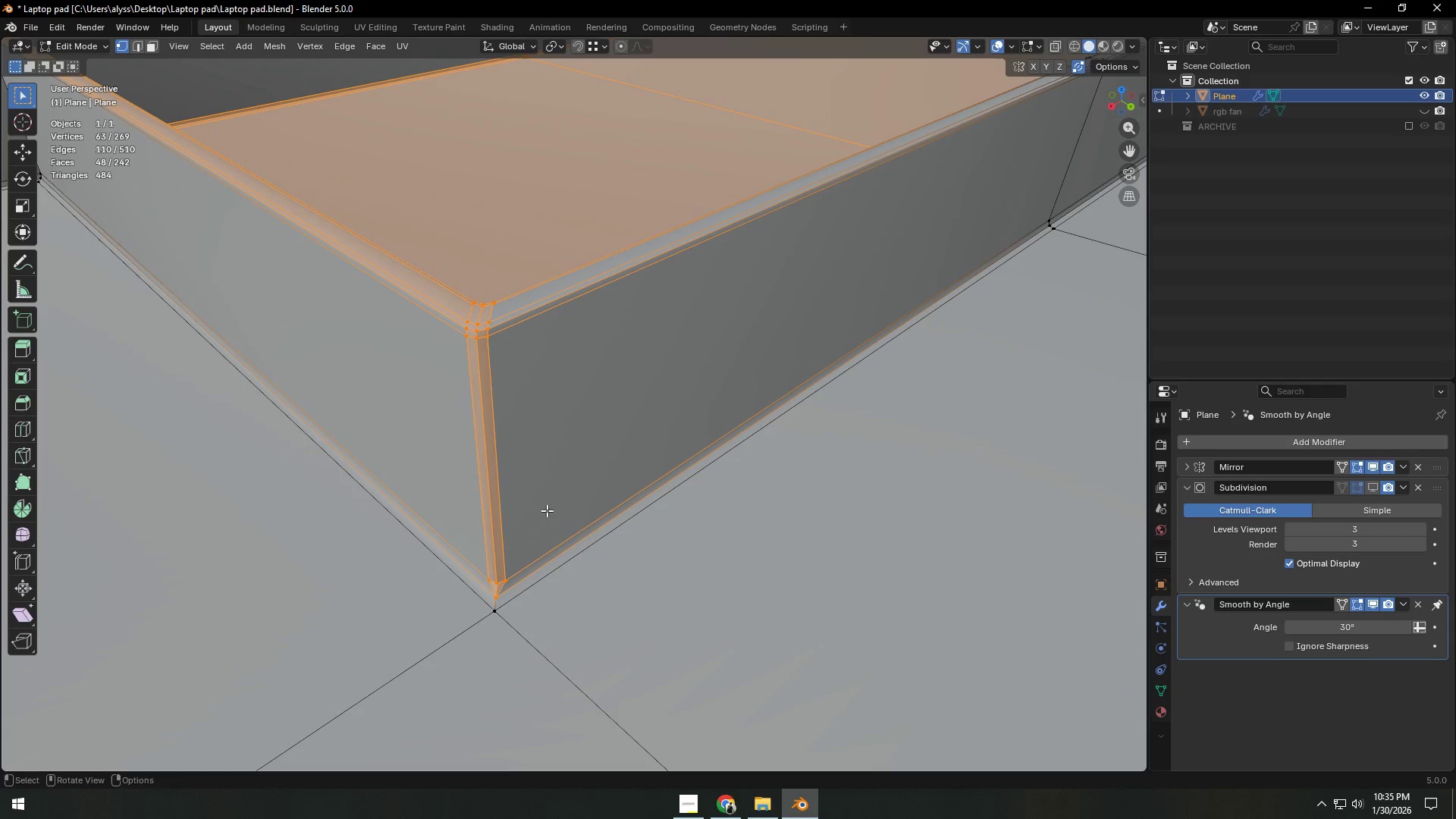 
hold_key(key=ShiftLeft, duration=0.88)
 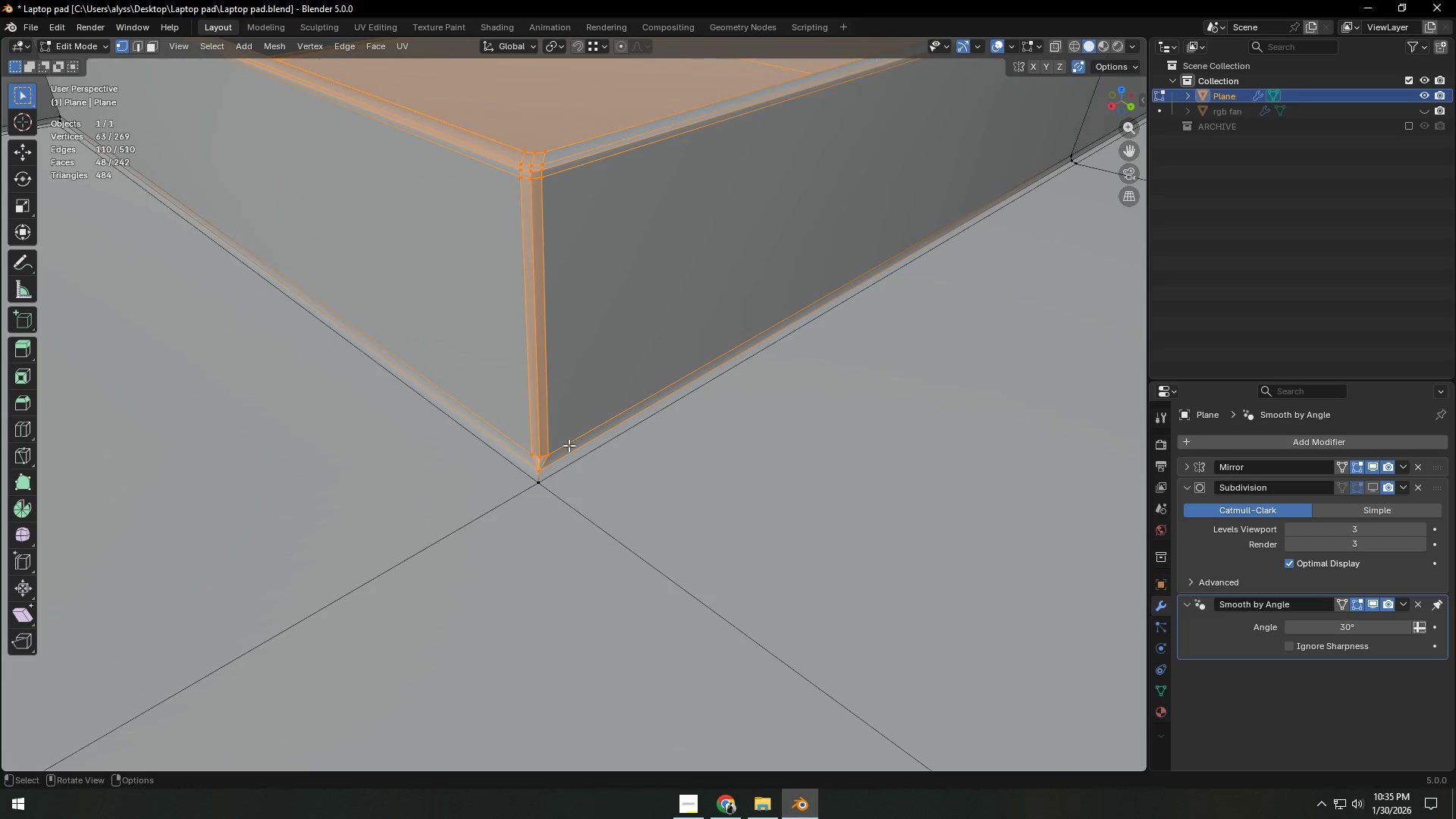 
scroll: coordinate [568, 447], scroll_direction: up, amount: 1.0
 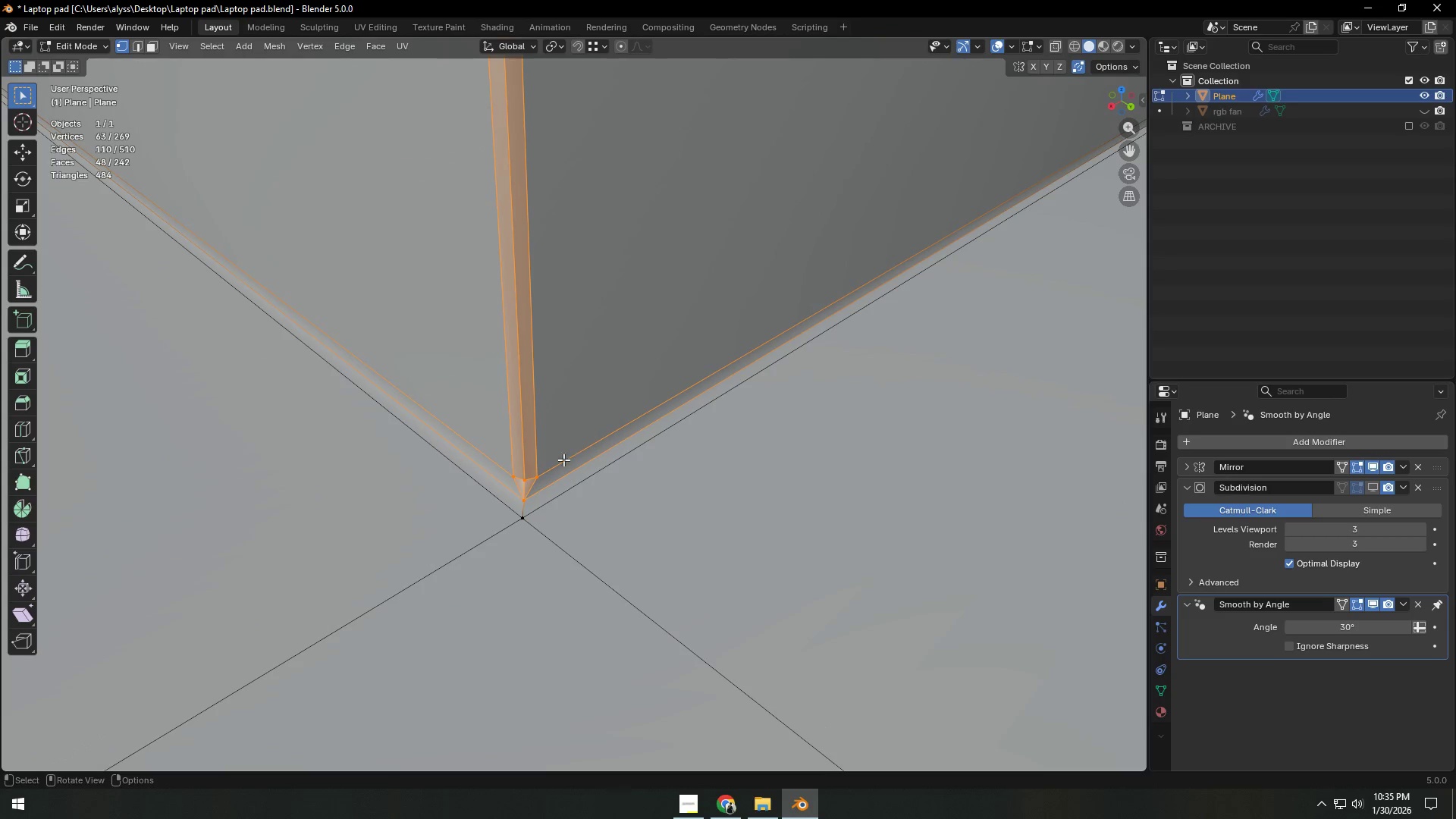 
hold_key(key=ShiftLeft, duration=0.53)
 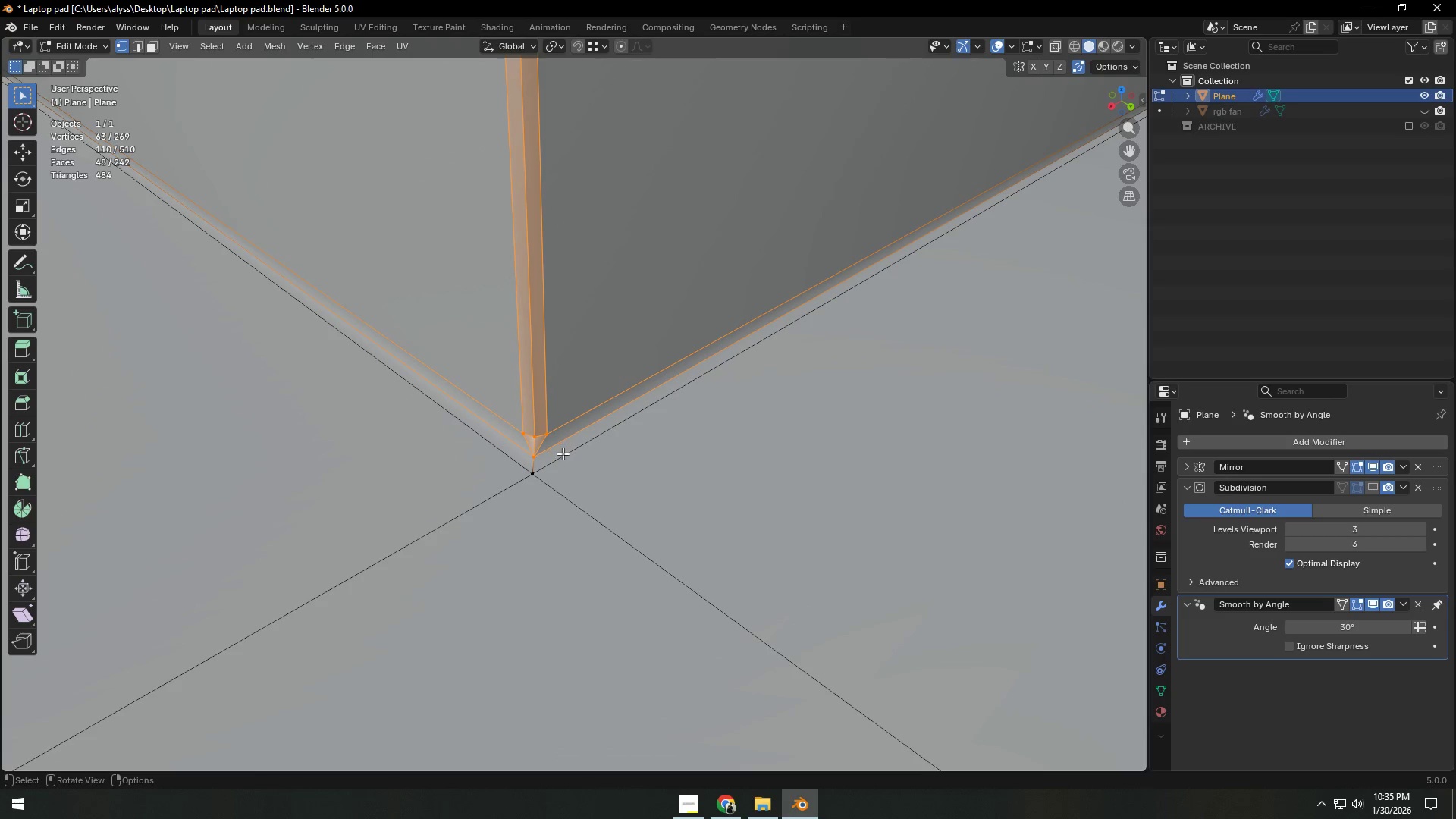 
scroll: coordinate [563, 456], scroll_direction: up, amount: 1.0
 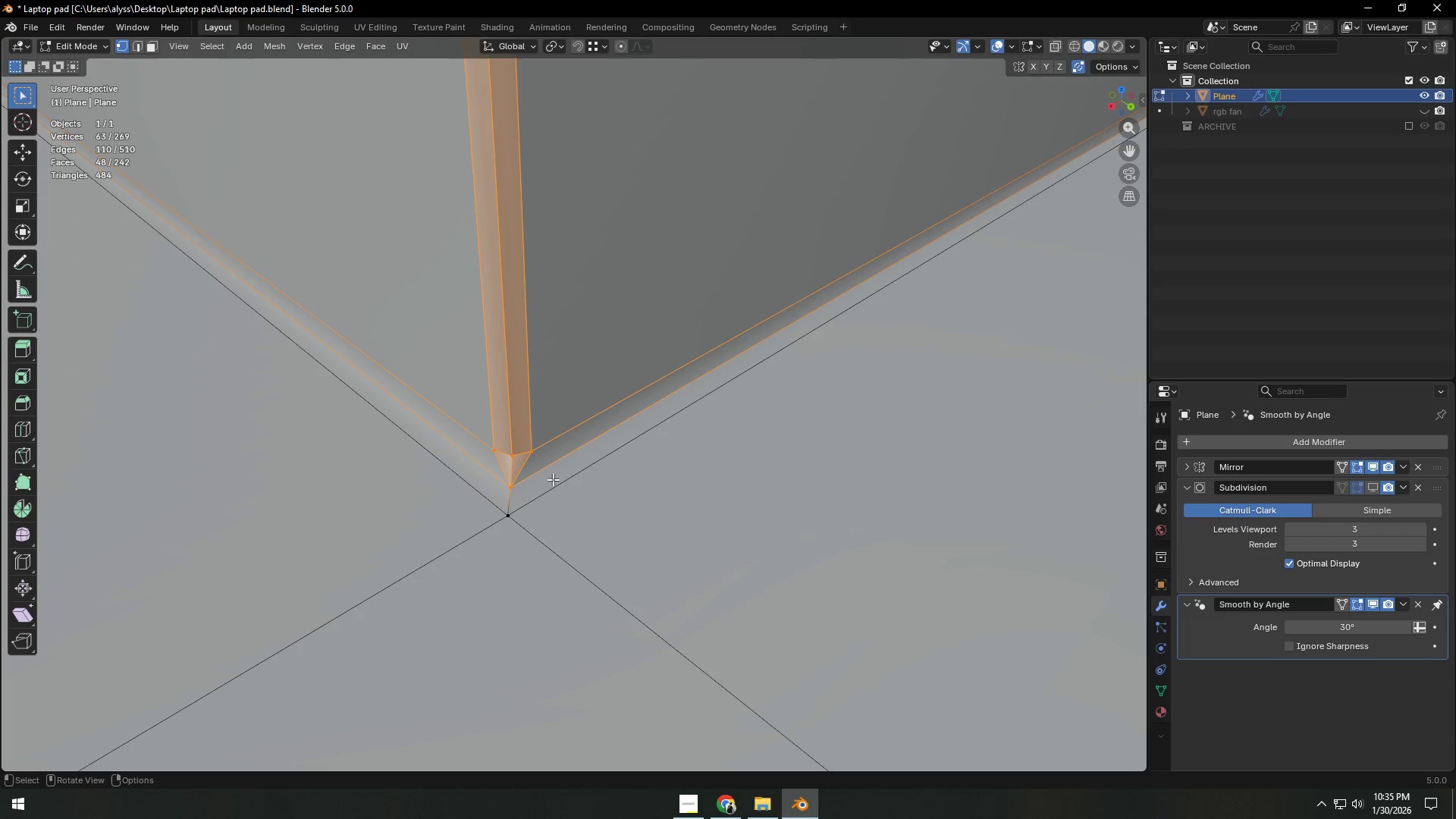 
key(1)
 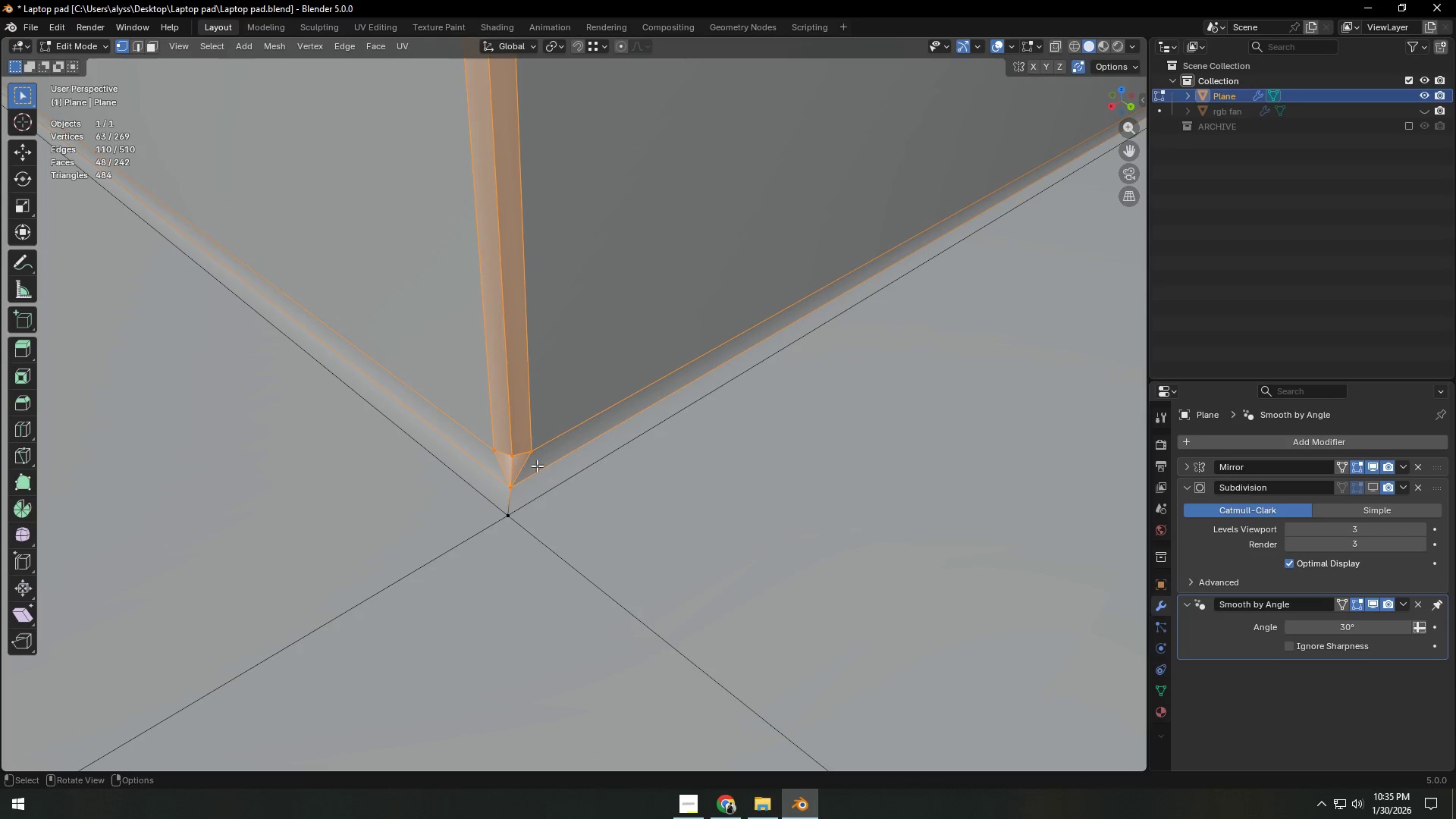 
left_click([536, 460])
 